 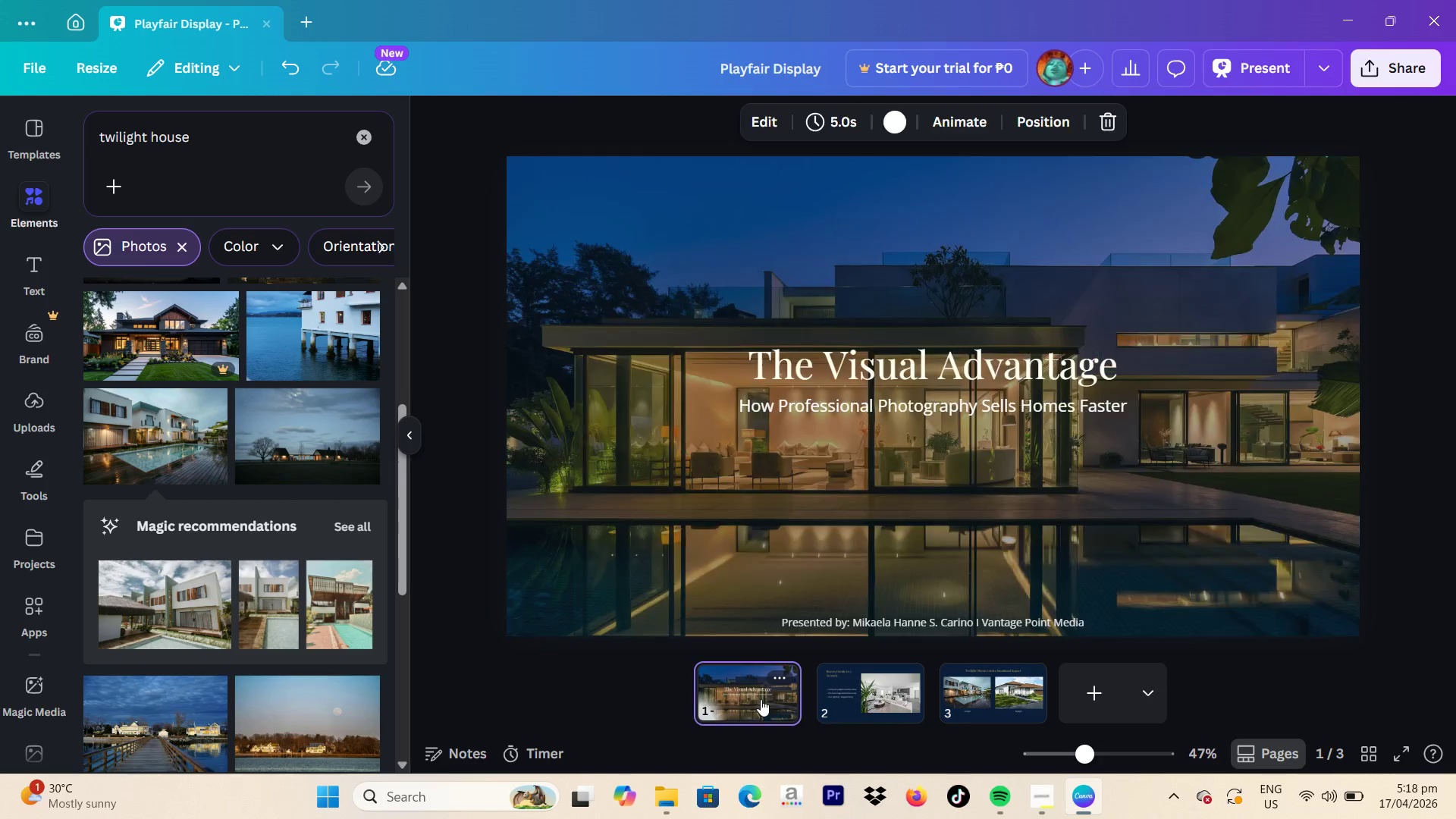 
left_click([1000, 710])
 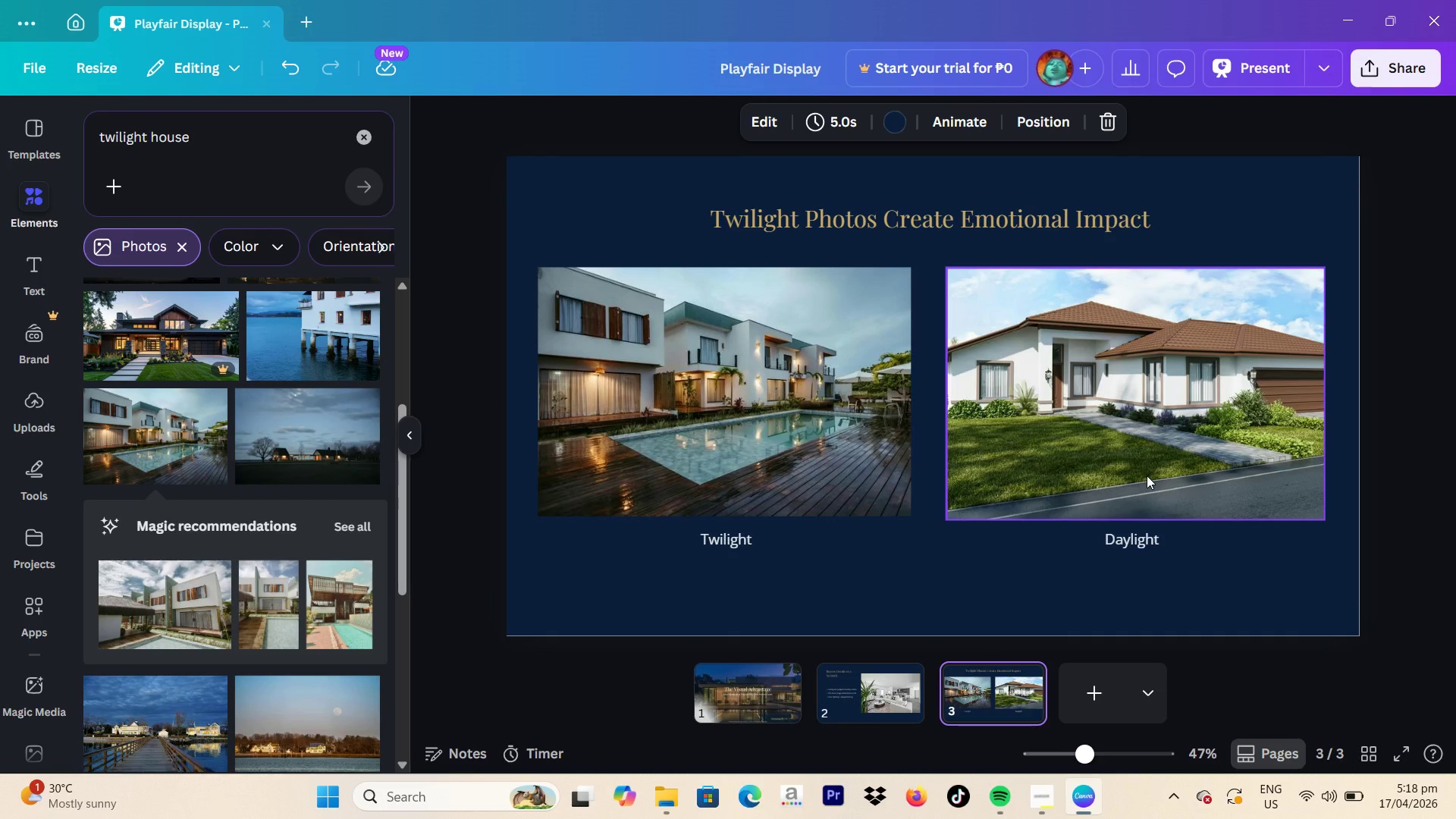 
wait(9.69)
 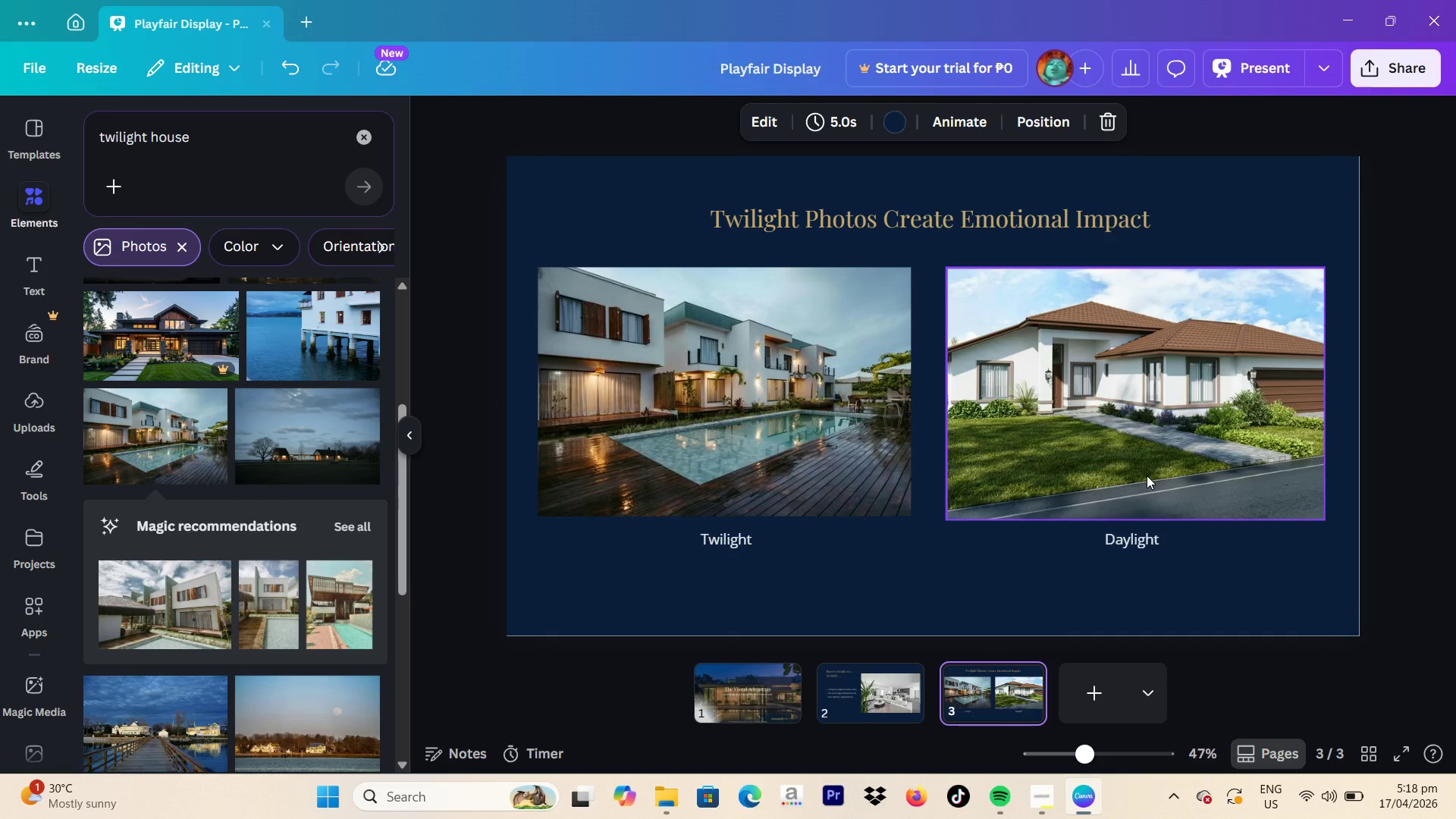 
left_click([885, 679])
 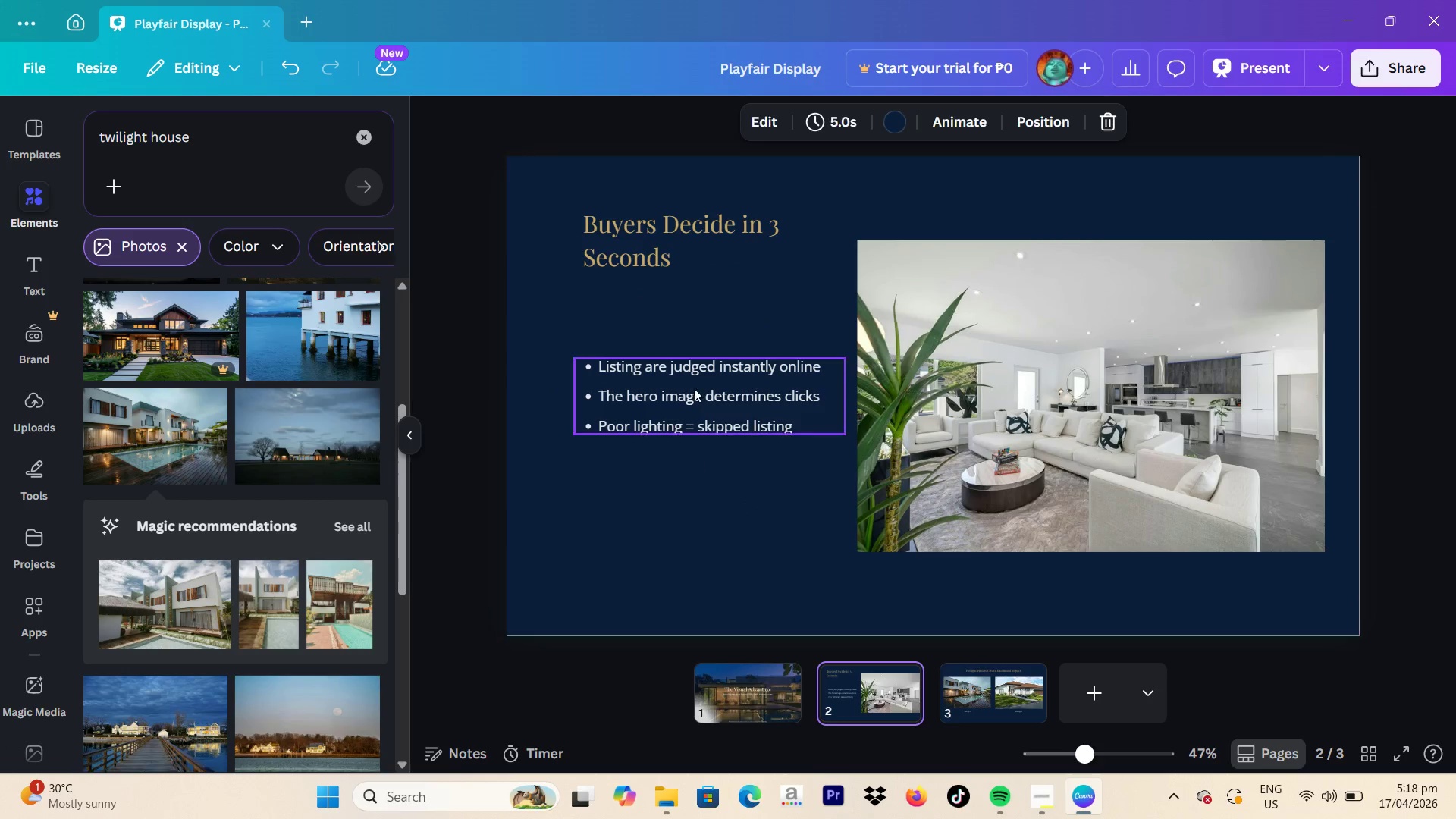 
left_click([661, 245])
 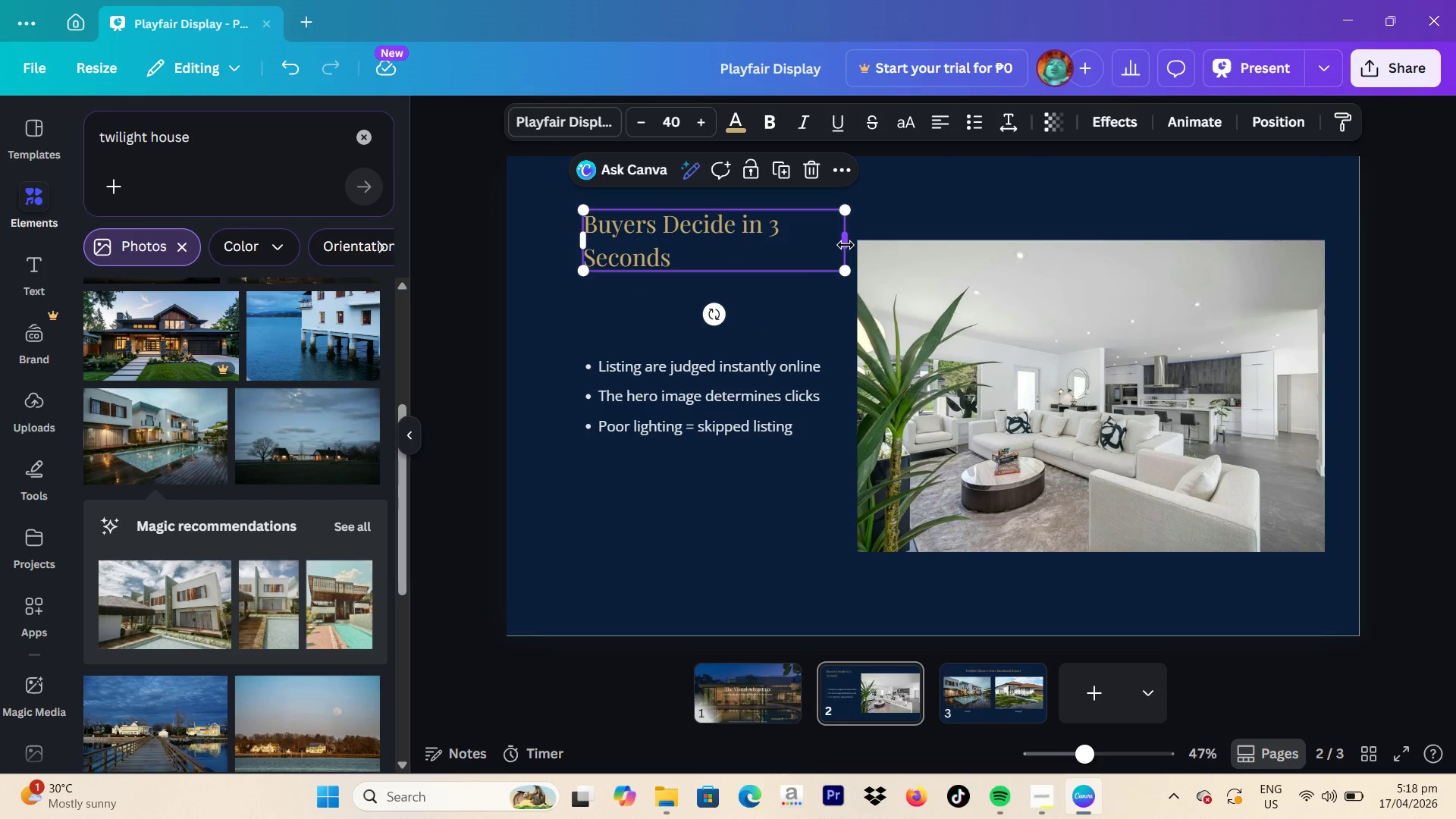 
left_click_drag(start_coordinate=[846, 243], to_coordinate=[930, 243])
 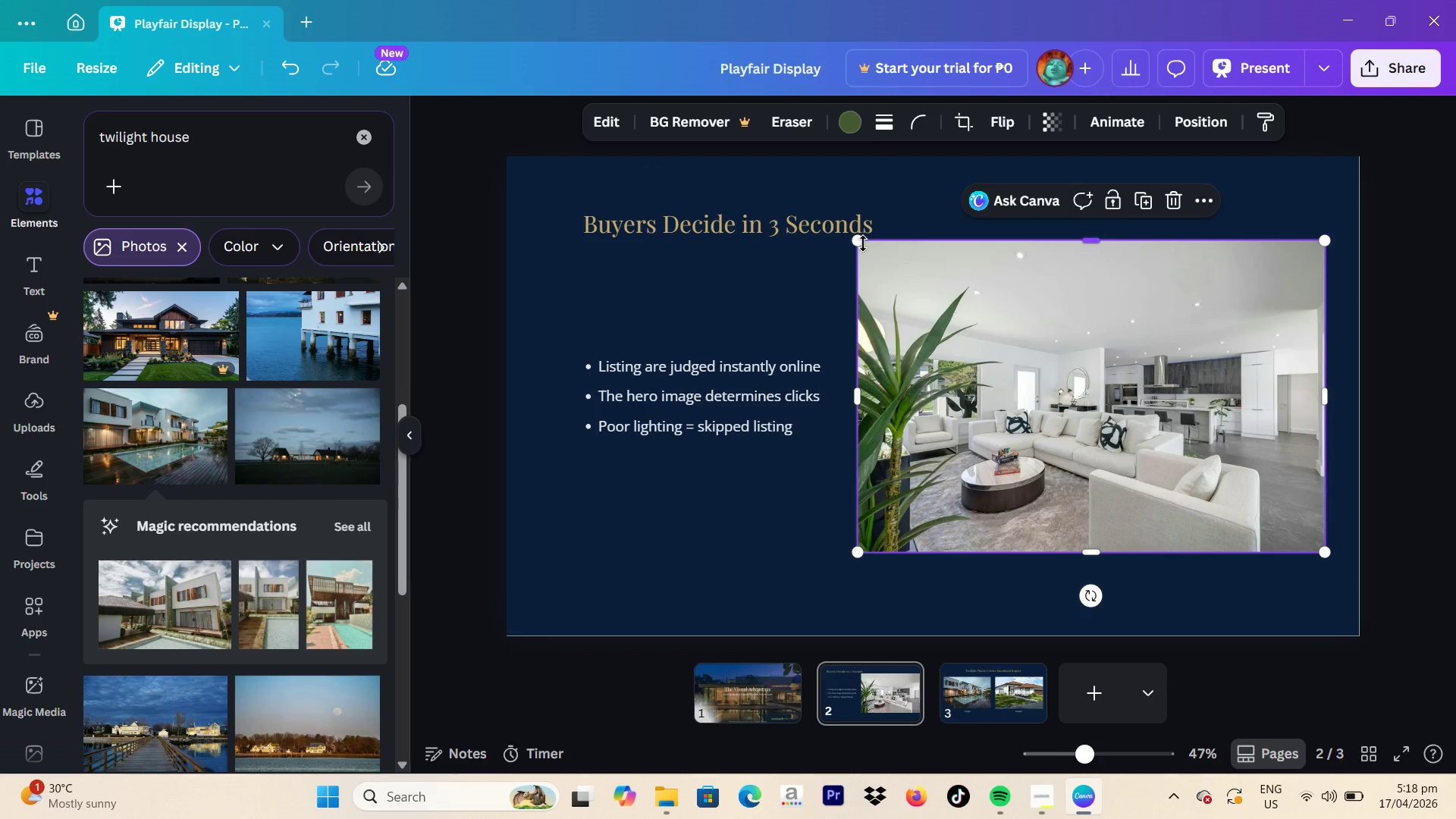 
left_click_drag(start_coordinate=[861, 243], to_coordinate=[905, 287])
 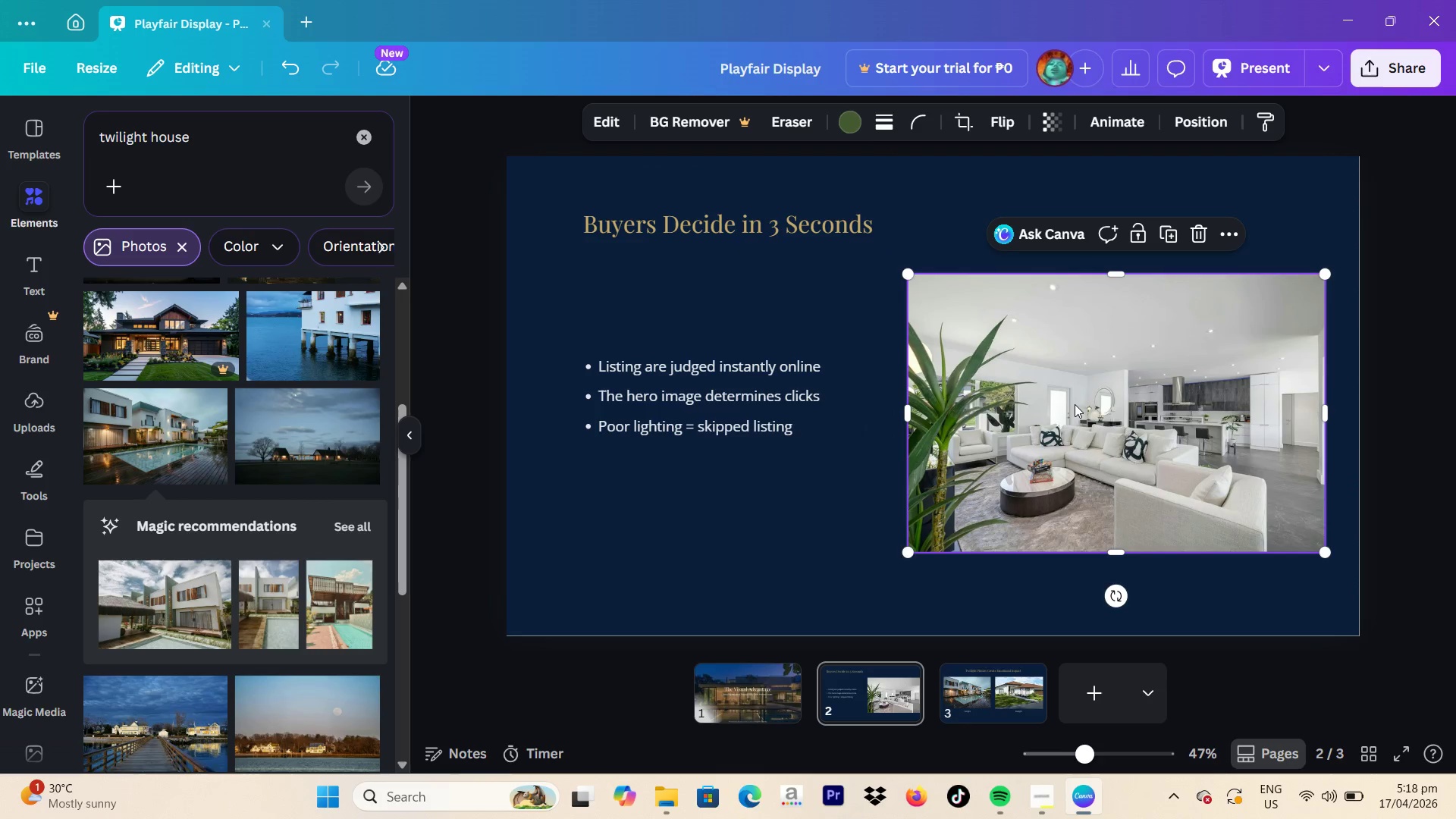 
left_click_drag(start_coordinate=[1075, 404], to_coordinate=[1067, 388])
 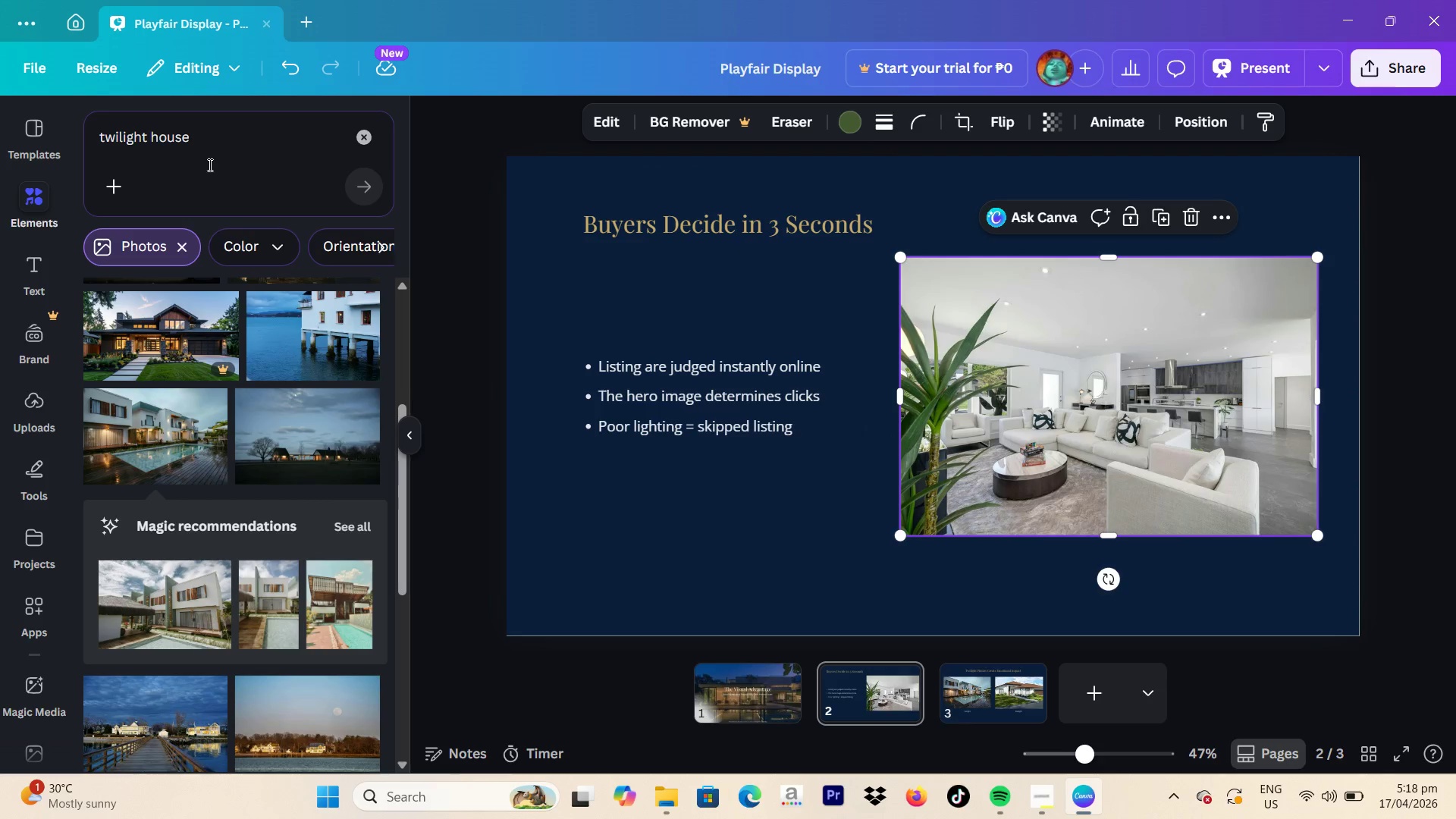 
left_click_drag(start_coordinate=[215, 162], to_coordinate=[86, 140])
 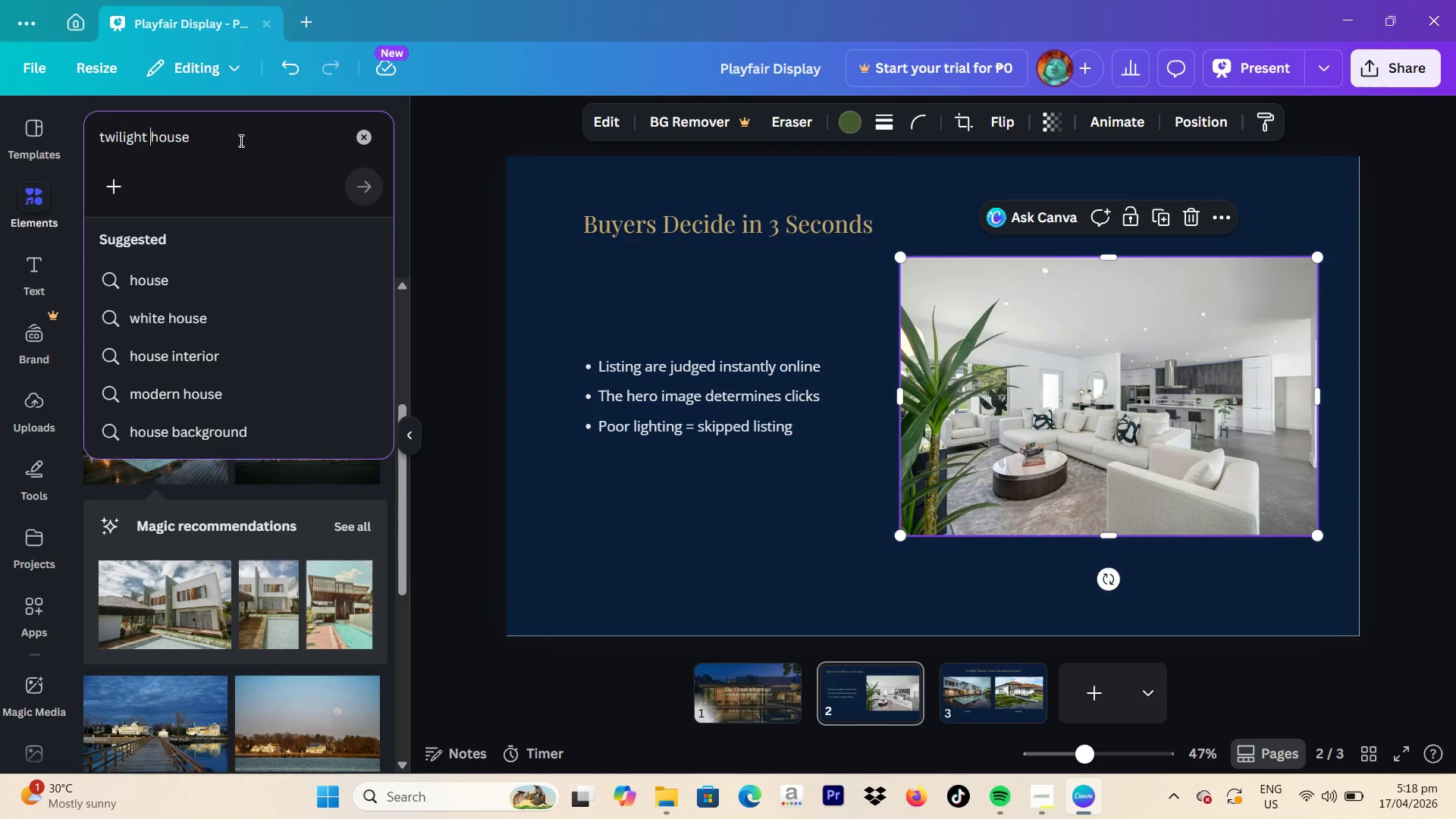 
left_click_drag(start_coordinate=[240, 140], to_coordinate=[72, 136])
 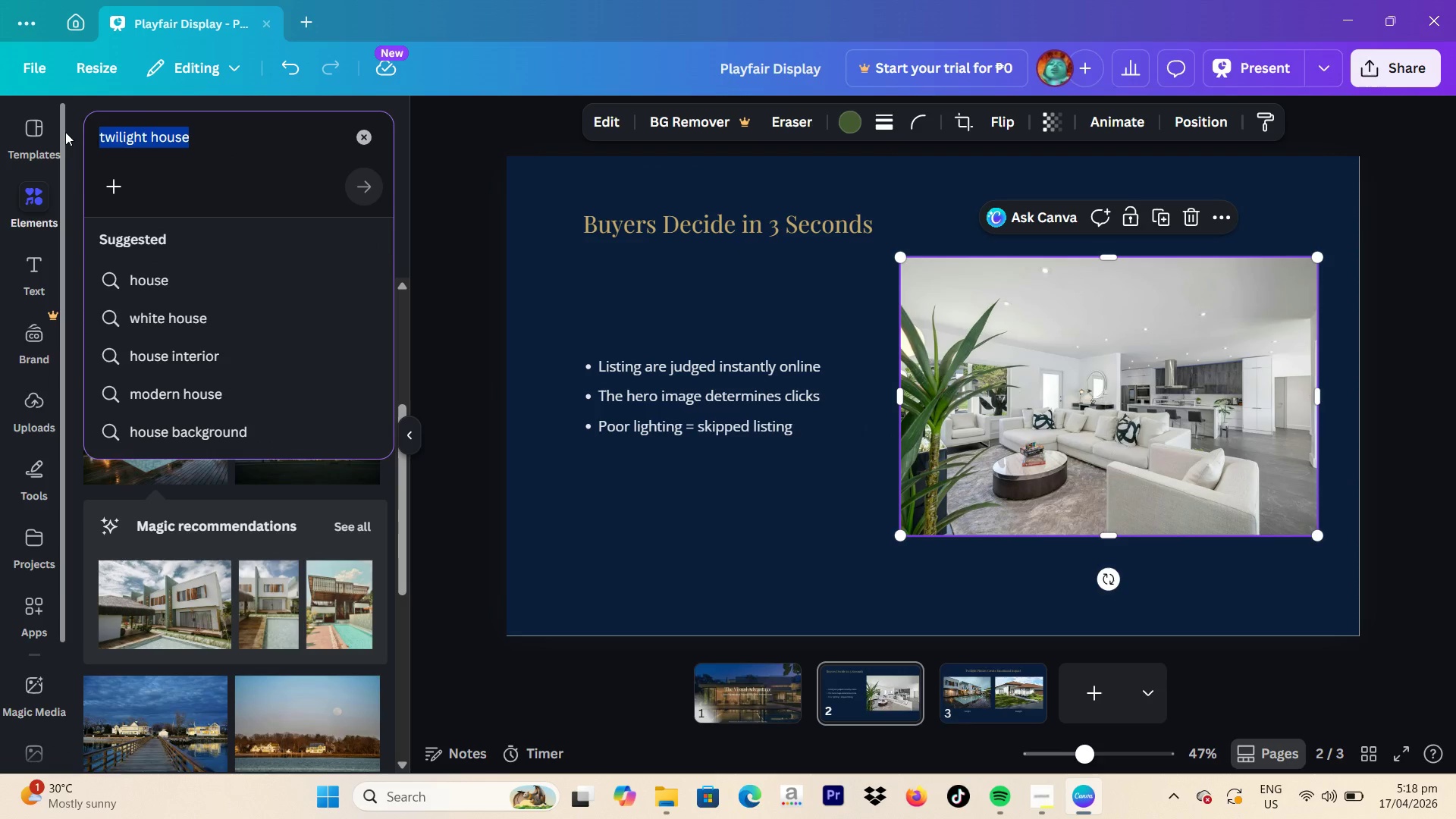 
type(limne)
 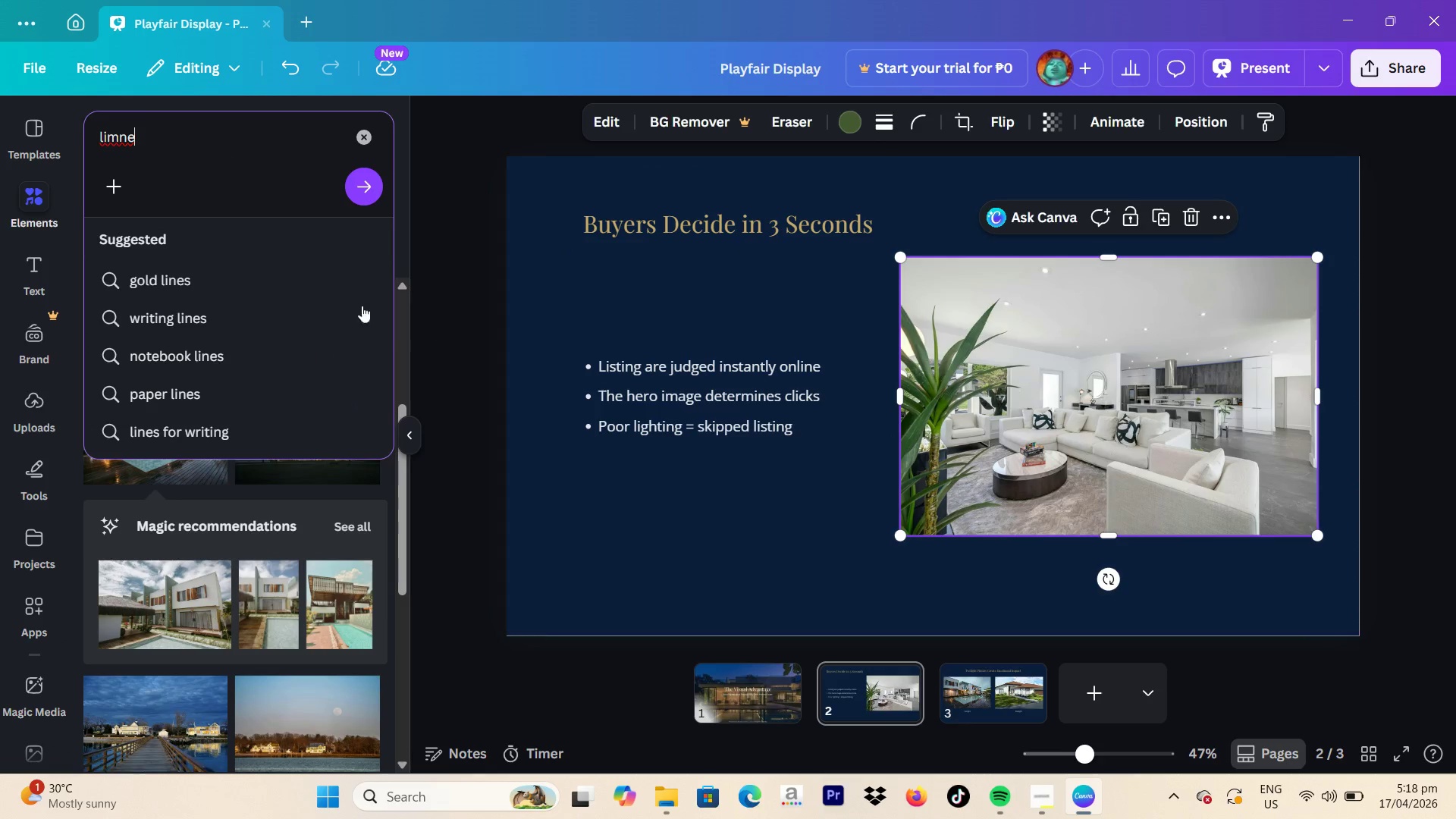 
left_click([290, 280])
 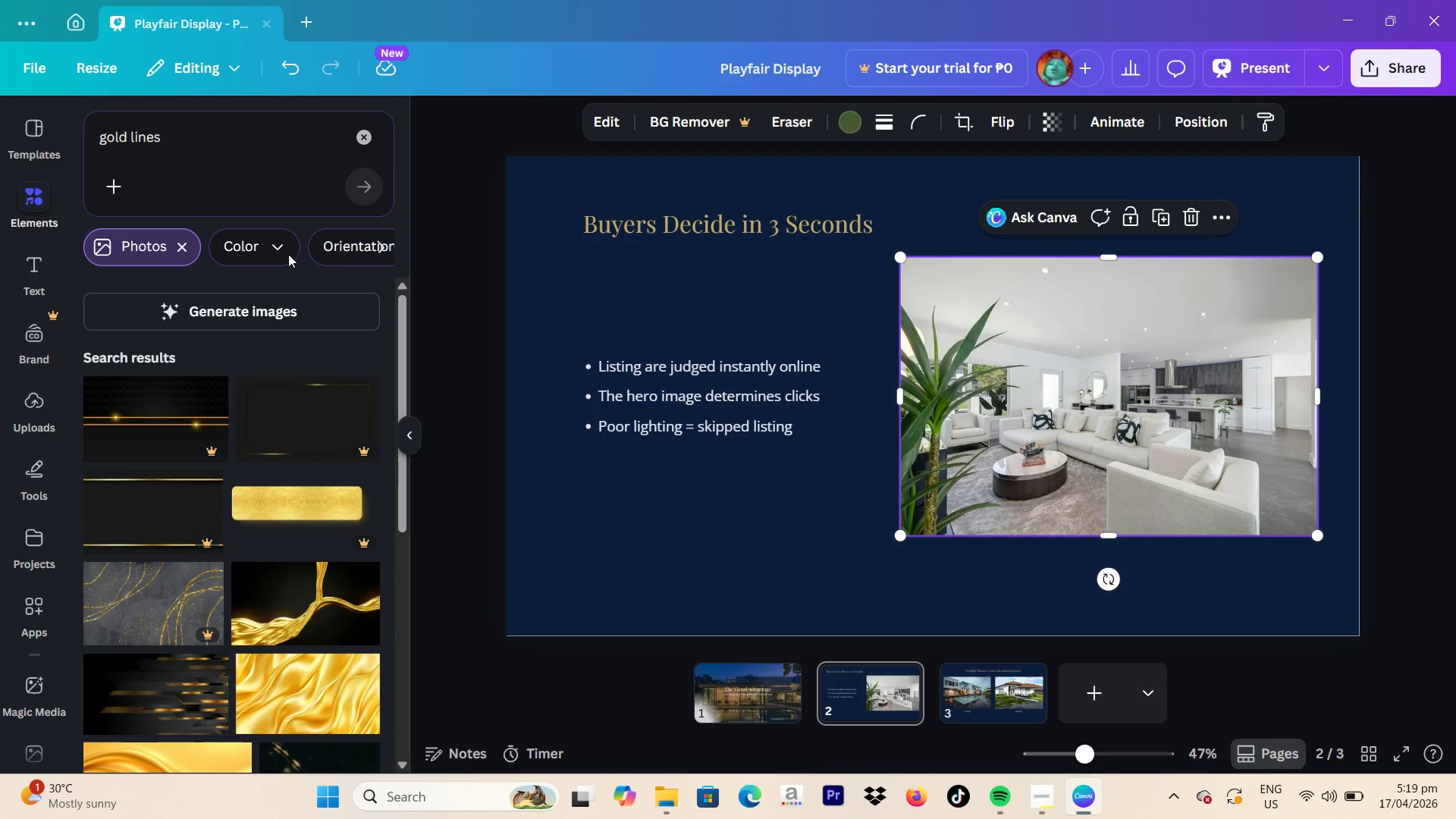 
left_click([181, 246])
 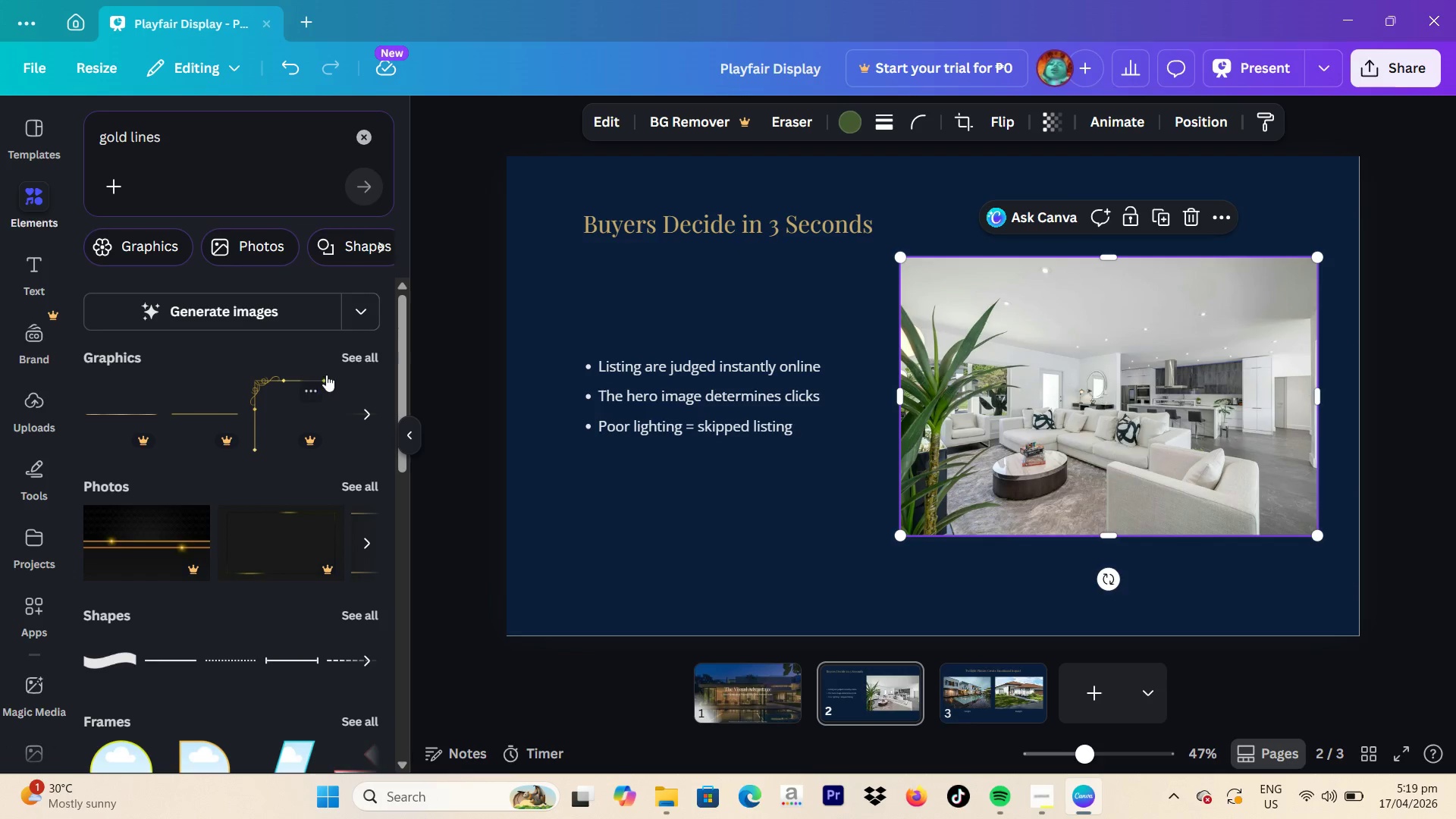 
left_click([358, 350])
 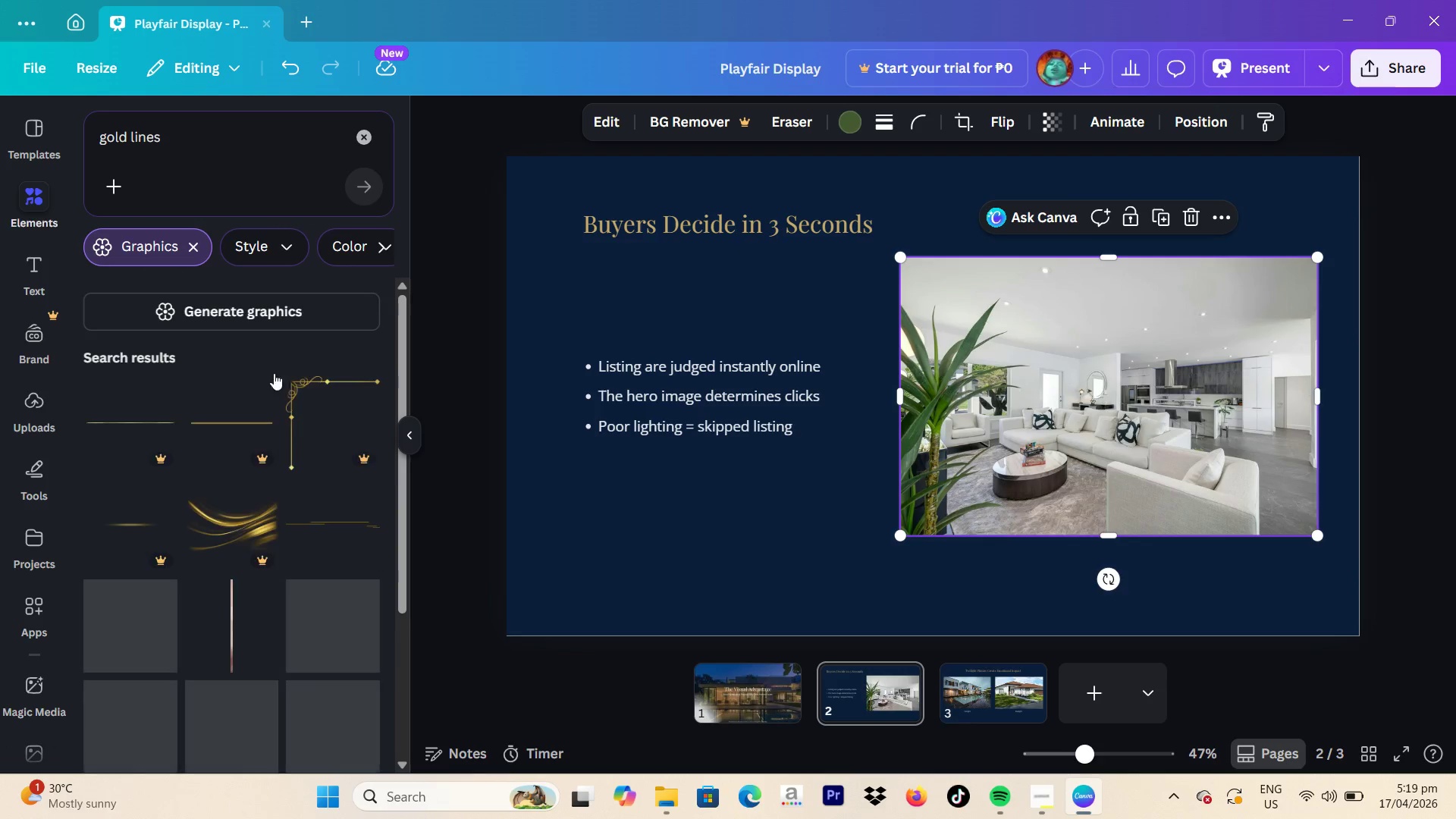 
scroll: coordinate [303, 444], scroll_direction: down, amount: 2.0
 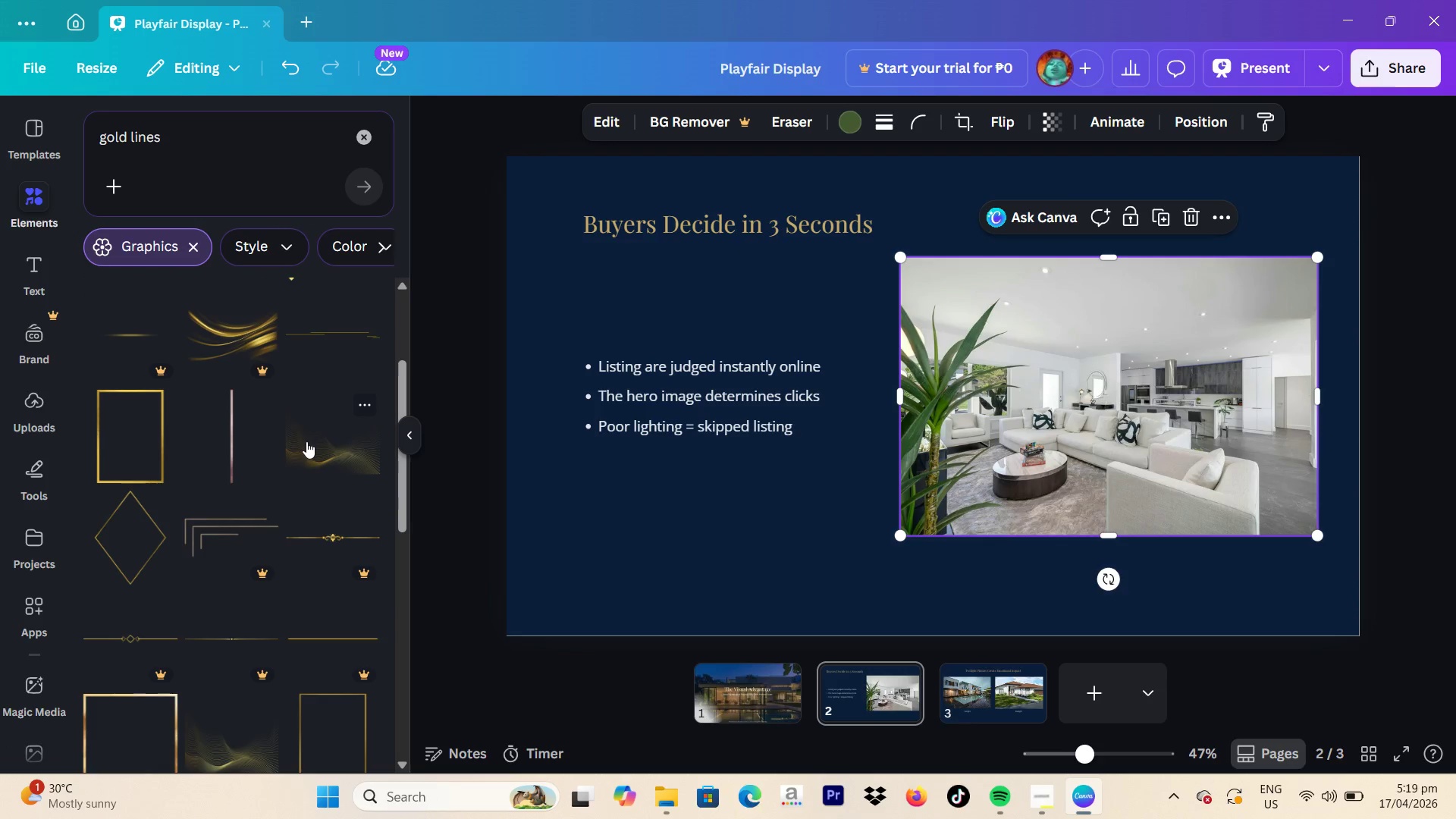 
scroll: coordinate [323, 388], scroll_direction: up, amount: 1.0
 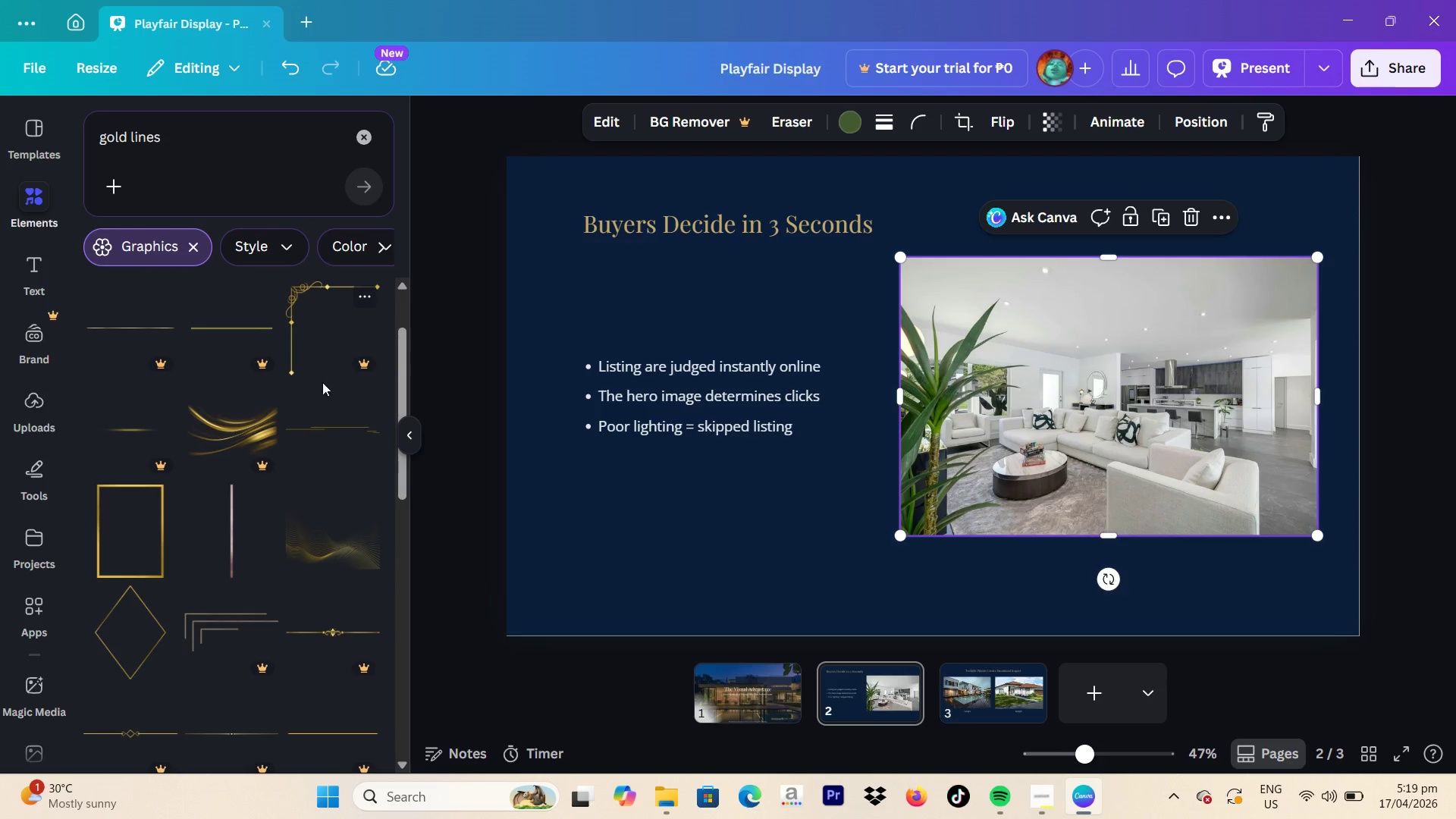 
left_click([317, 420])
 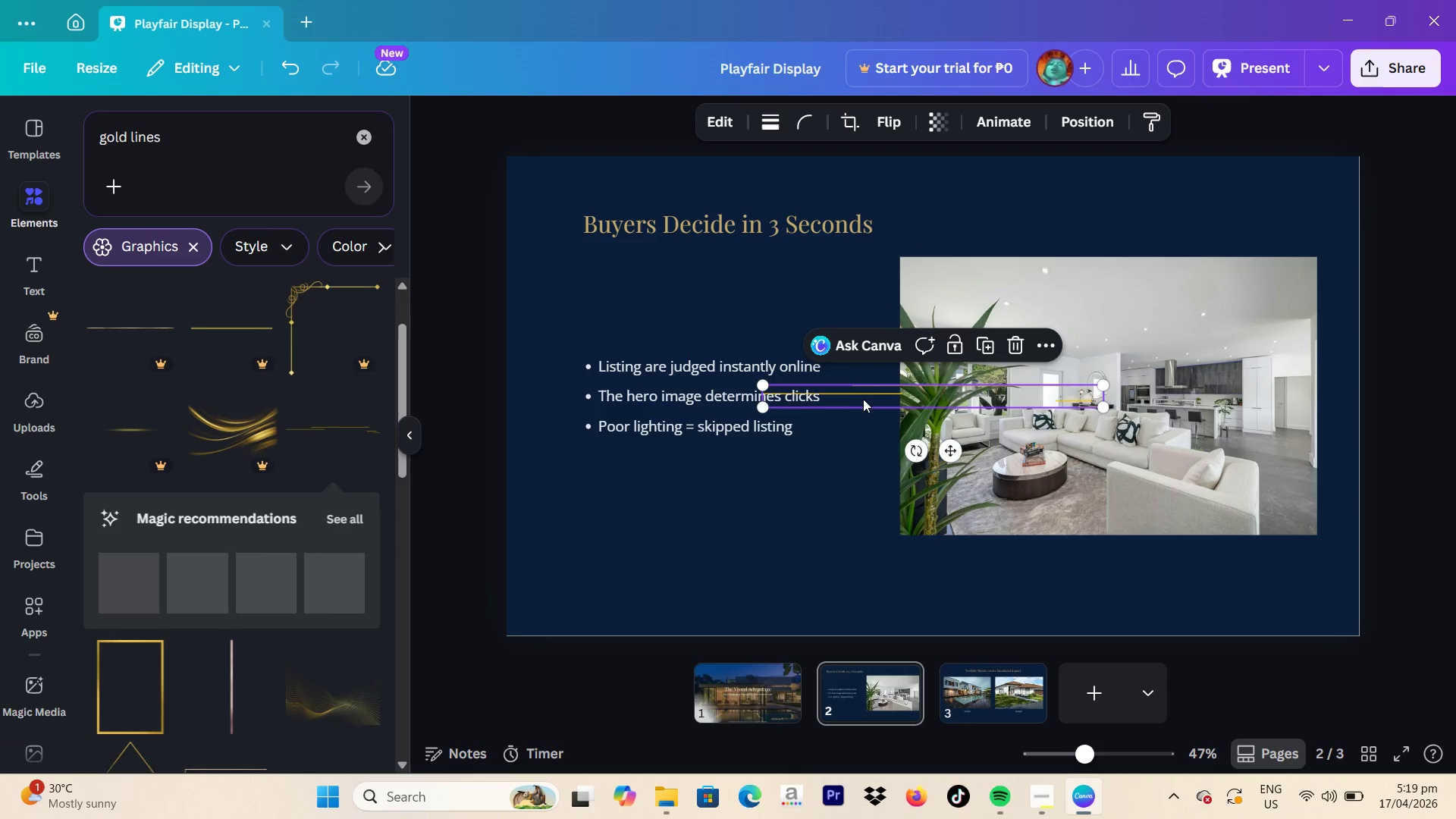 
left_click_drag(start_coordinate=[871, 397], to_coordinate=[655, 246])
 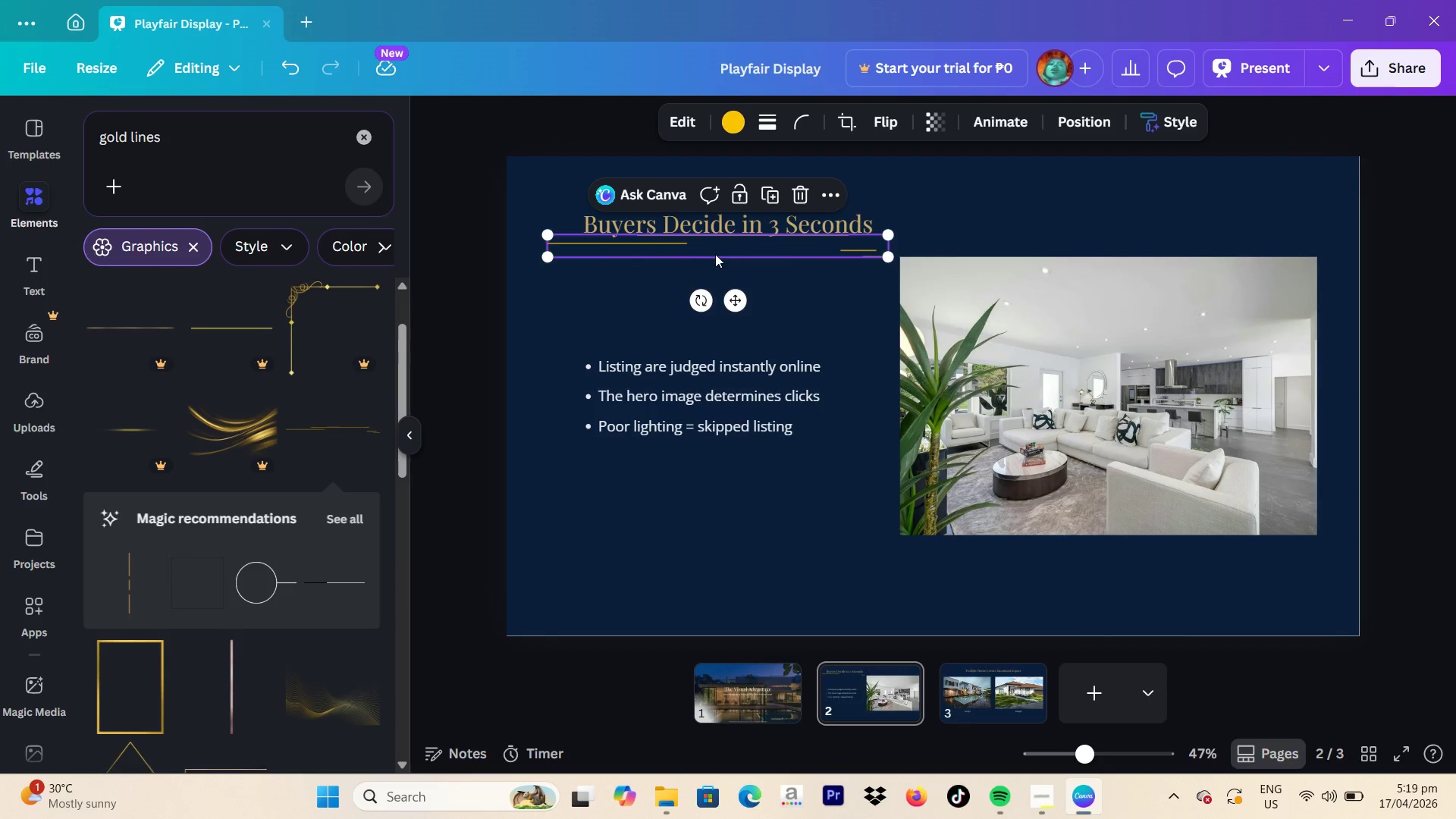 
left_click_drag(start_coordinate=[717, 254], to_coordinate=[736, 271])
 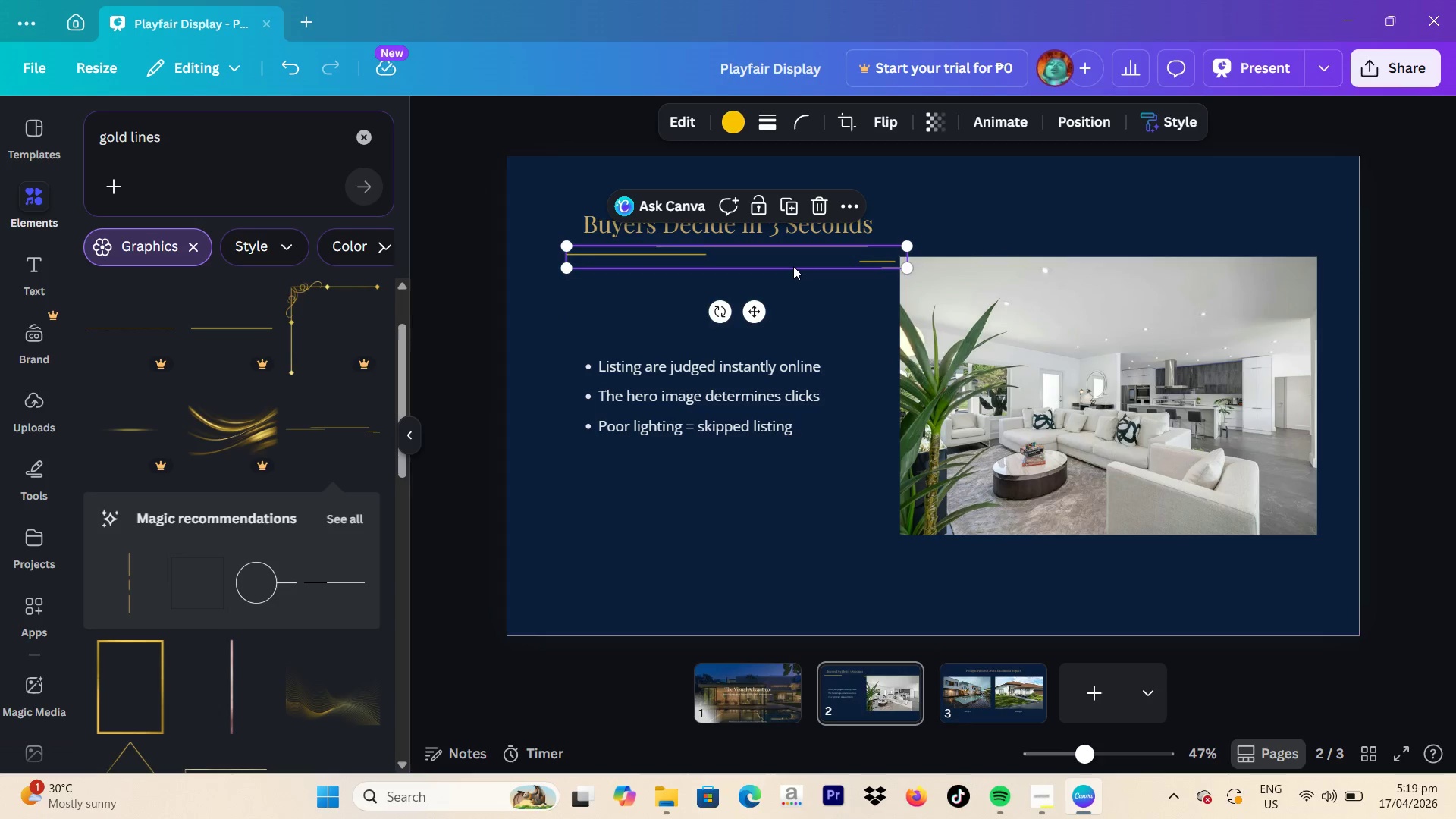 
left_click_drag(start_coordinate=[792, 265], to_coordinate=[766, 262])
 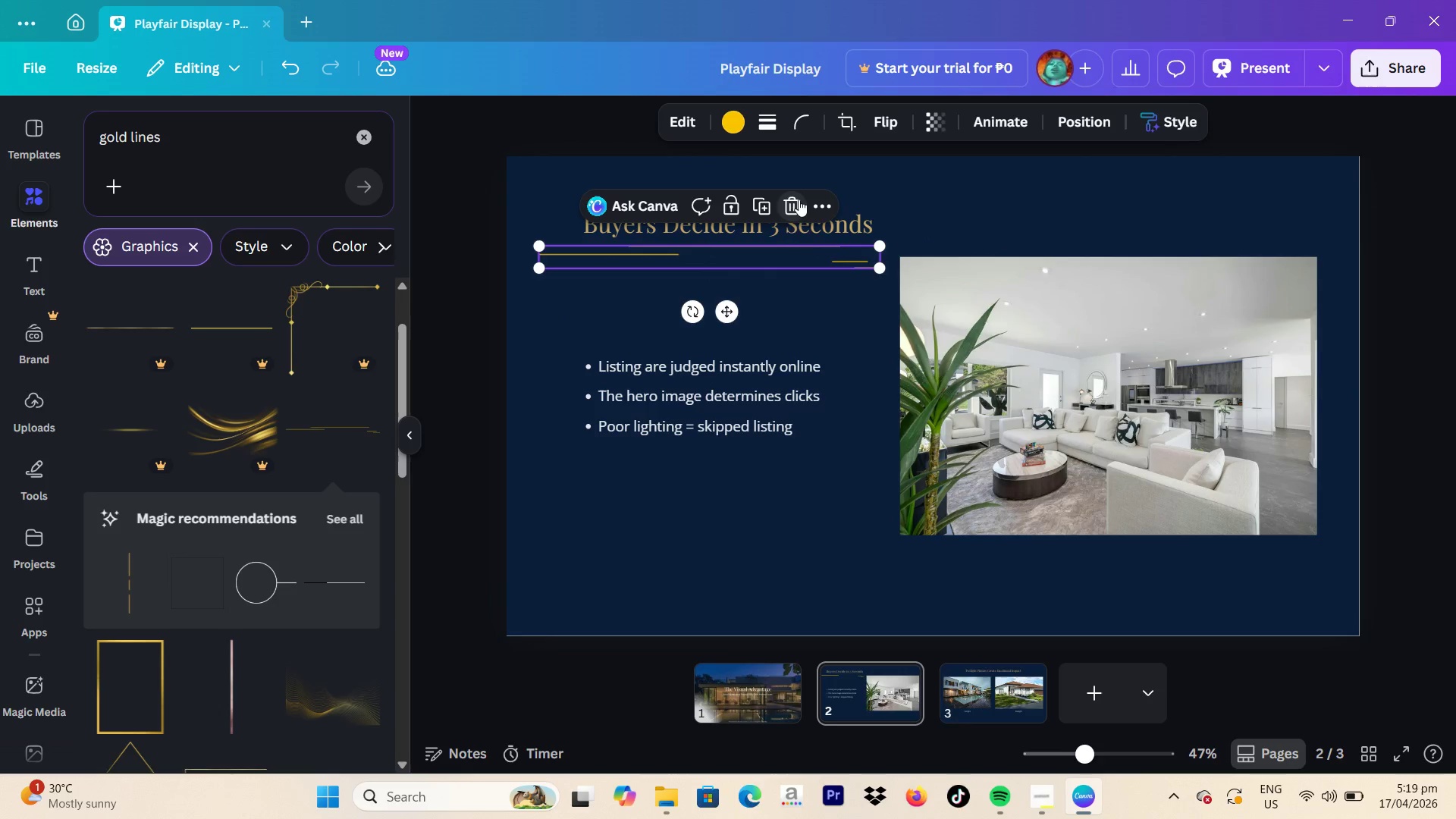 
left_click([799, 199])
 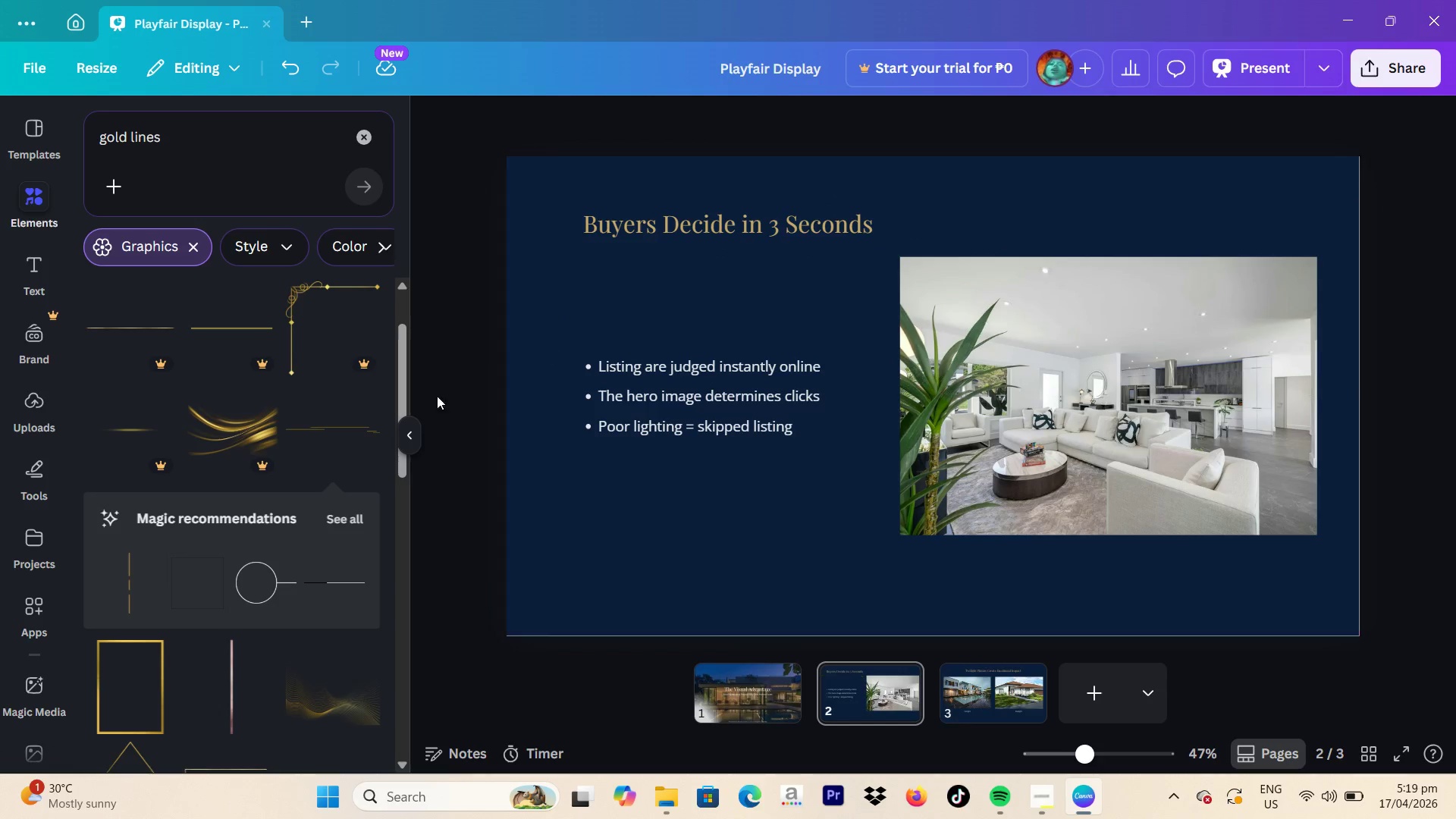 
scroll: coordinate [350, 491], scroll_direction: down, amount: 12.0
 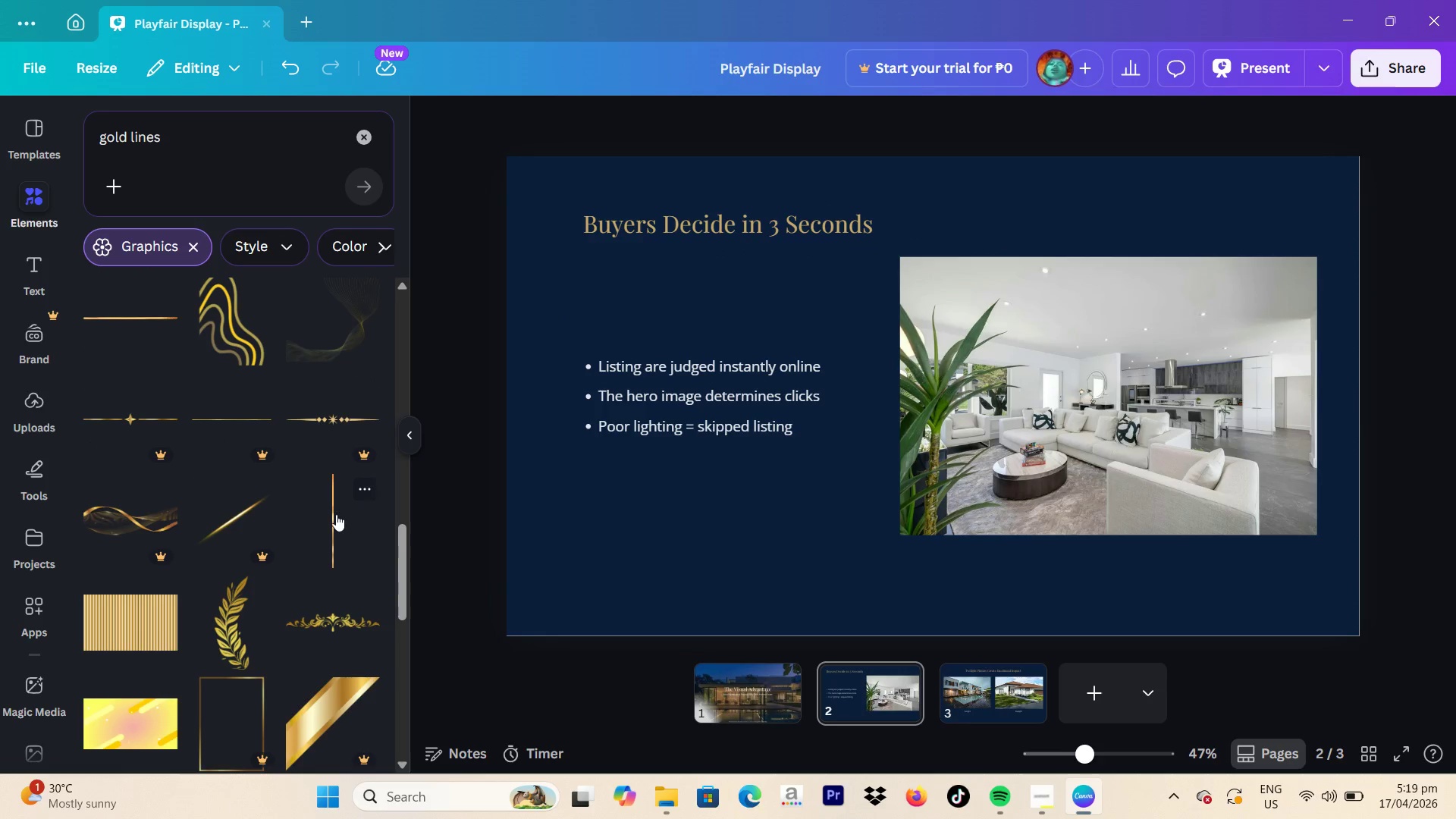 
left_click([334, 514])
 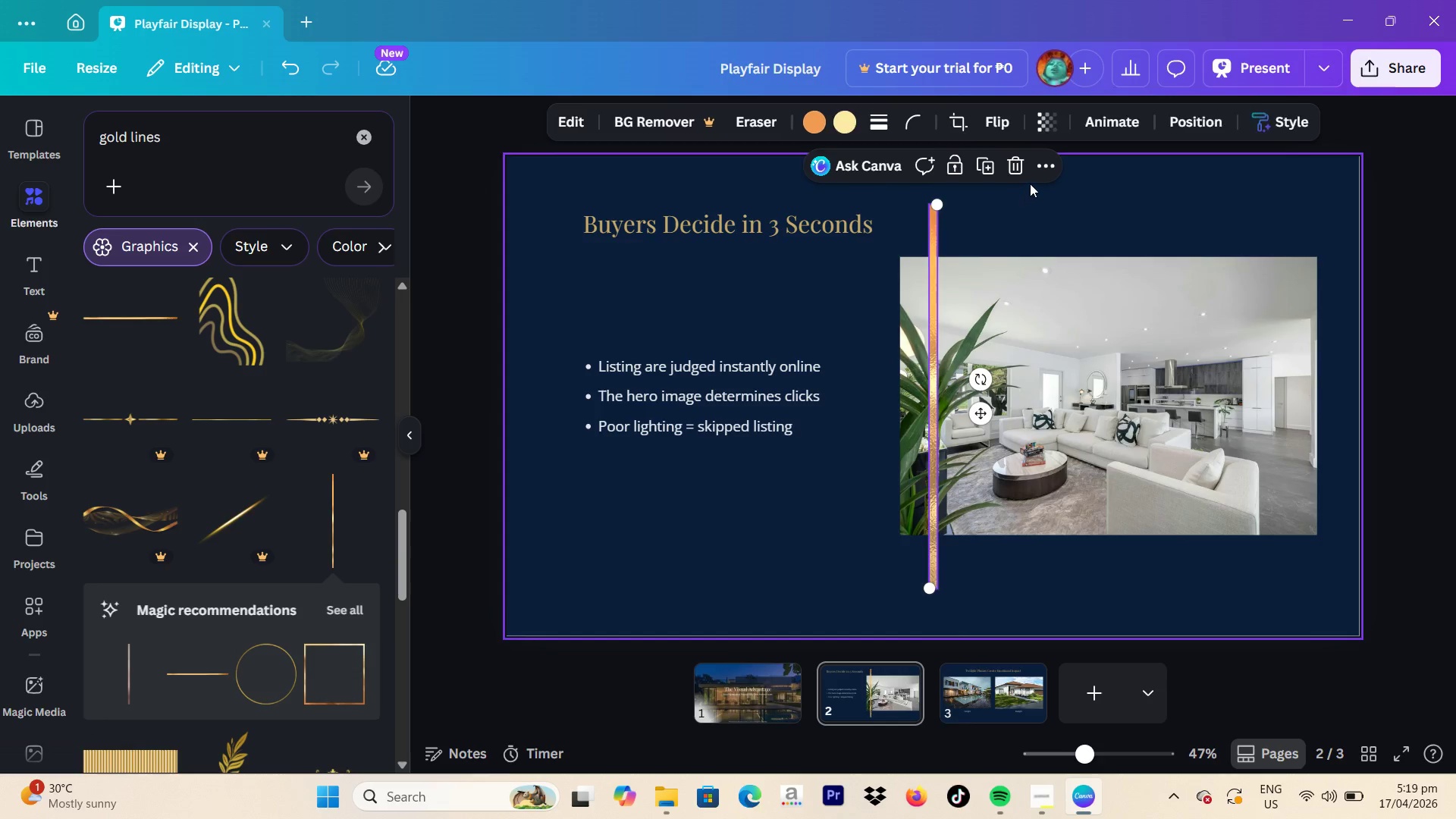 
left_click([1018, 169])
 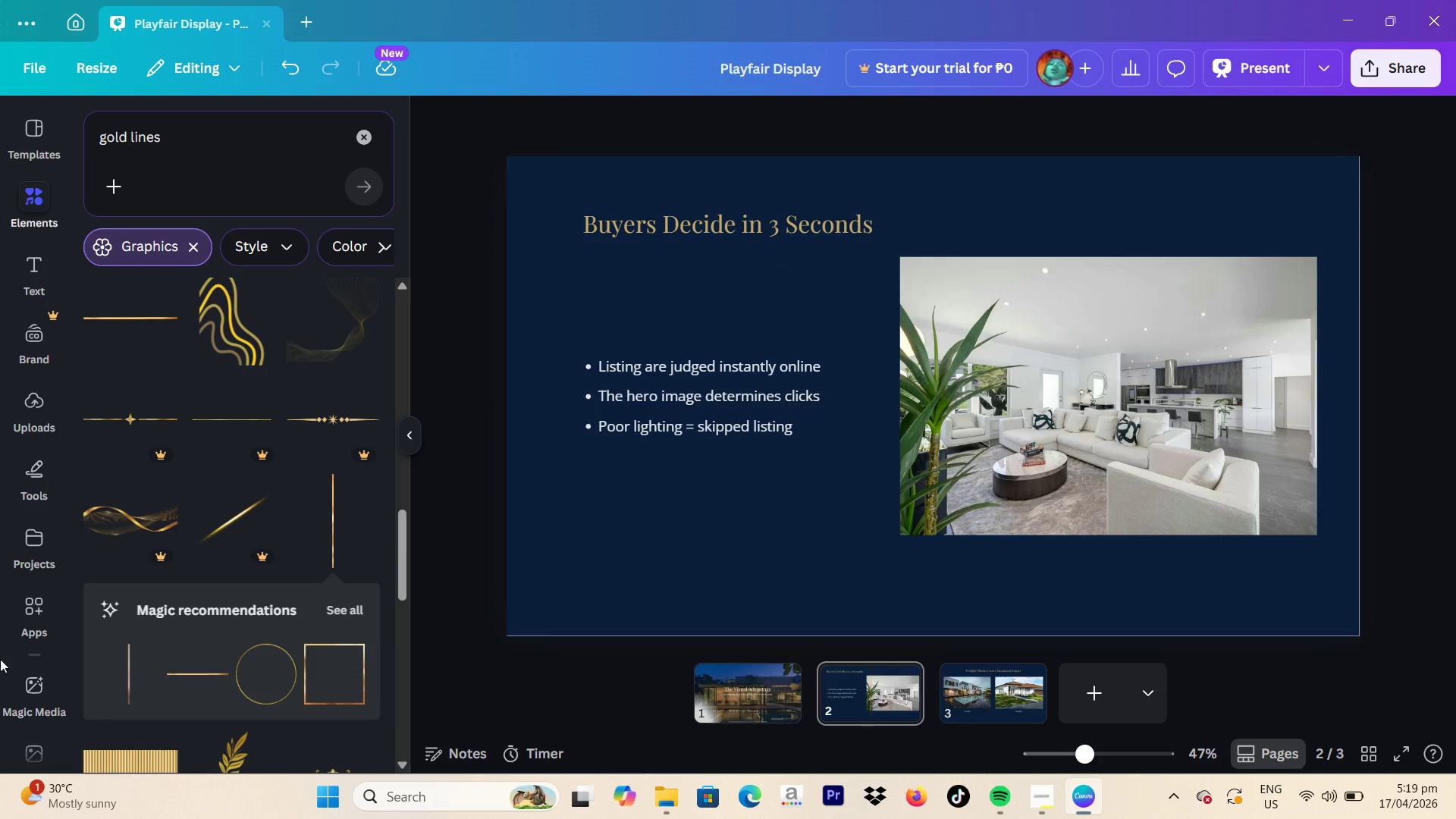 
scroll: coordinate [239, 648], scroll_direction: down, amount: 11.0
 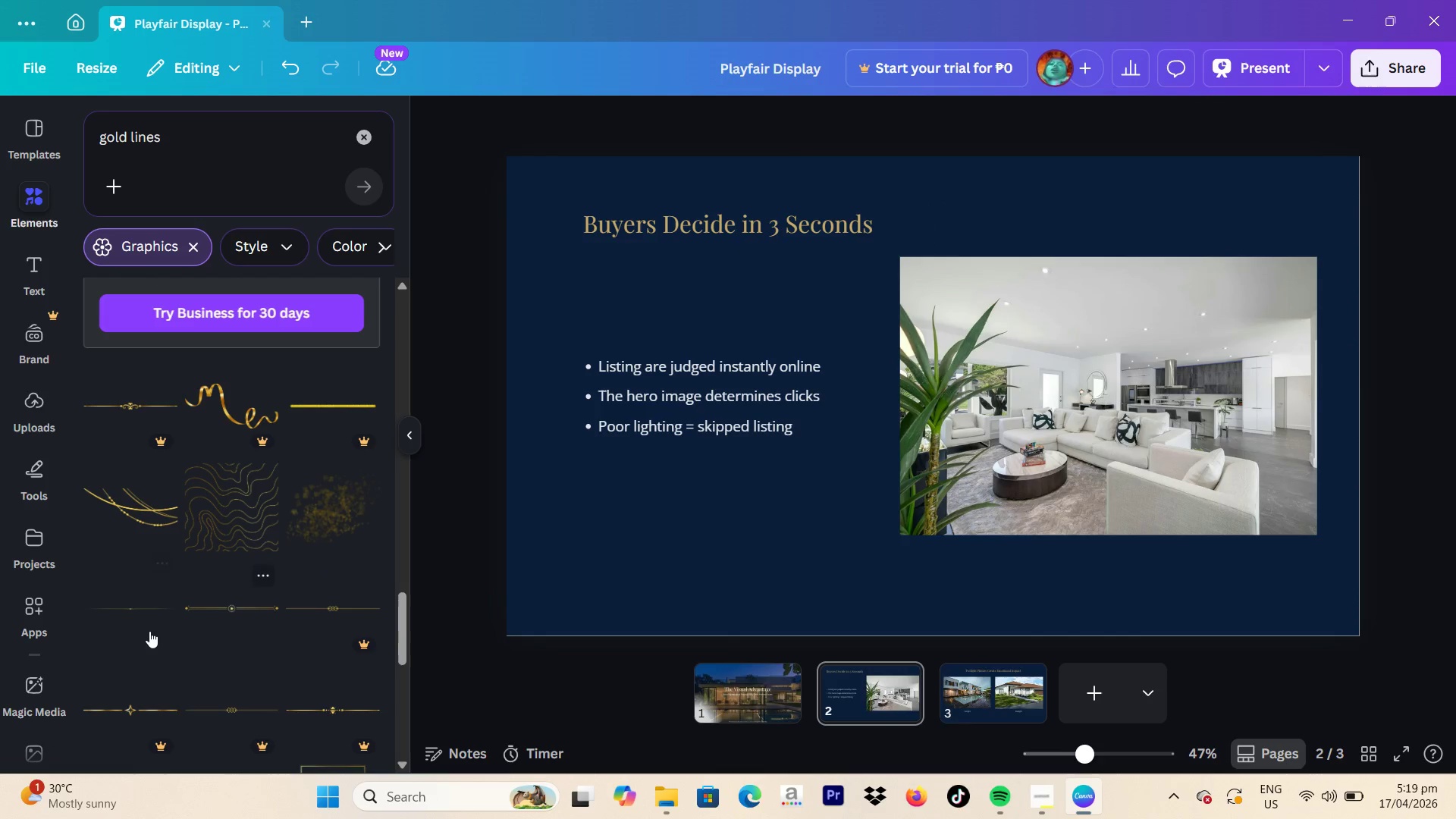 
left_click([126, 601])
 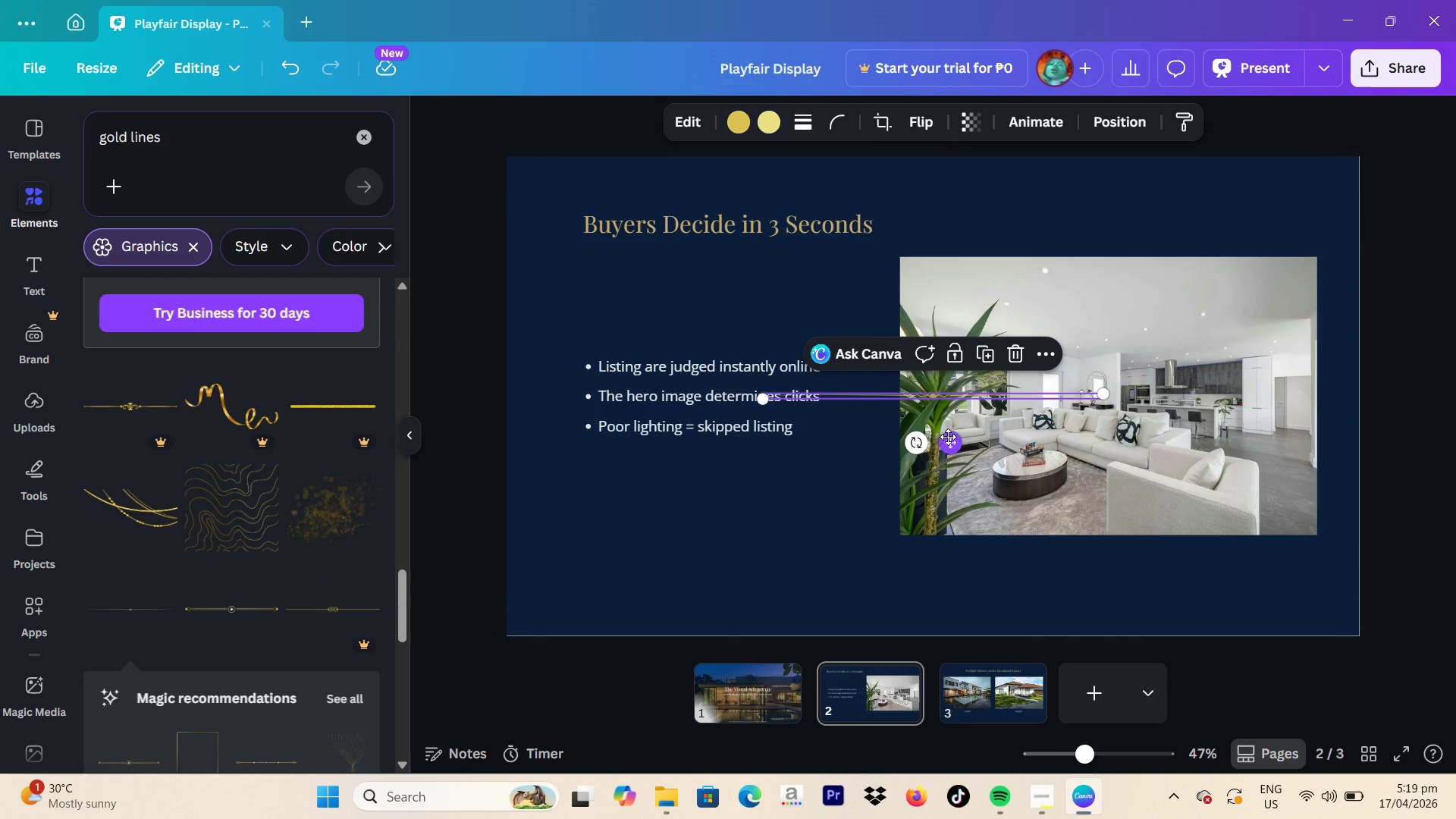 
left_click_drag(start_coordinate=[949, 438], to_coordinate=[742, 293])
 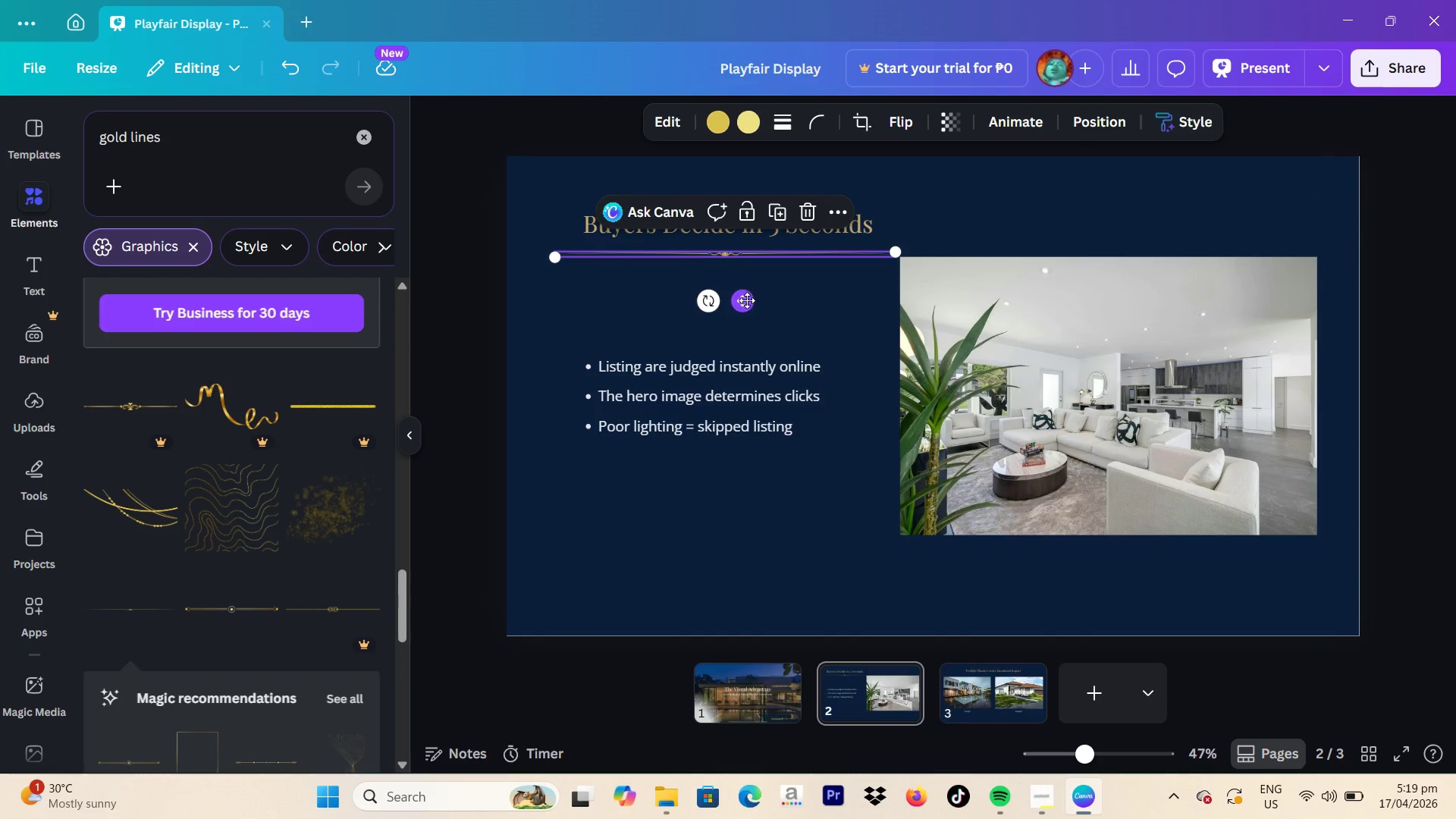 
left_click_drag(start_coordinate=[747, 303], to_coordinate=[745, 297])
 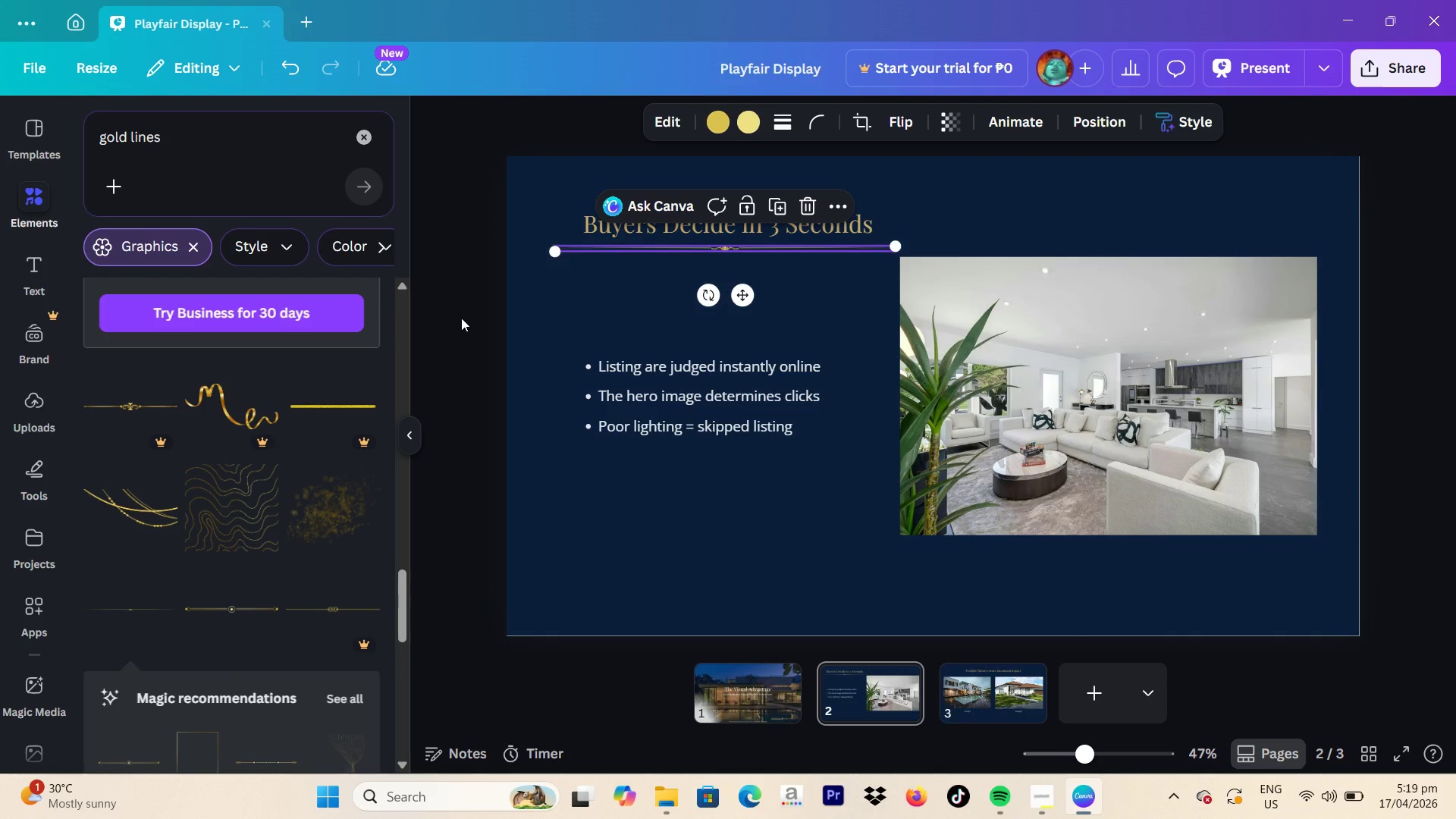 
left_click([461, 318])
 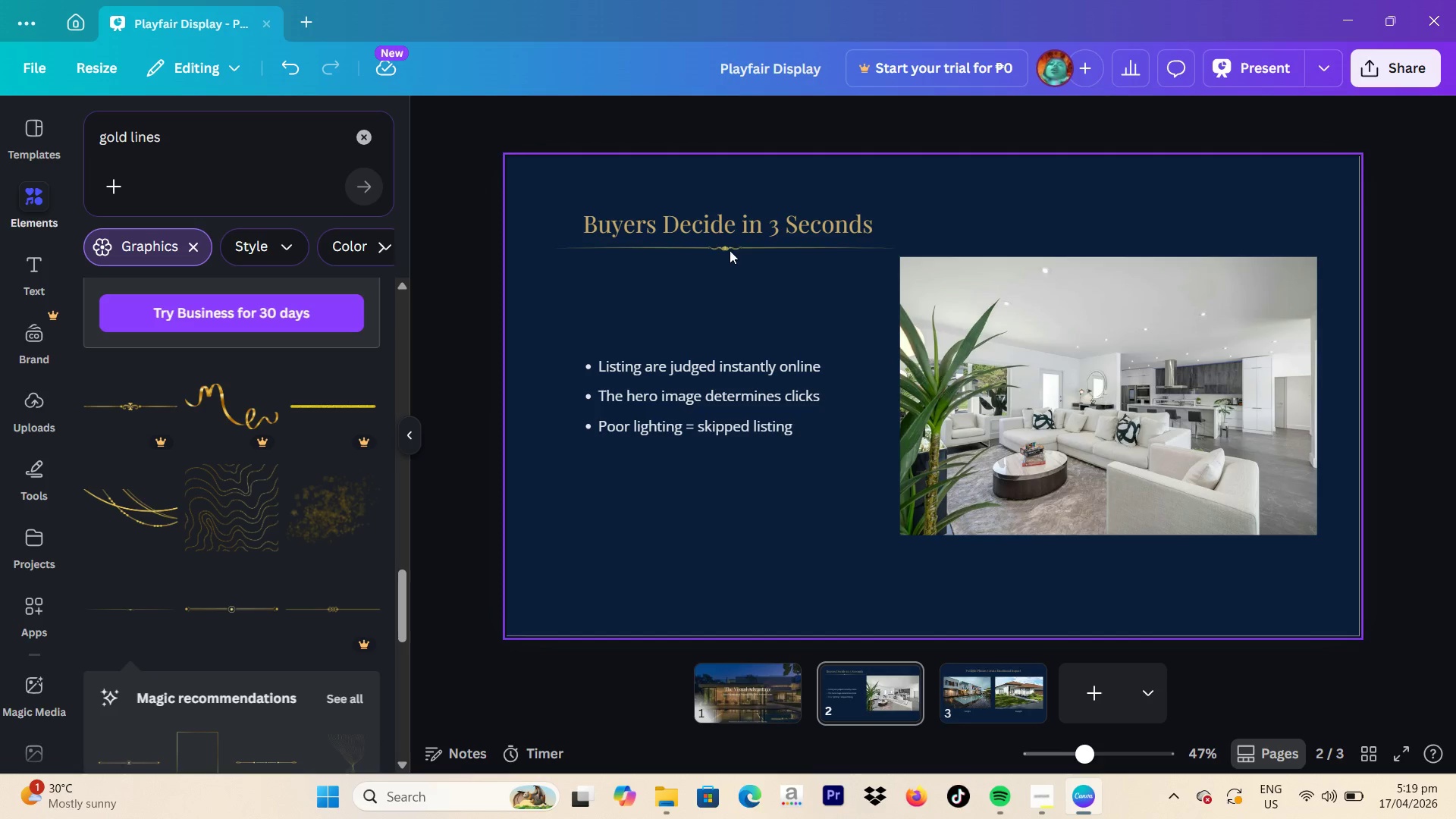 
left_click([731, 246])
 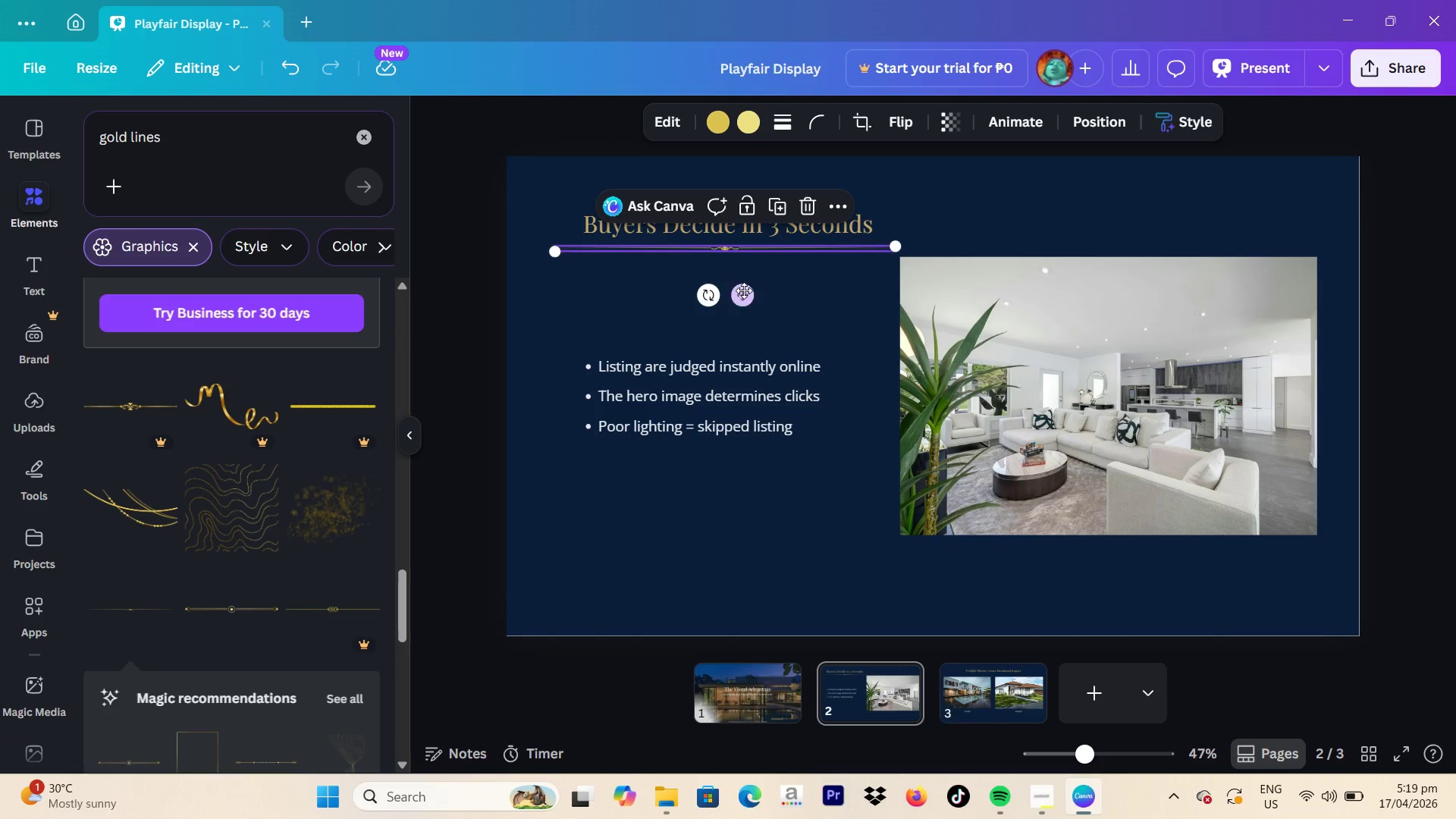 
left_click_drag(start_coordinate=[739, 292], to_coordinate=[727, 356])
 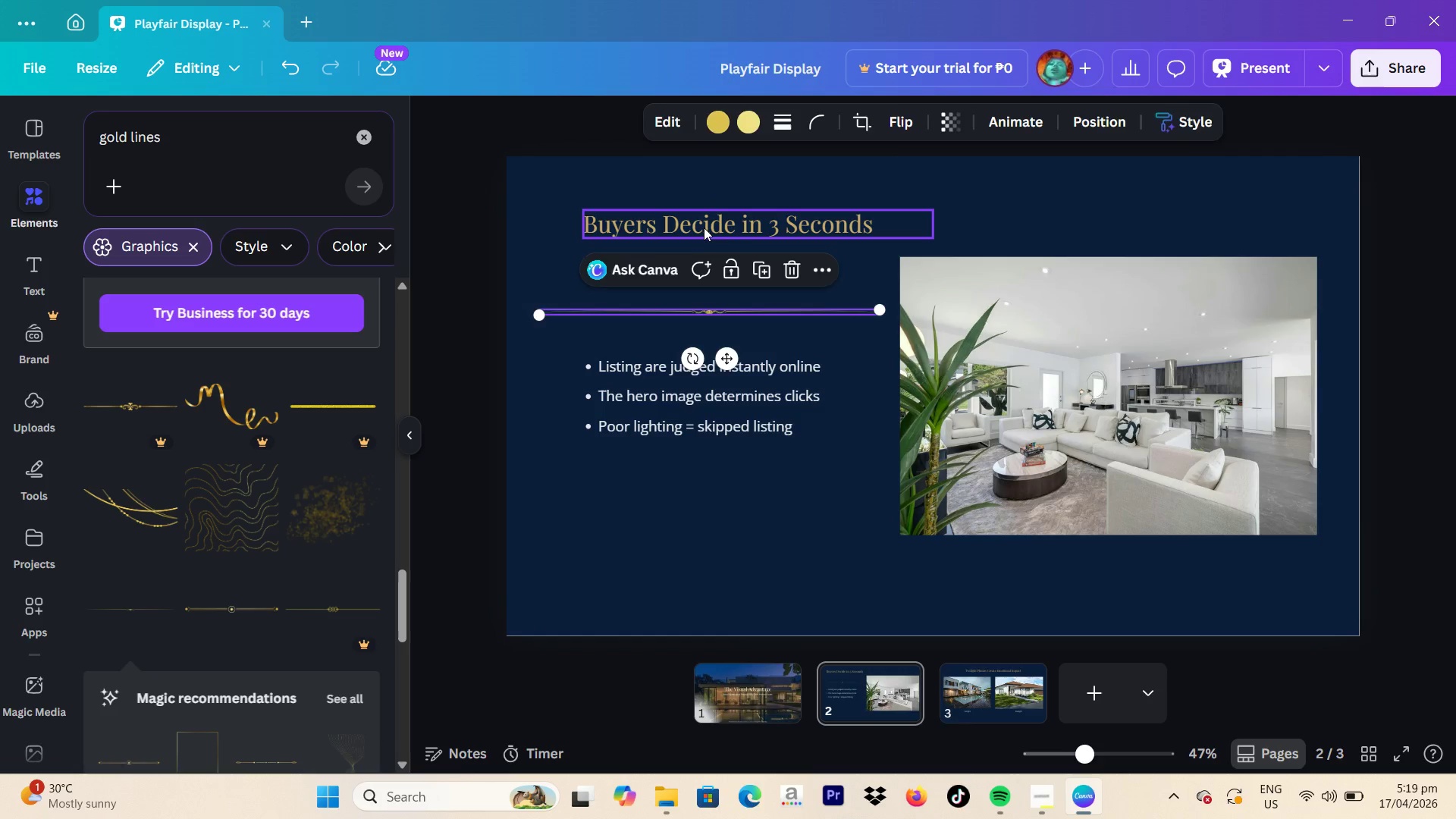 
left_click([704, 228])
 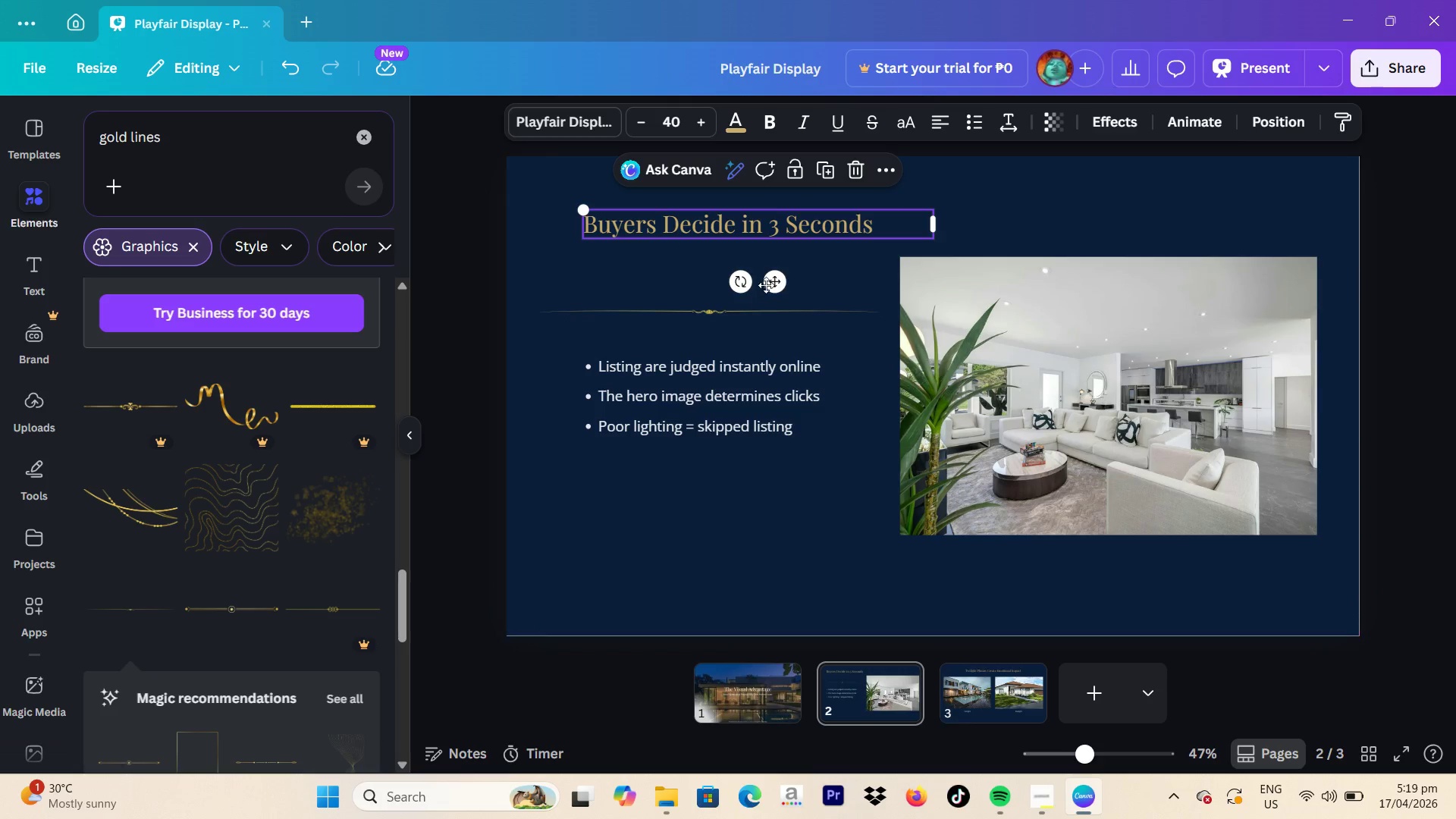 
left_click_drag(start_coordinate=[768, 284], to_coordinate=[752, 333])
 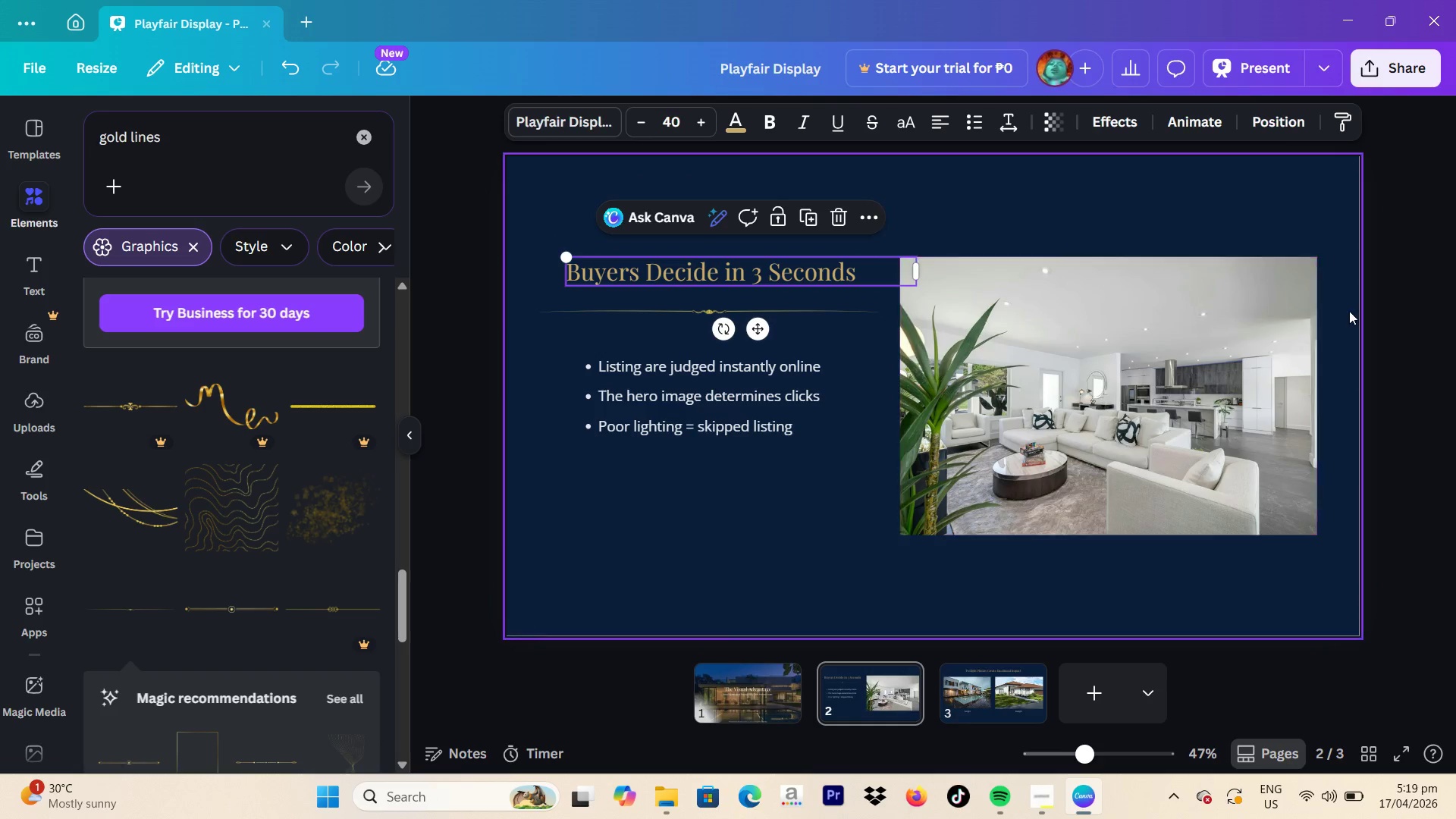 
left_click([1409, 296])
 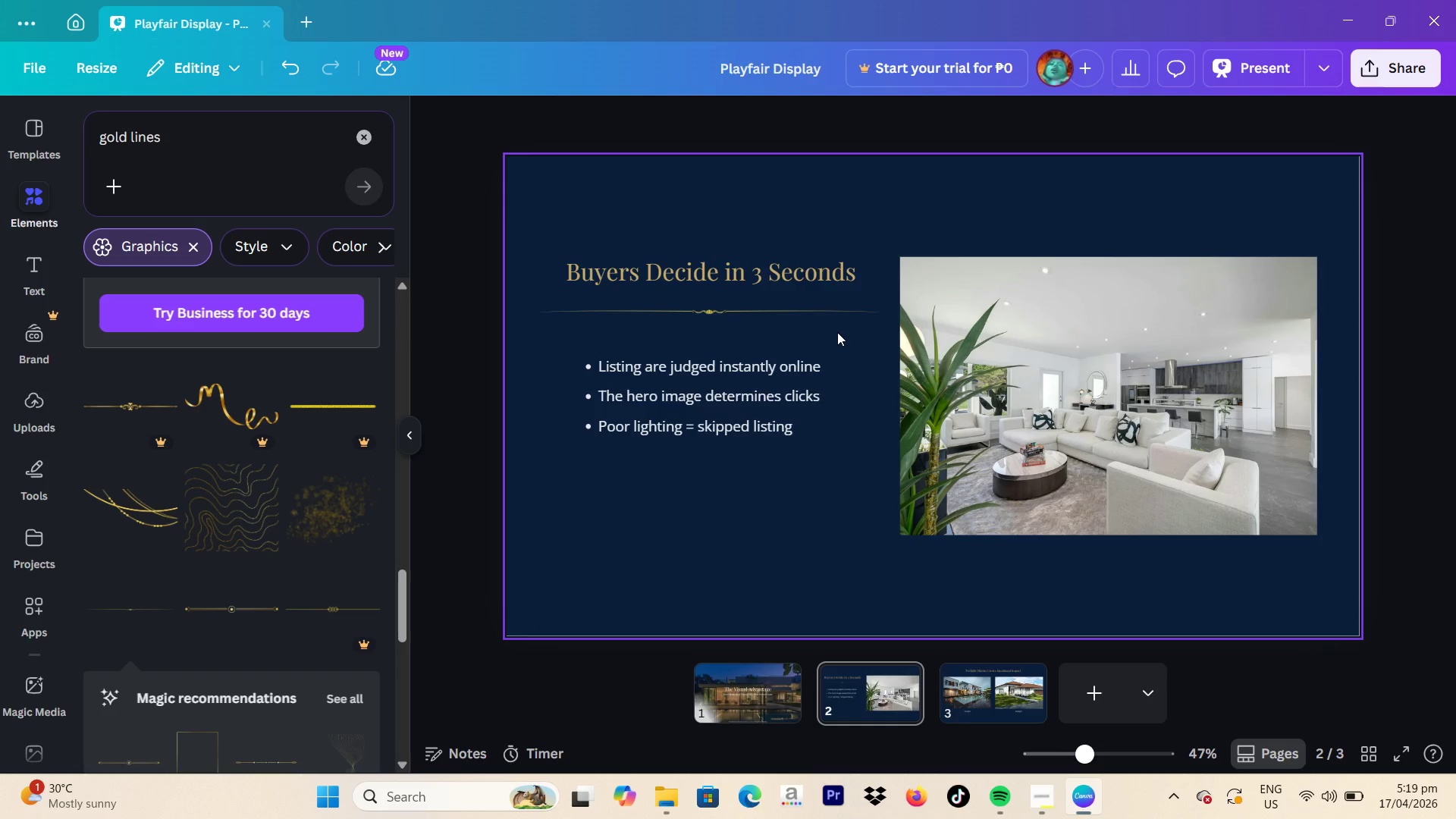 
scroll: coordinate [180, 485], scroll_direction: down, amount: 5.0
 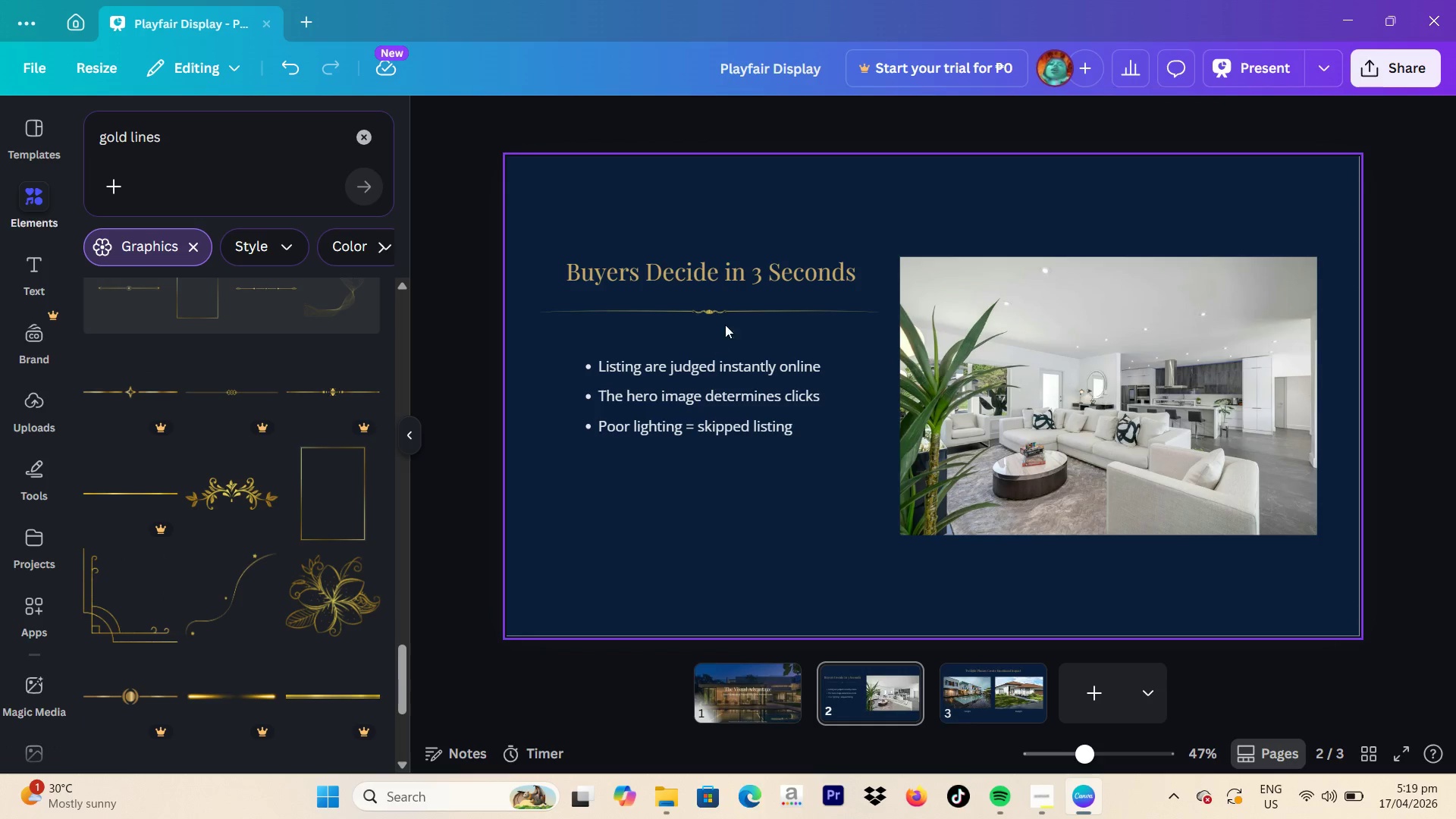 
left_click([730, 311])
 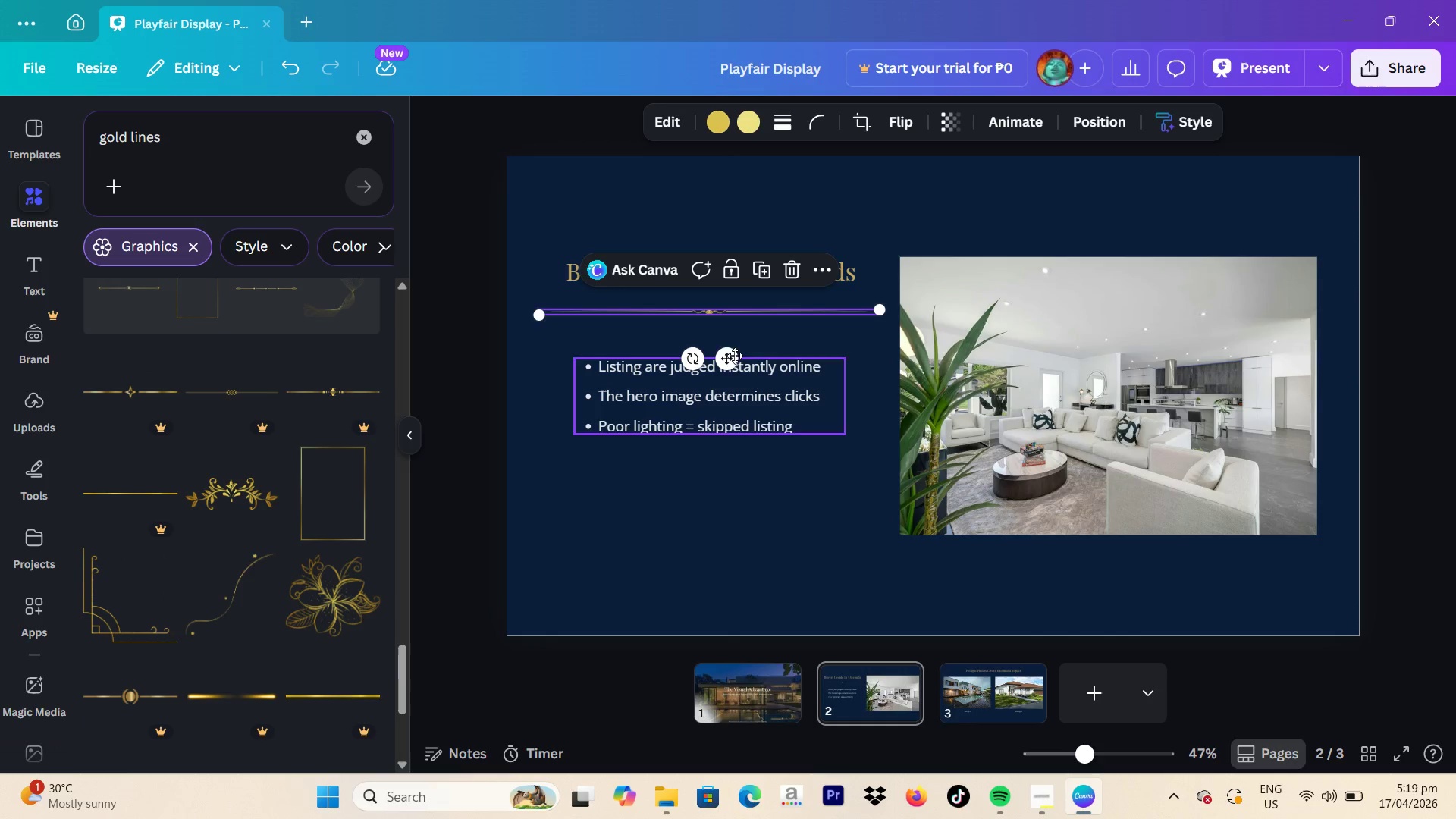 
left_click_drag(start_coordinate=[732, 355], to_coordinate=[738, 337])
 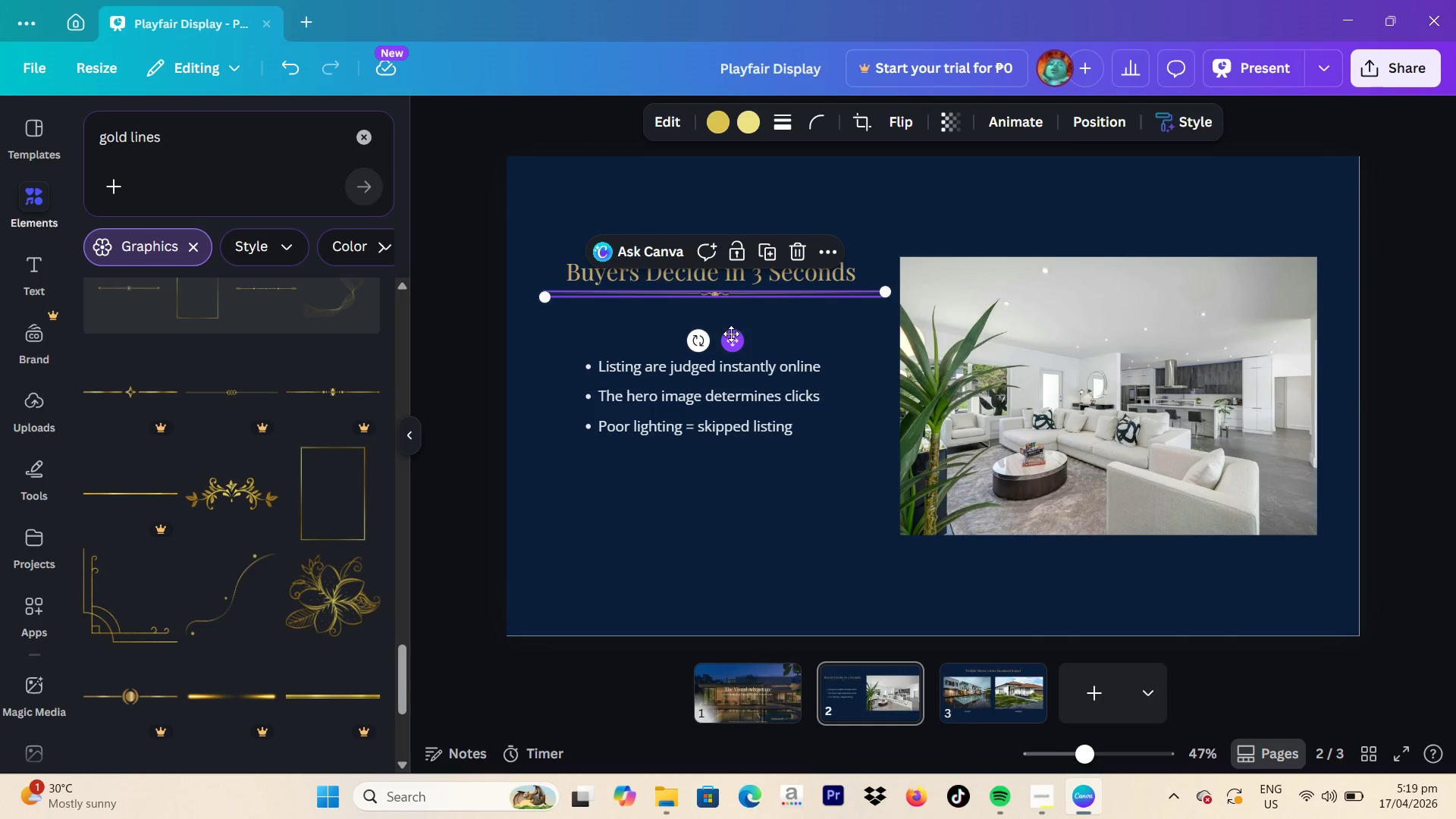 
left_click_drag(start_coordinate=[733, 337], to_coordinate=[741, 337])
 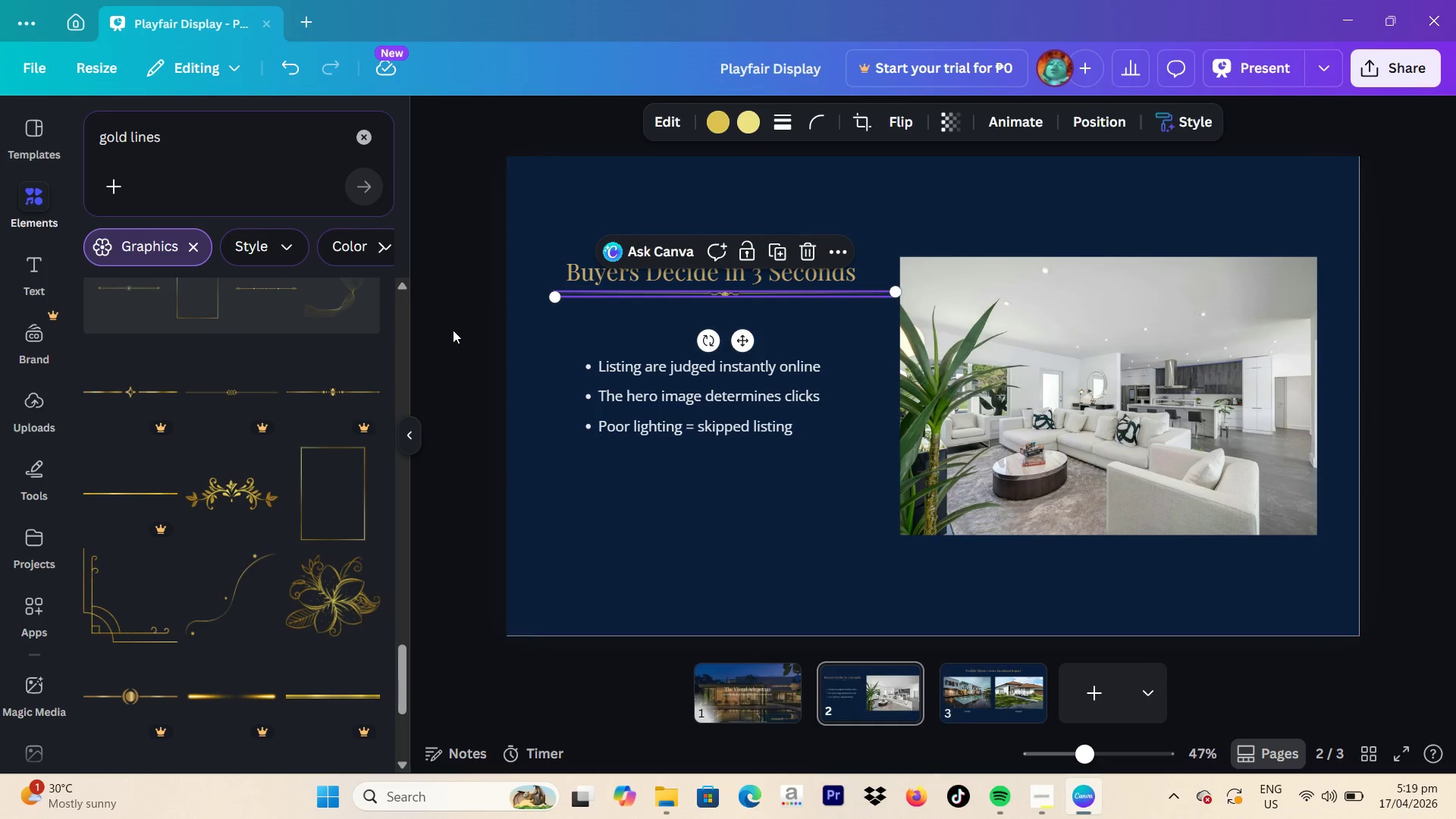 
left_click([452, 330])
 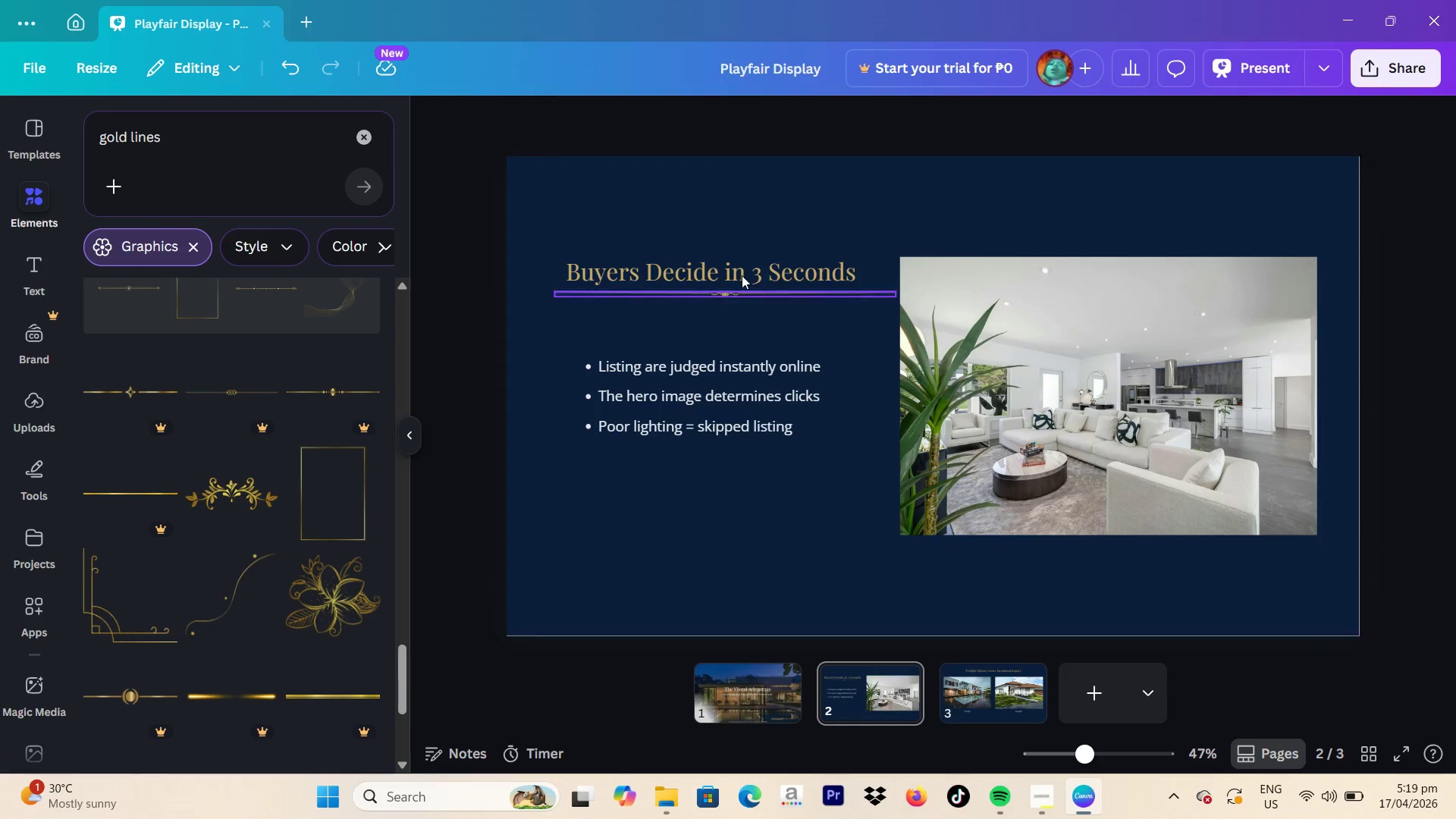 
left_click([746, 267])
 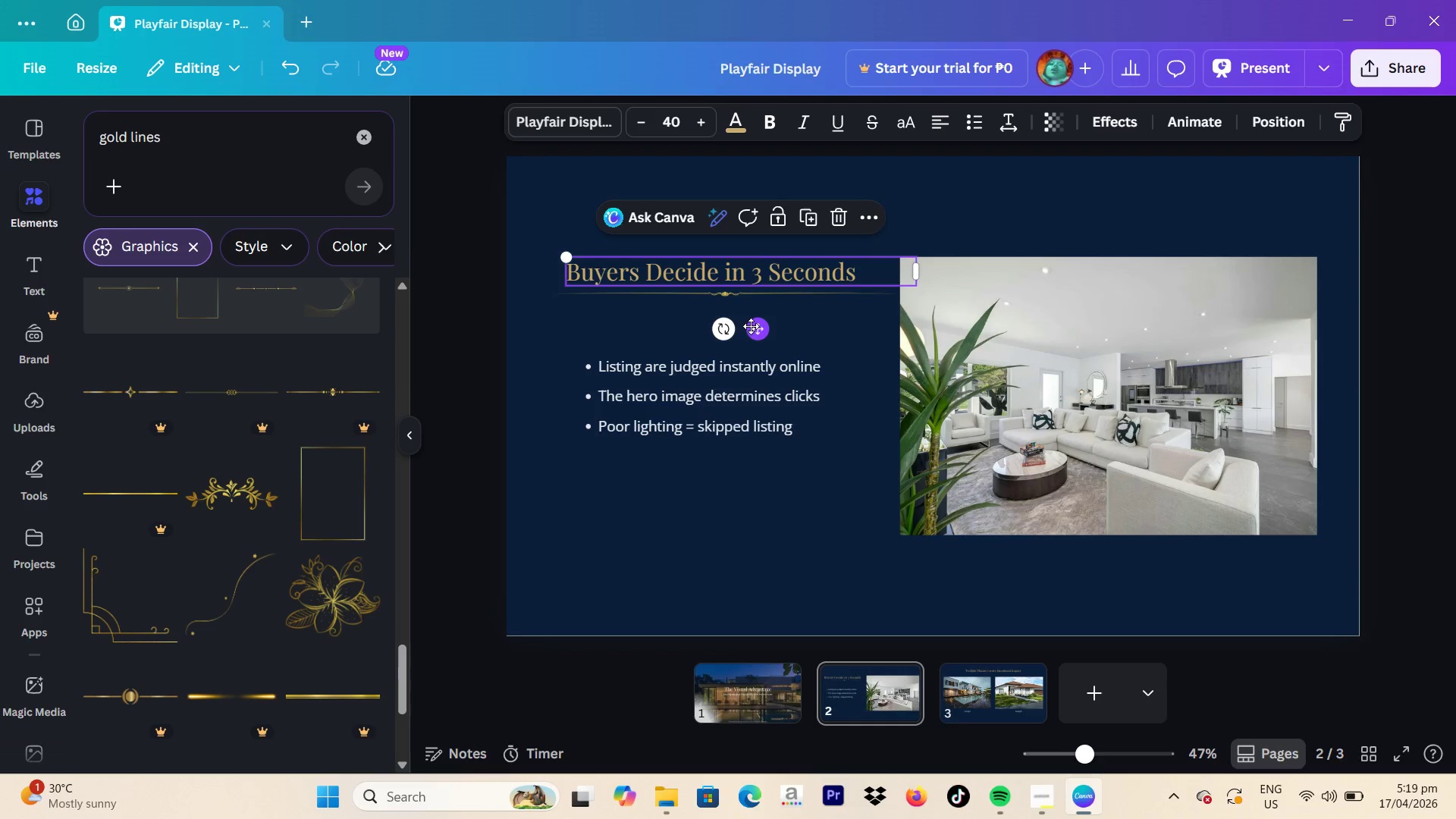 
left_click_drag(start_coordinate=[754, 326], to_coordinate=[761, 325])
 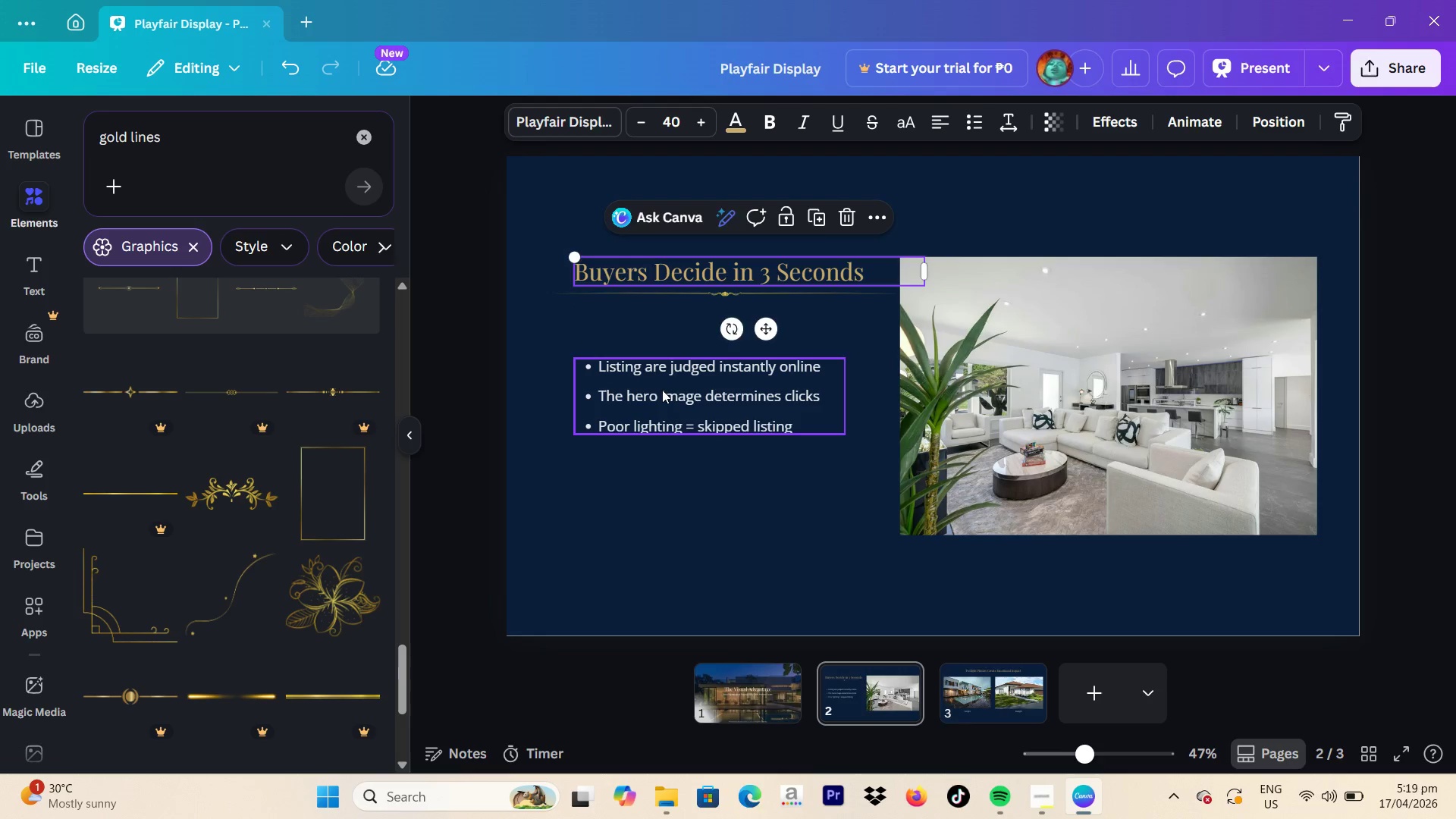 
left_click([662, 390])
 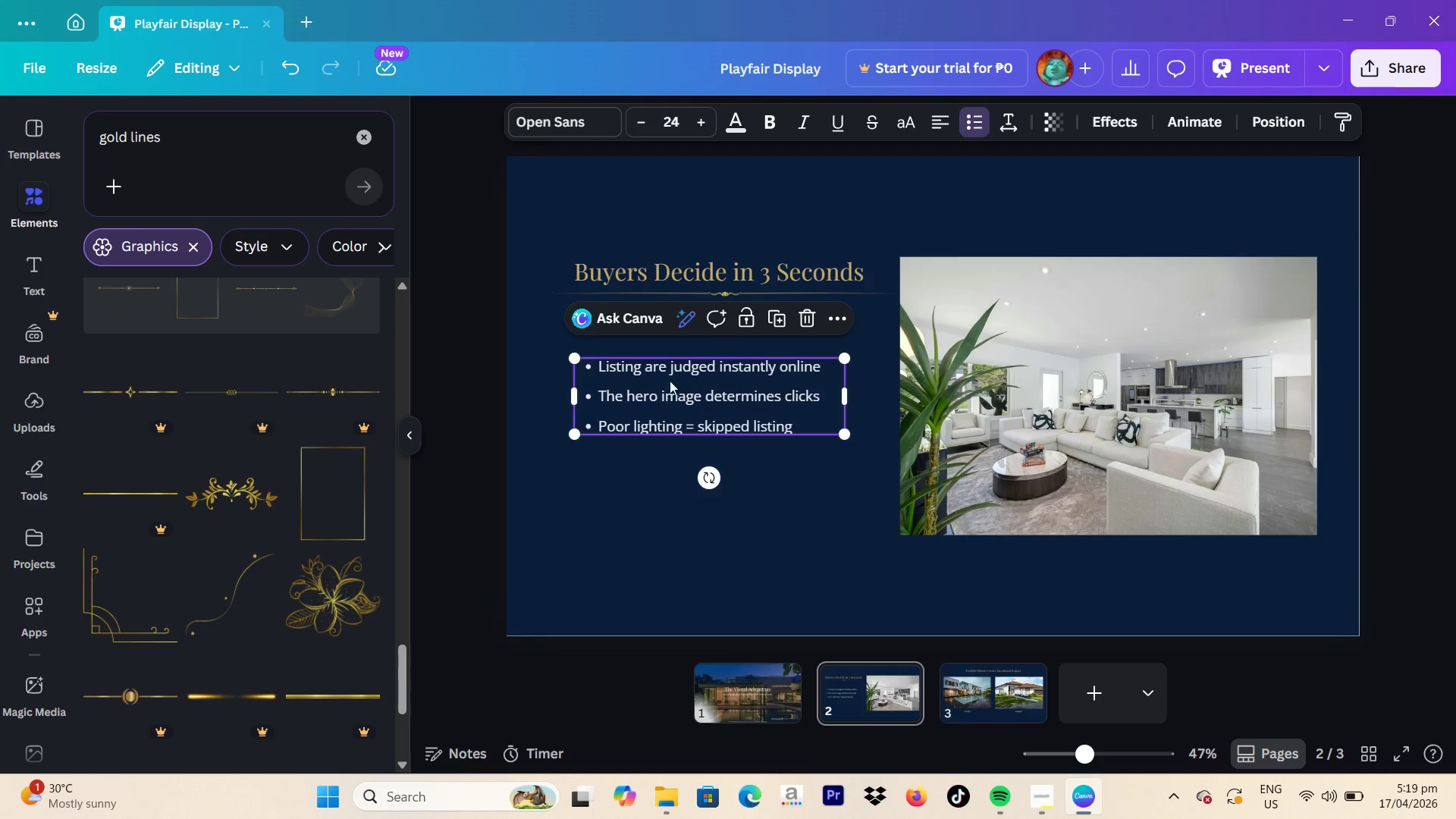 
left_click_drag(start_coordinate=[675, 369], to_coordinate=[675, 322])
 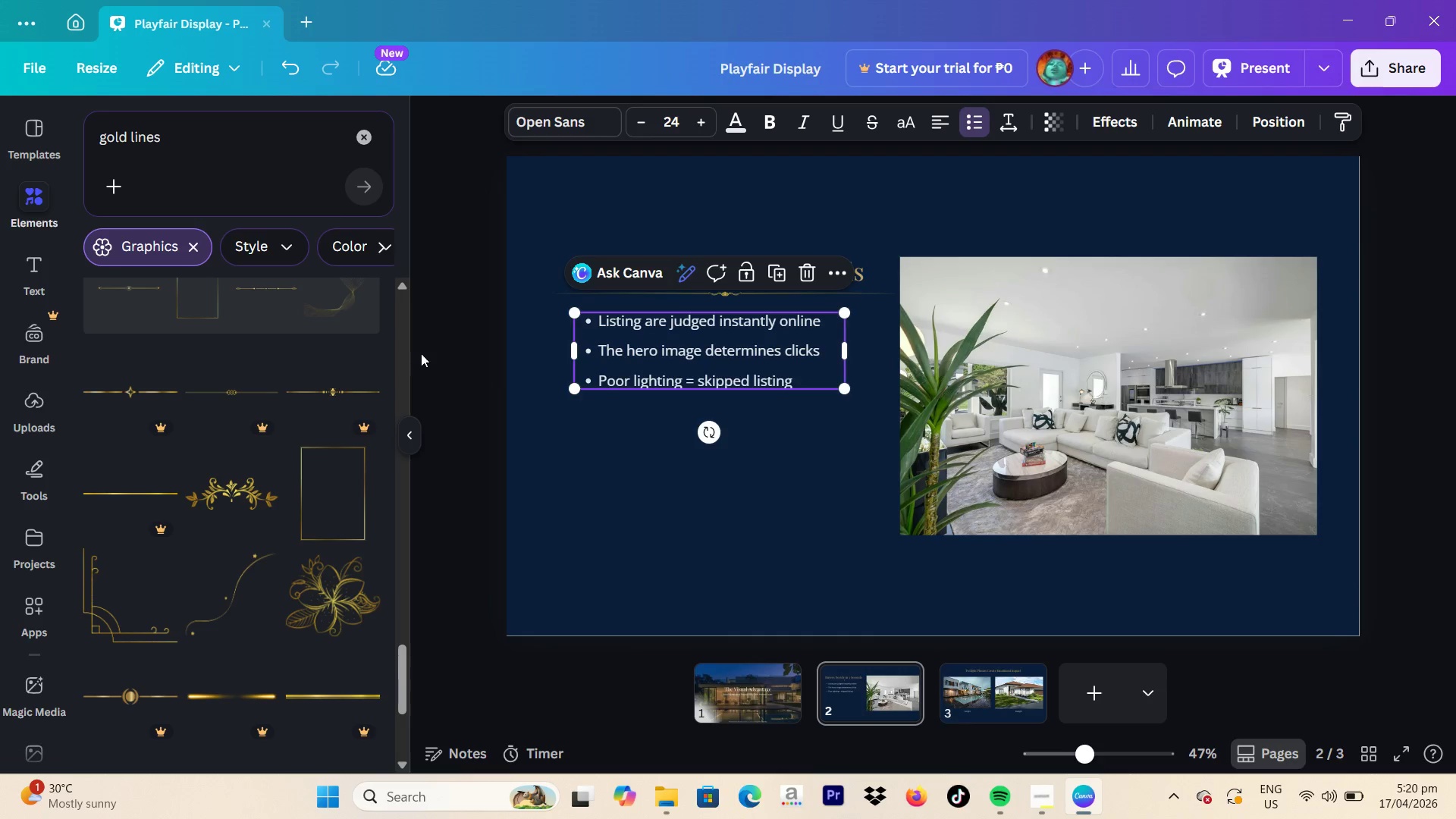 
double_click([476, 346])
 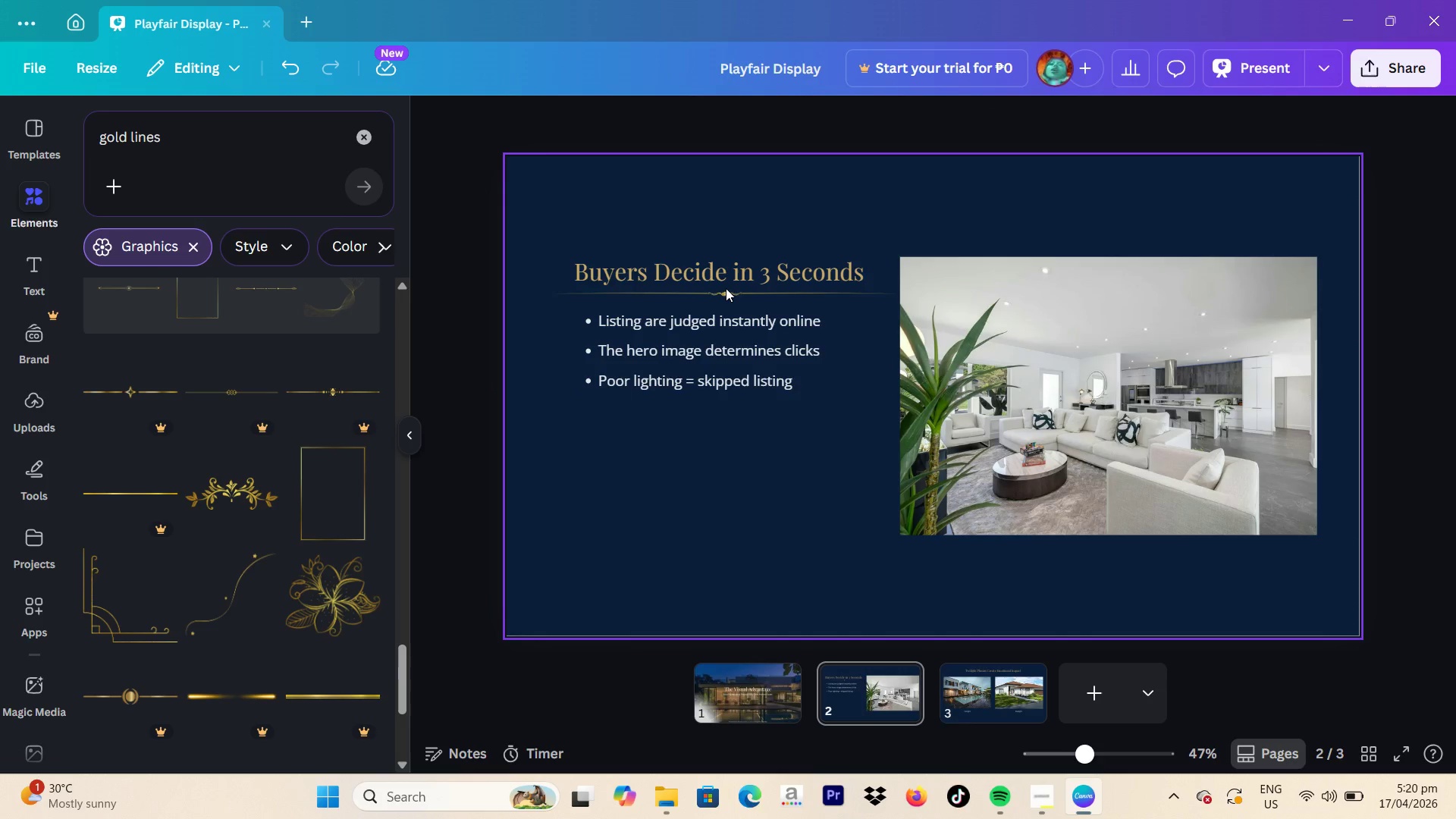 
left_click([724, 291])
 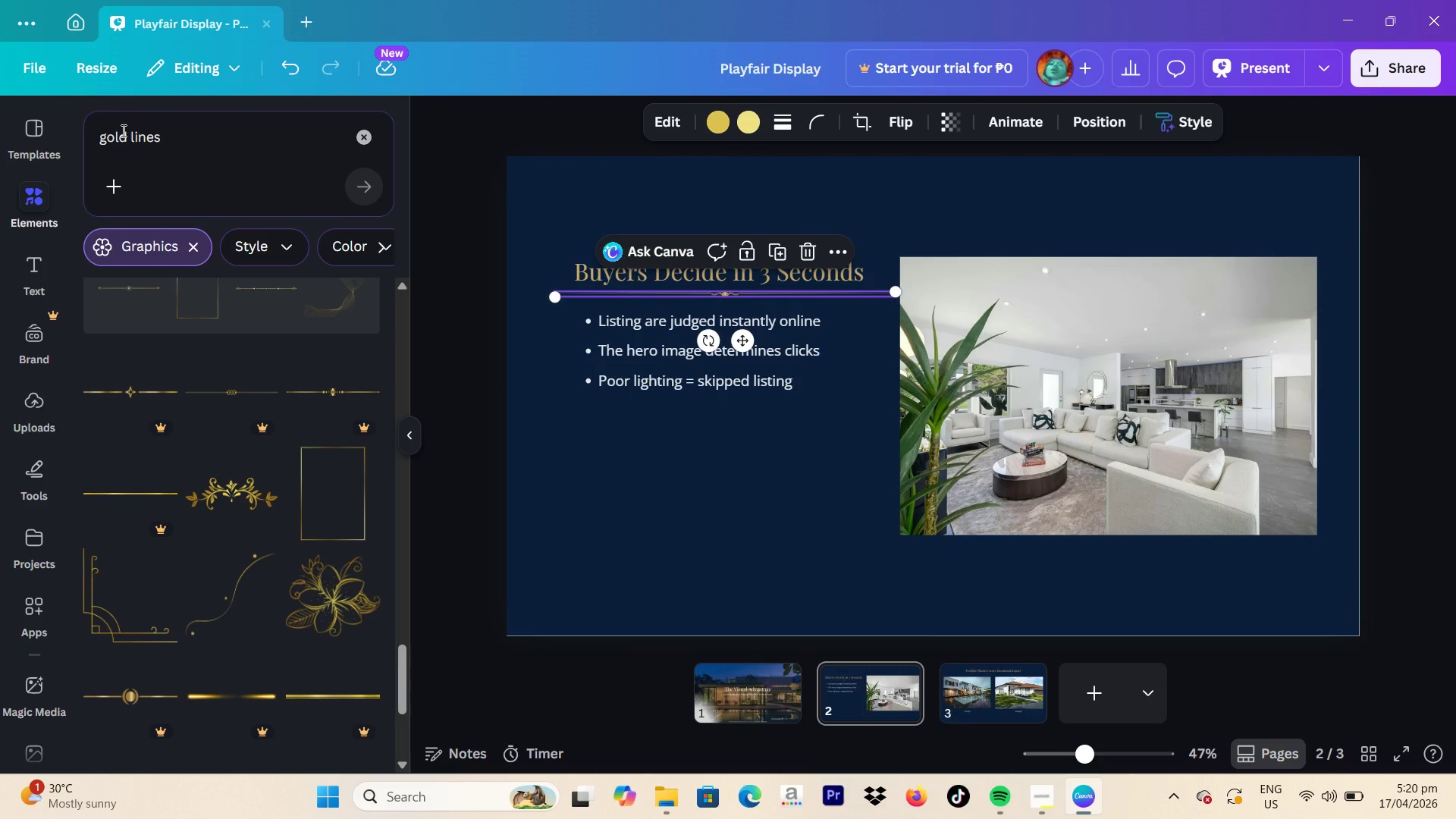 
double_click([122, 131])
 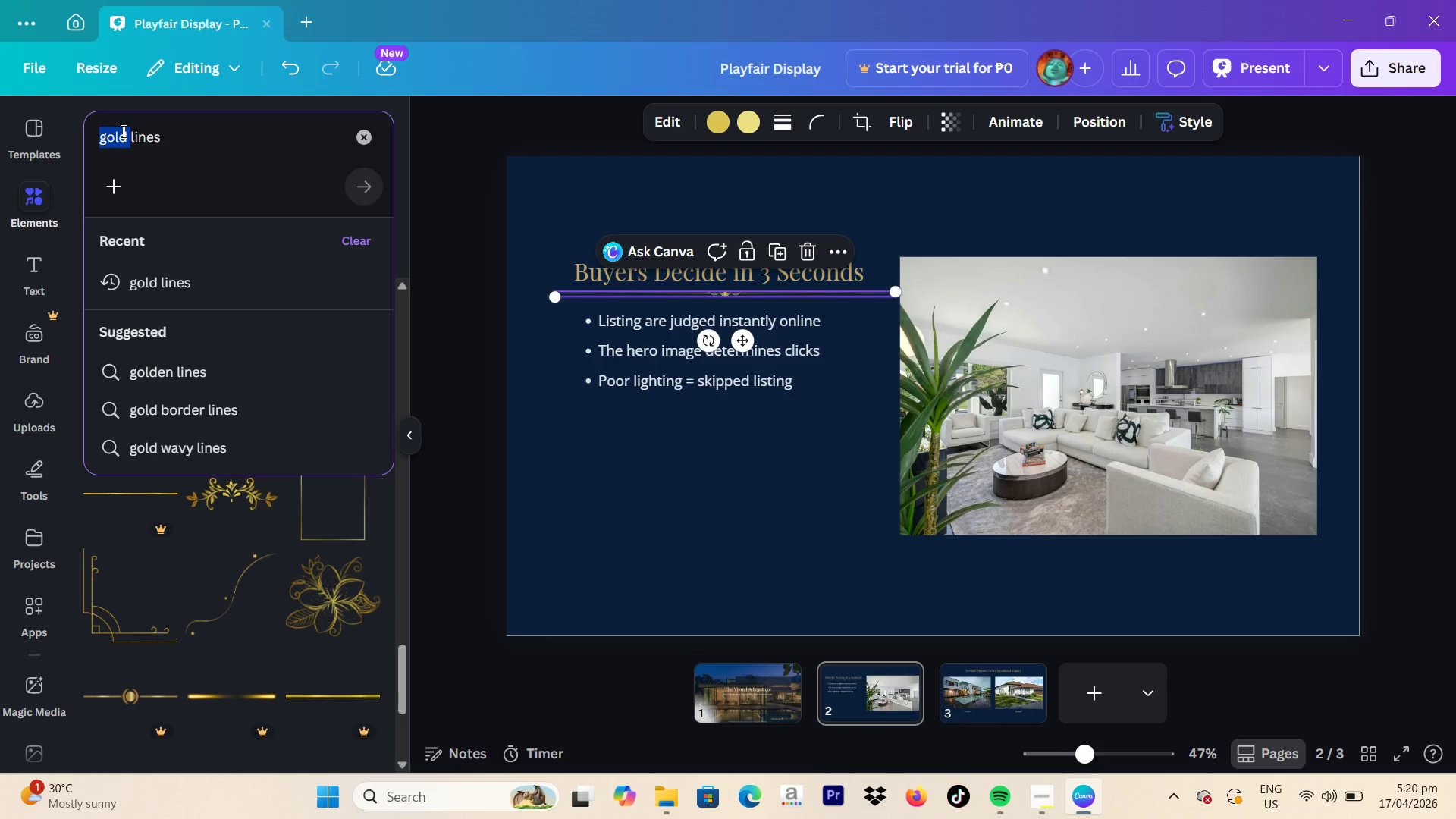 
key(Backspace)
 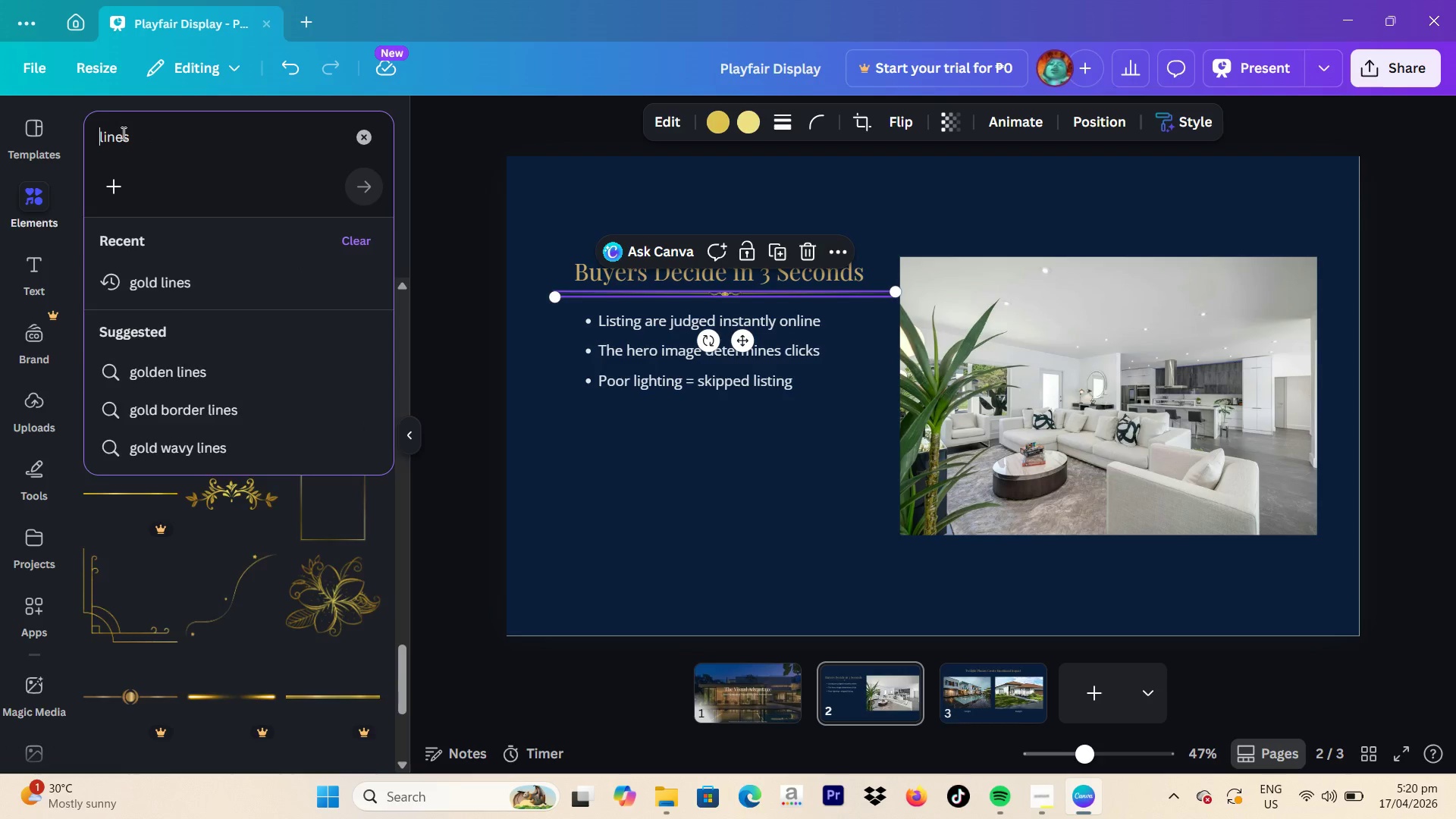 
key(Enter)
 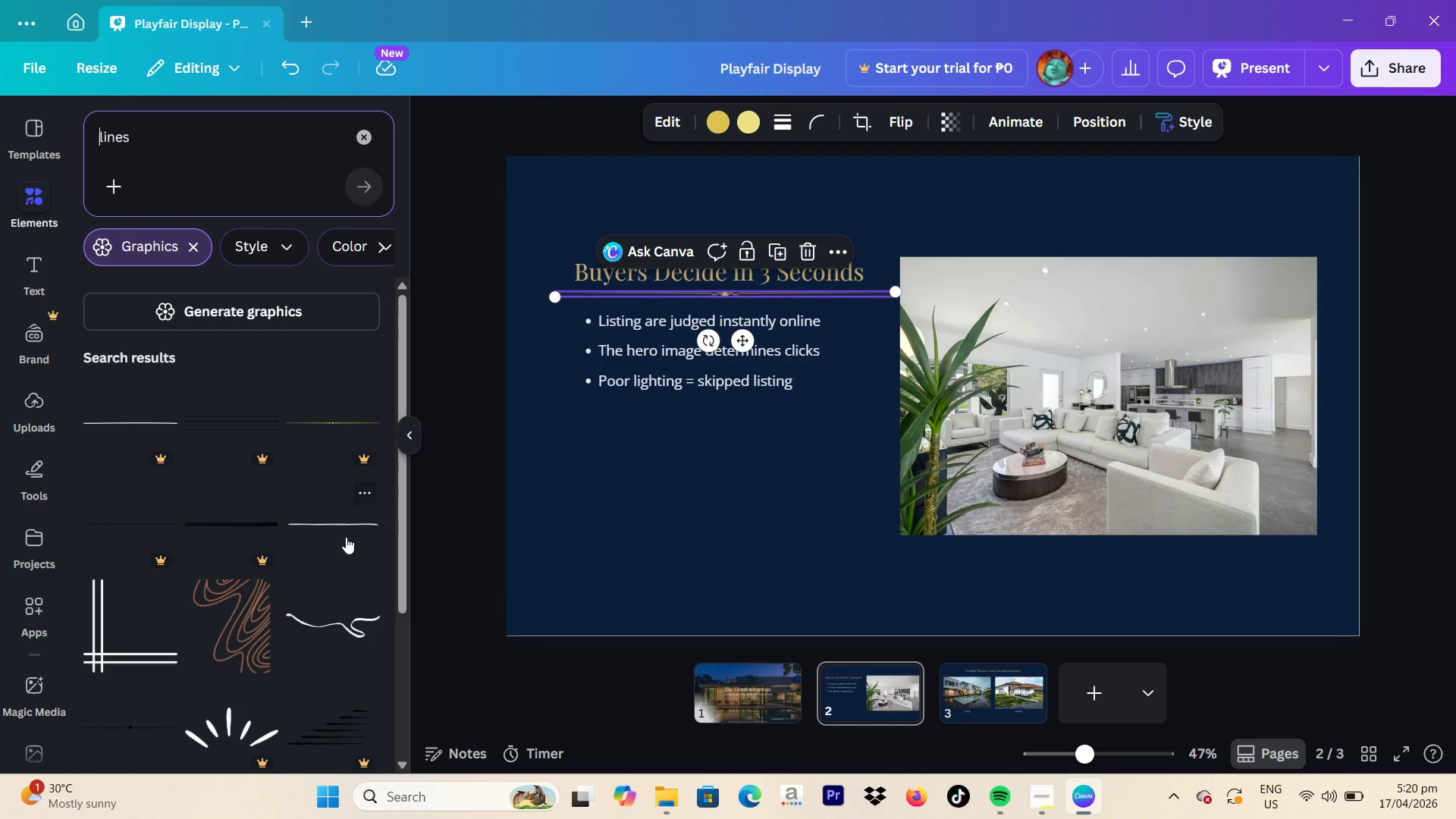 
left_click([300, 526])
 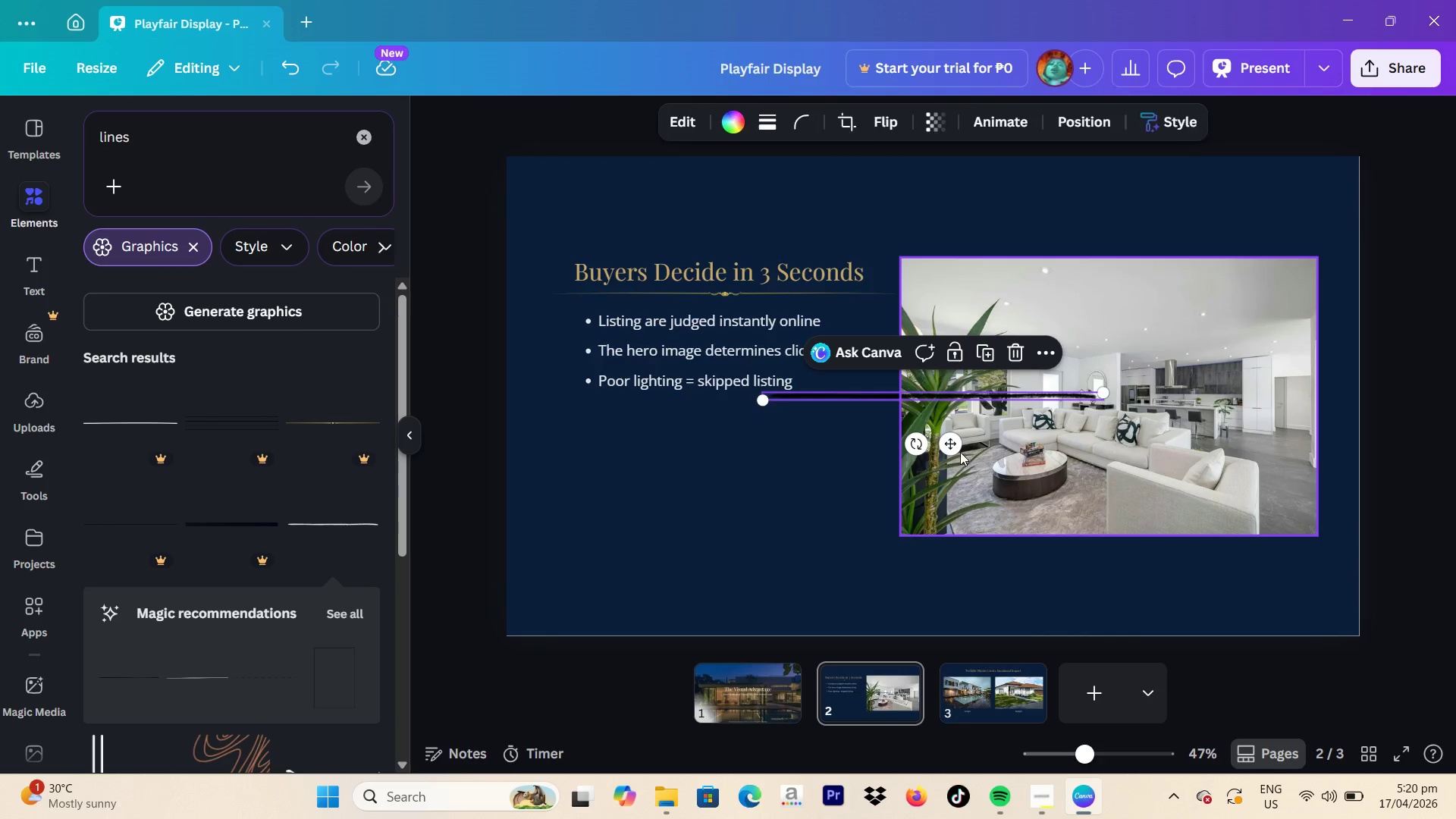 
left_click([1007, 353])
 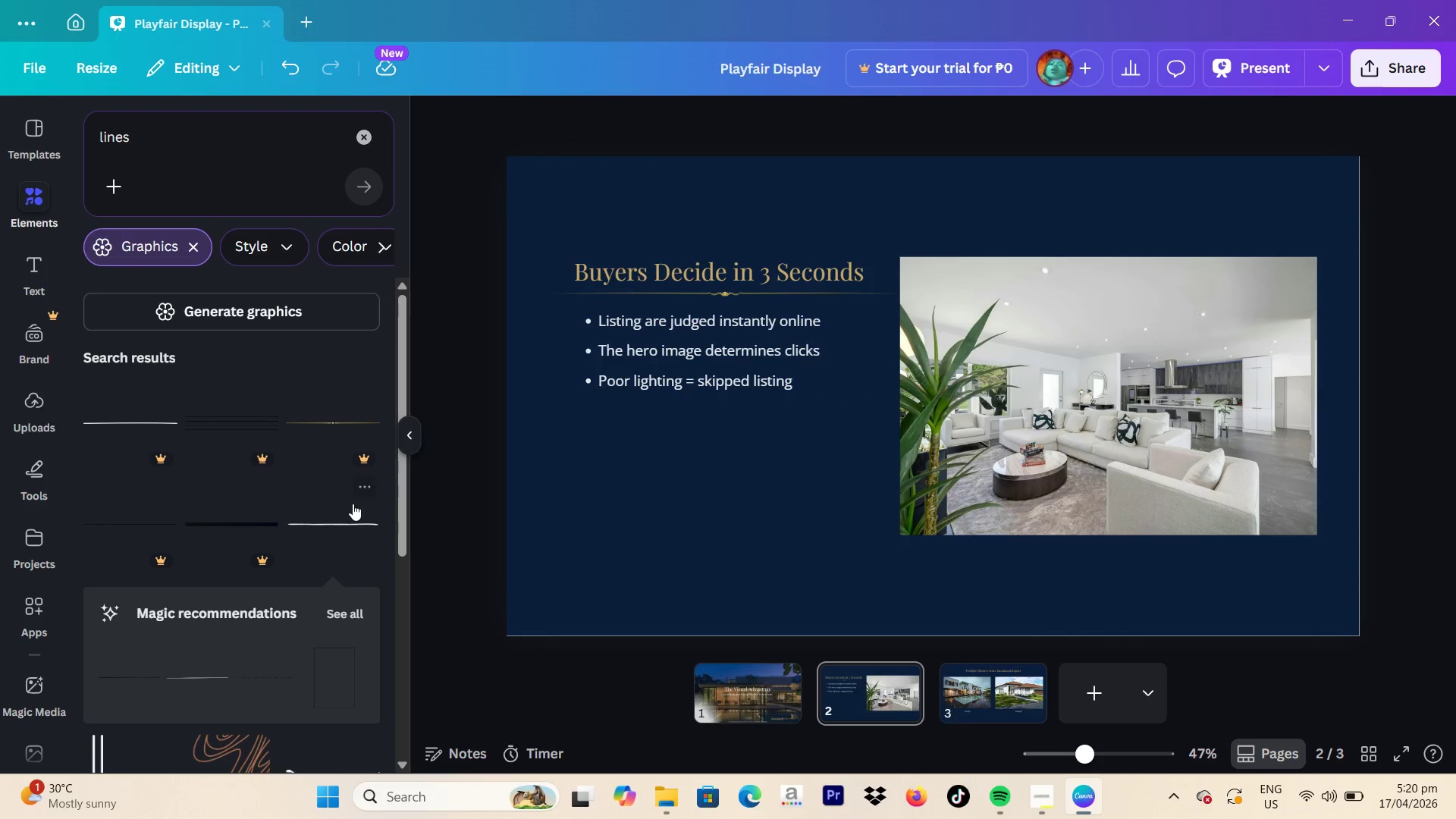 
scroll: coordinate [352, 502], scroll_direction: down, amount: 4.0
 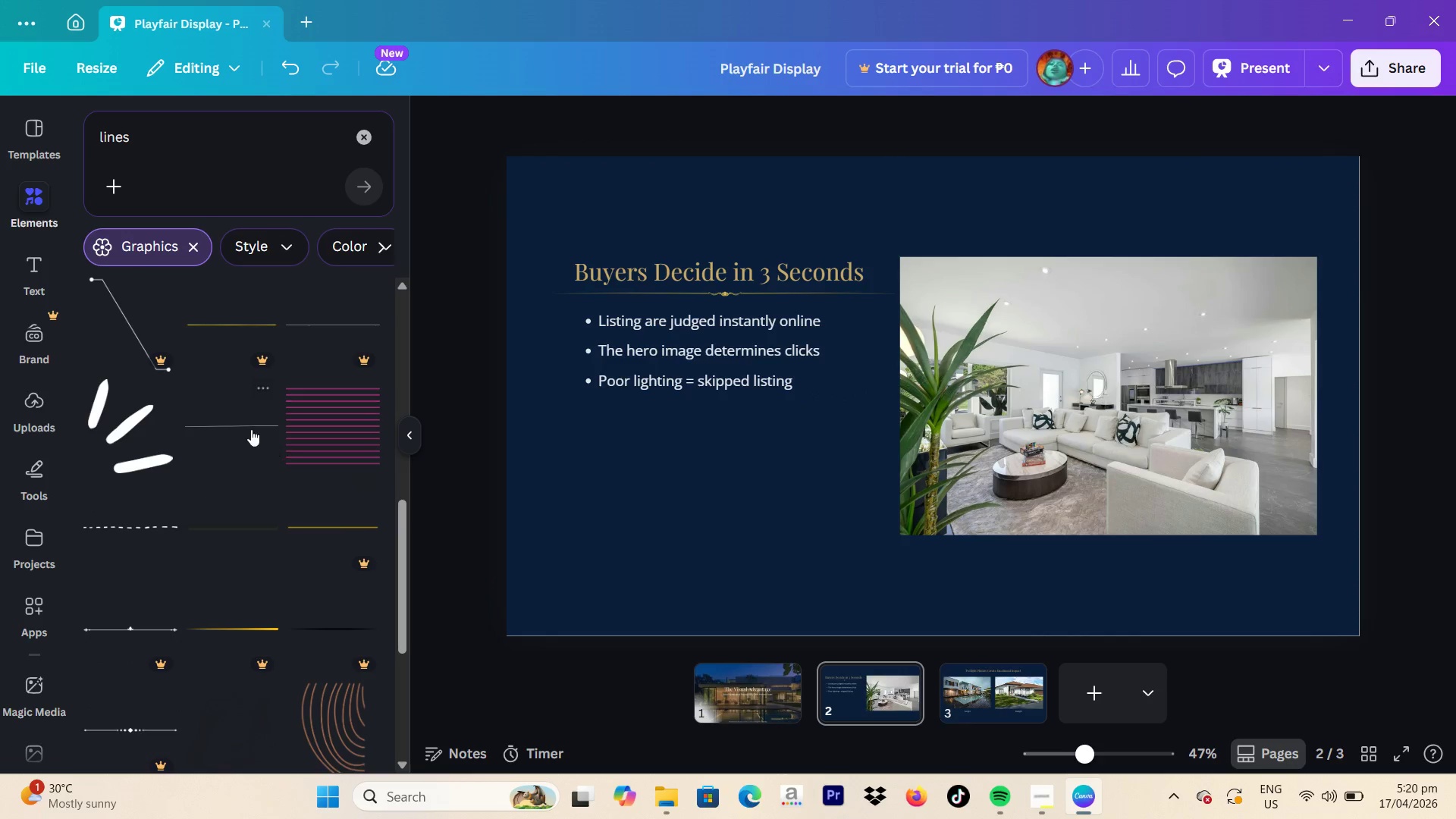 
left_click([251, 429])
 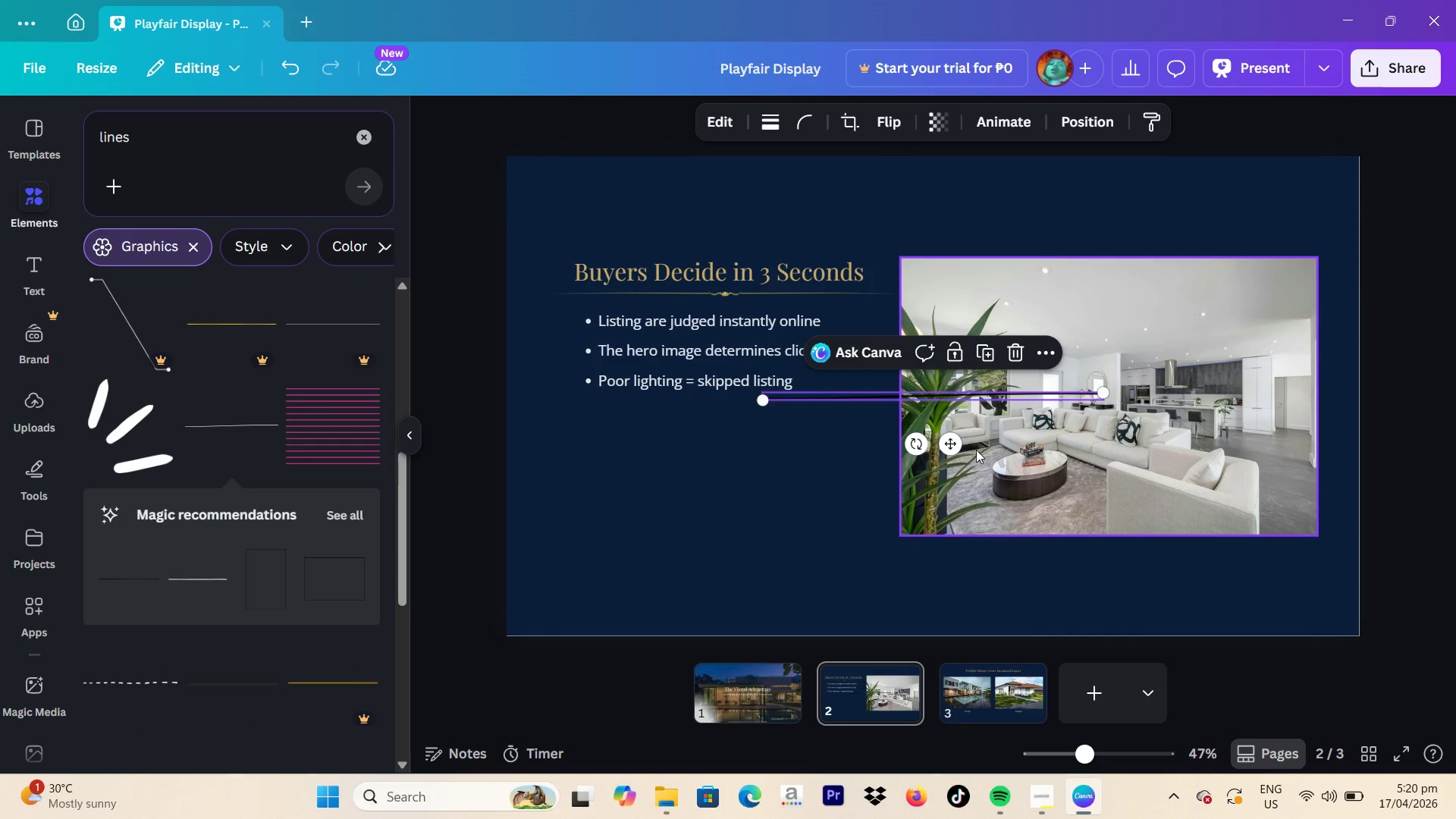 
left_click_drag(start_coordinate=[959, 450], to_coordinate=[736, 462])
 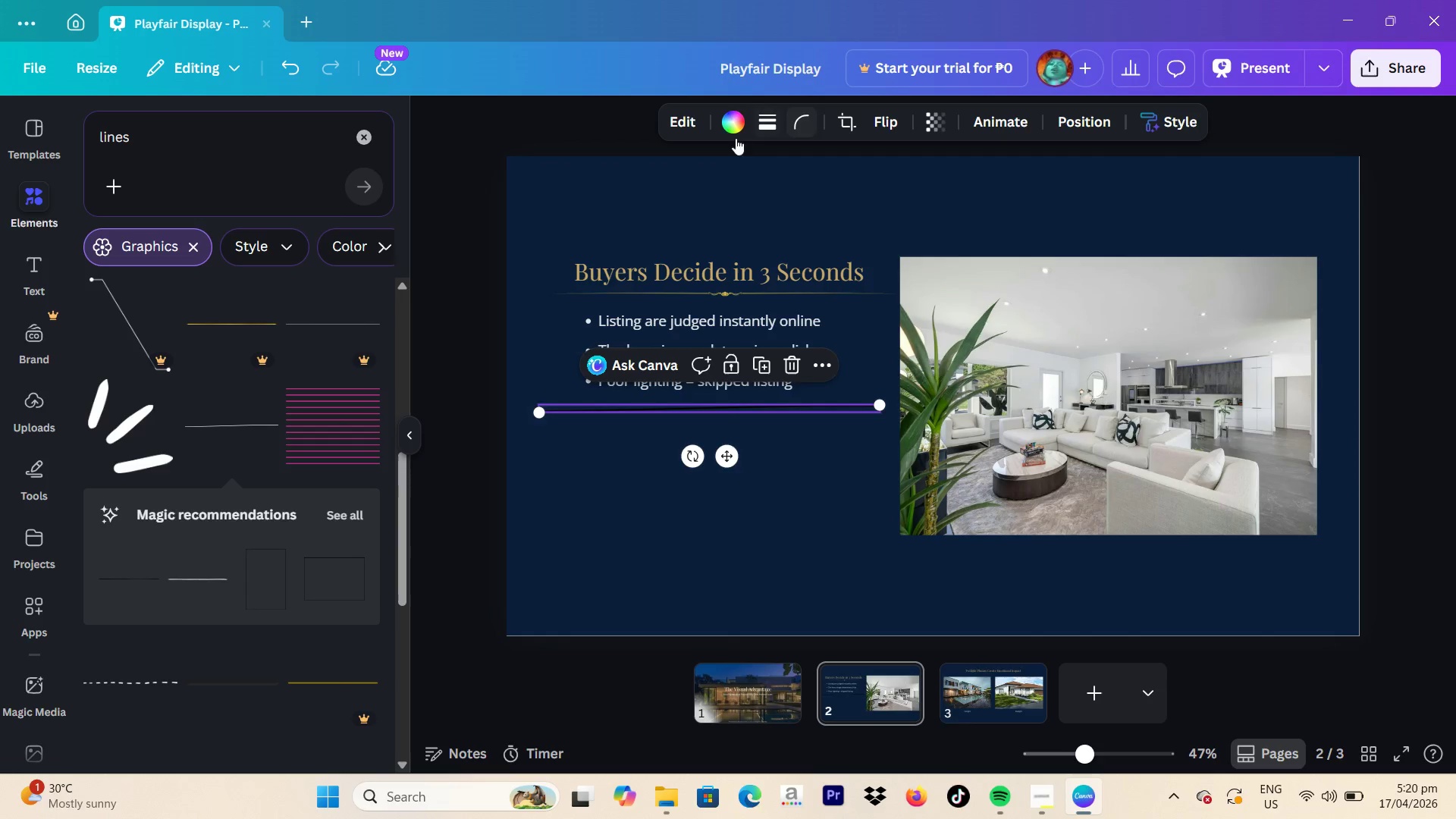 
left_click([730, 127])
 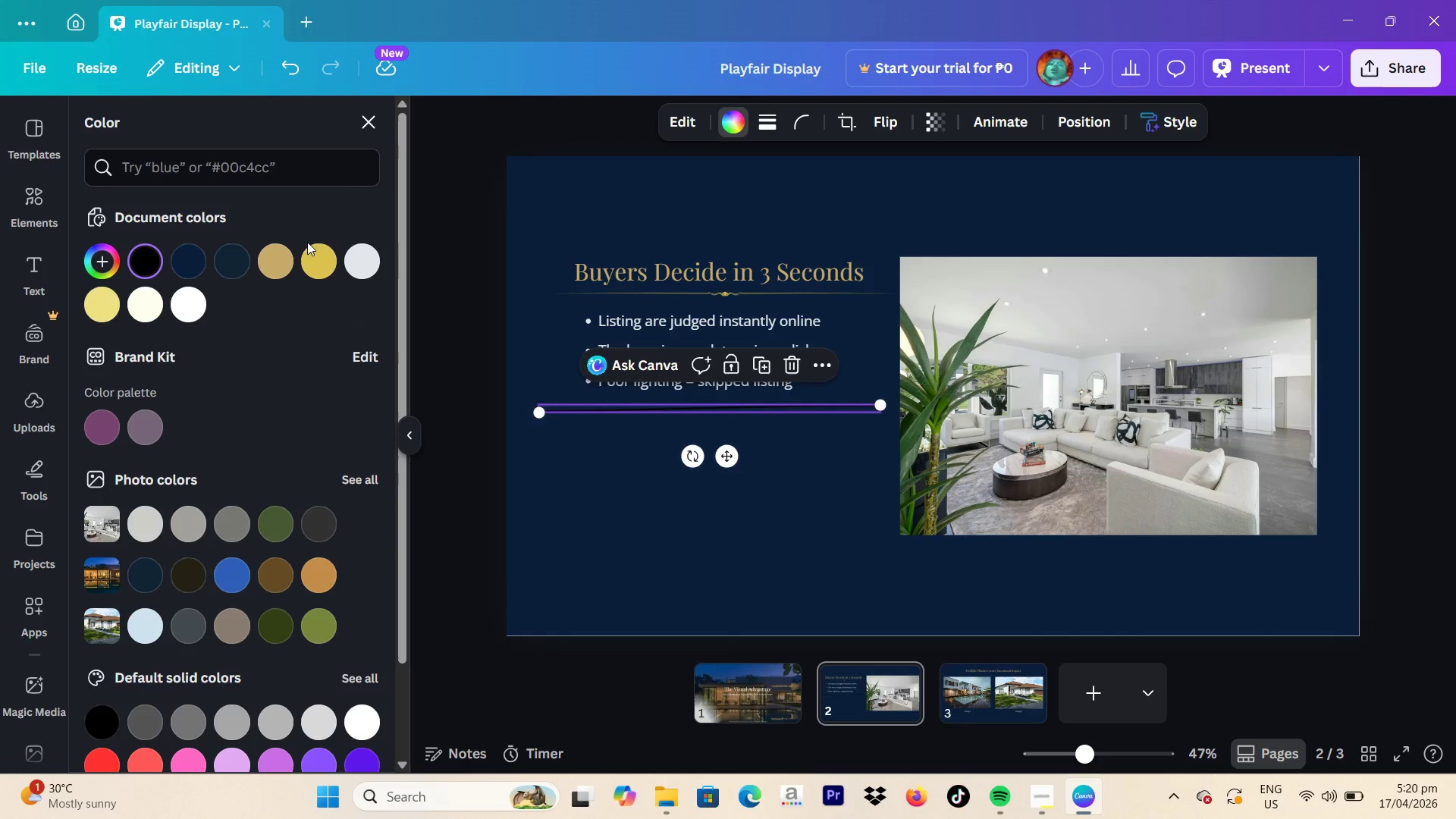 
left_click([327, 268])
 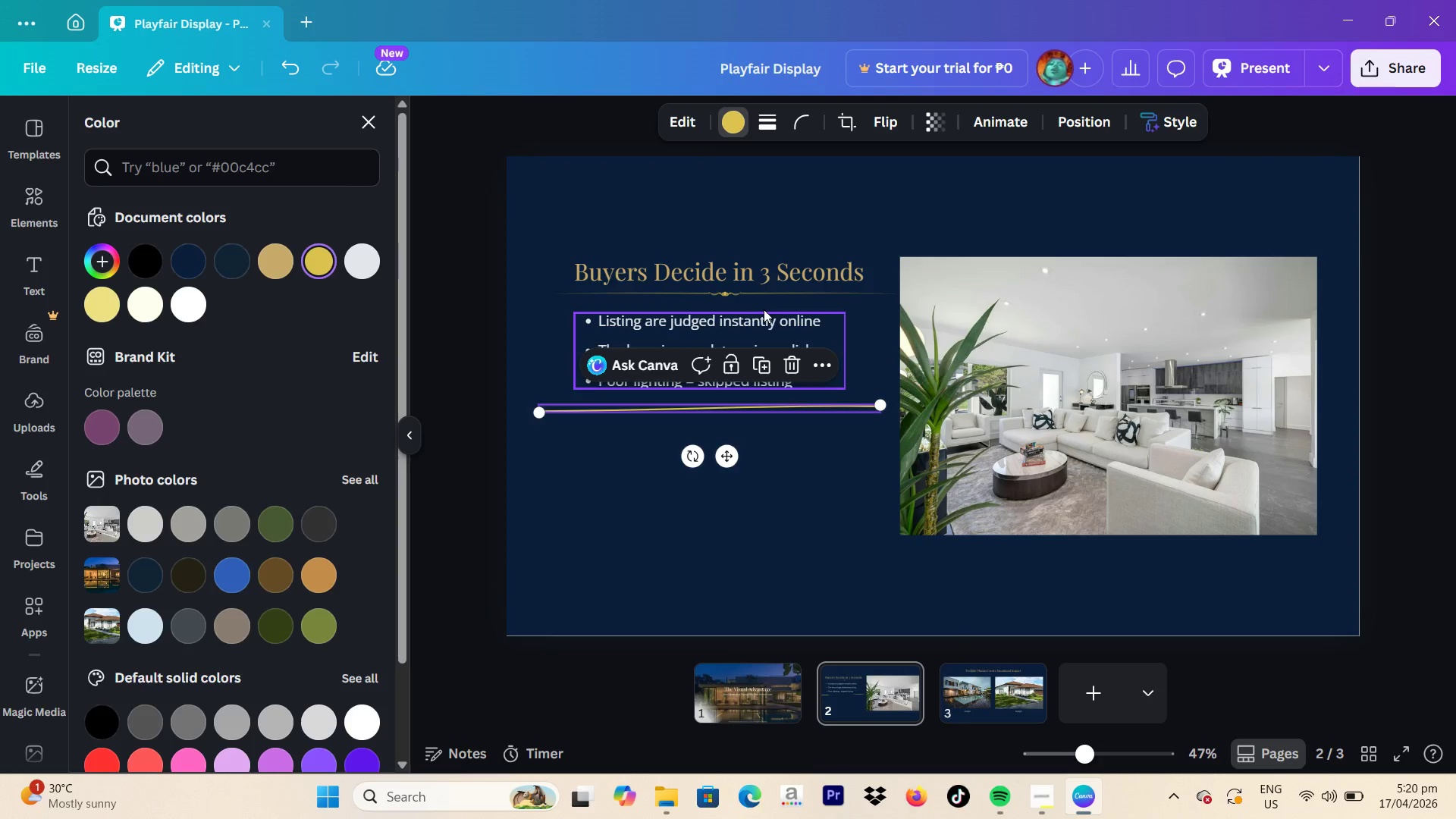 
left_click([759, 293])
 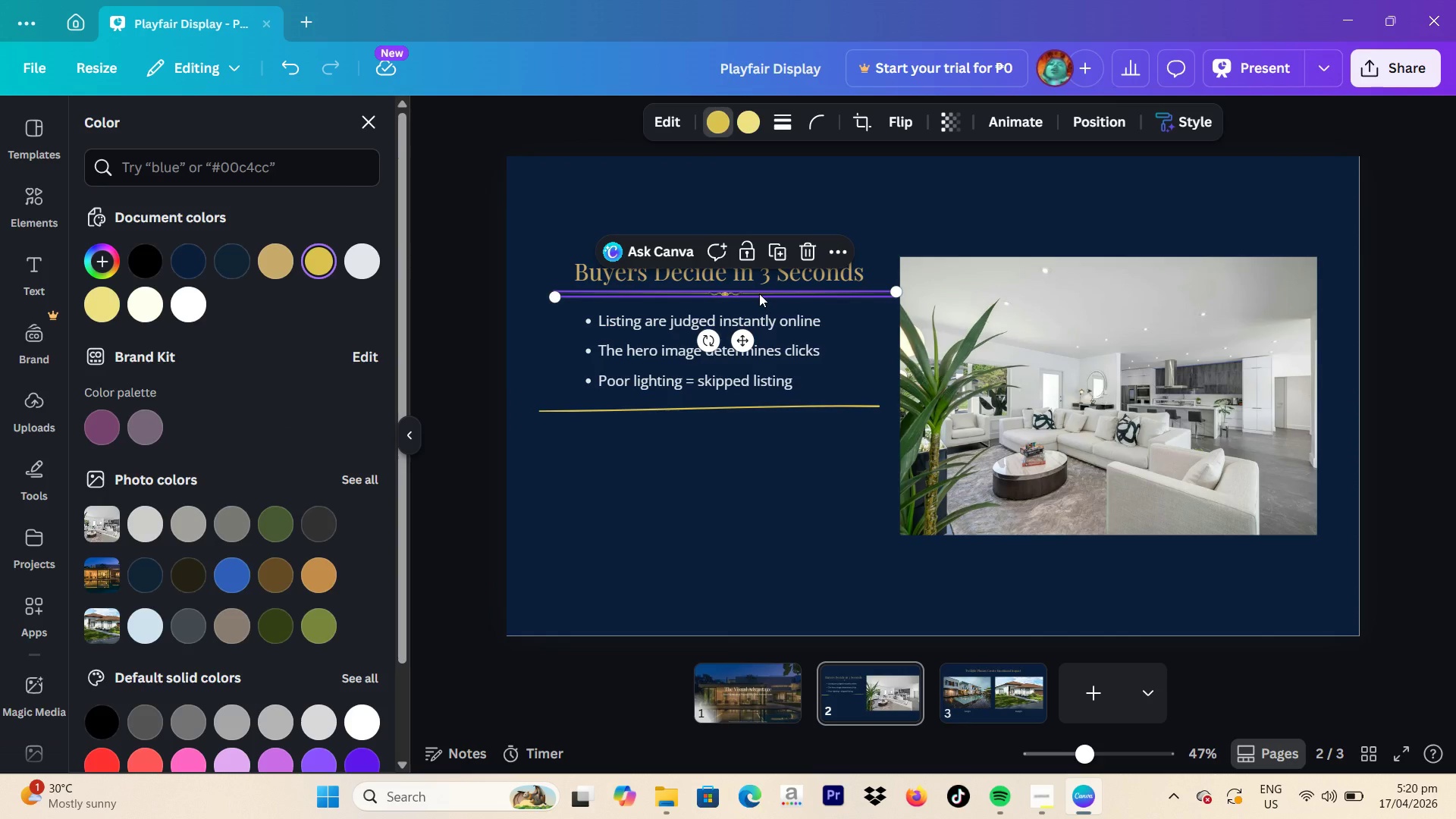 
key(Backspace)
 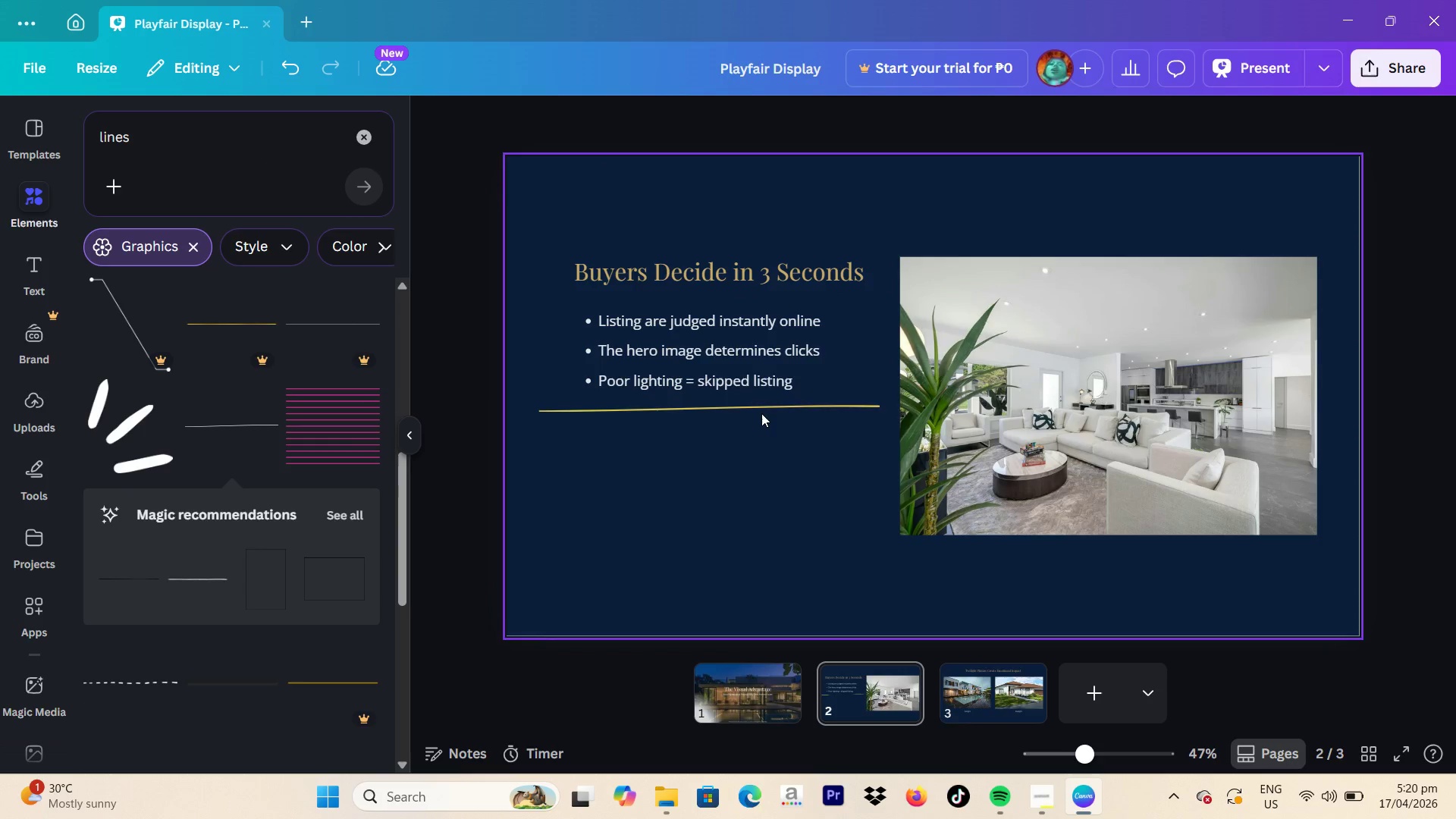 
left_click([761, 412])
 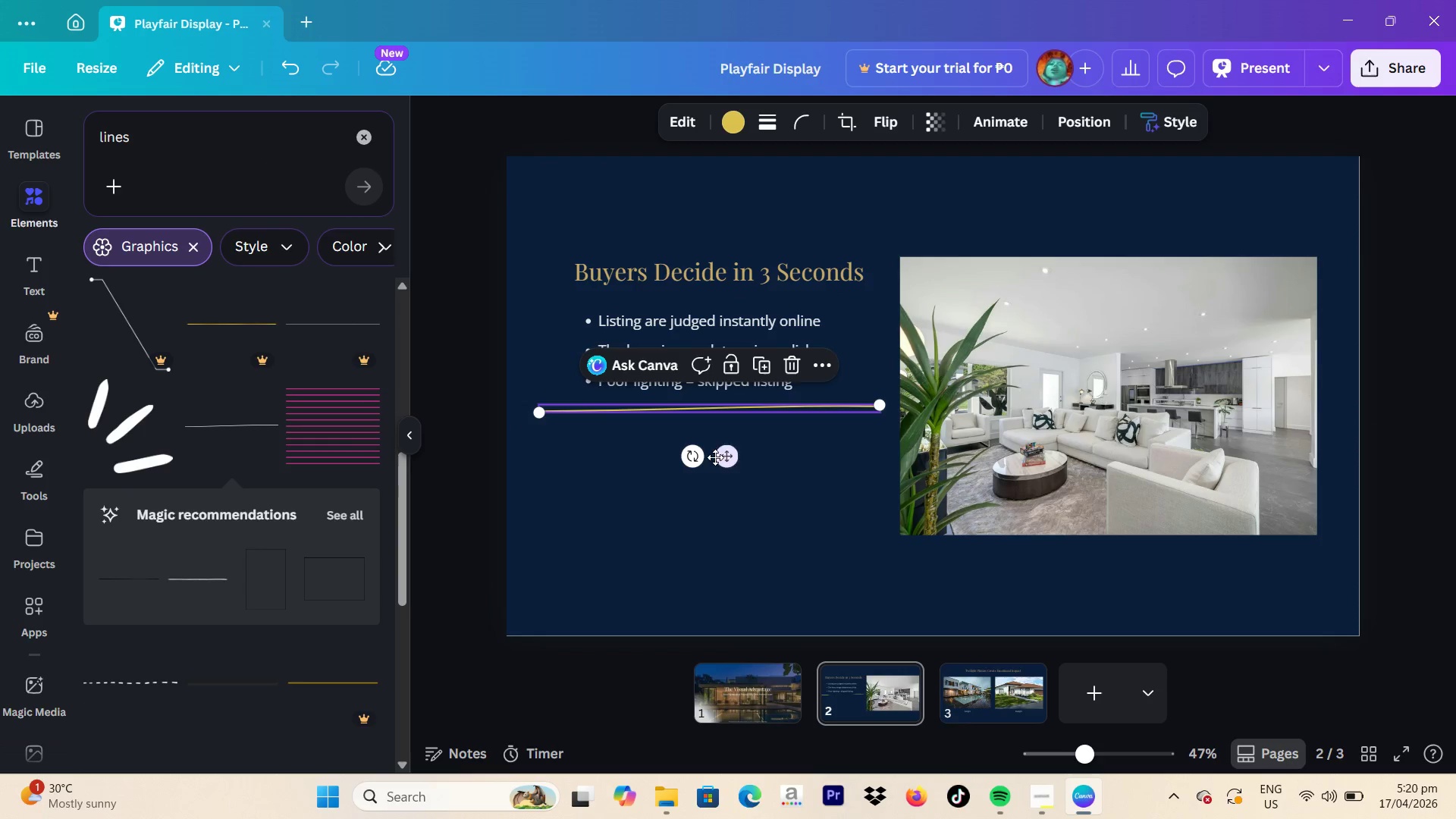 
left_click_drag(start_coordinate=[721, 456], to_coordinate=[730, 340])
 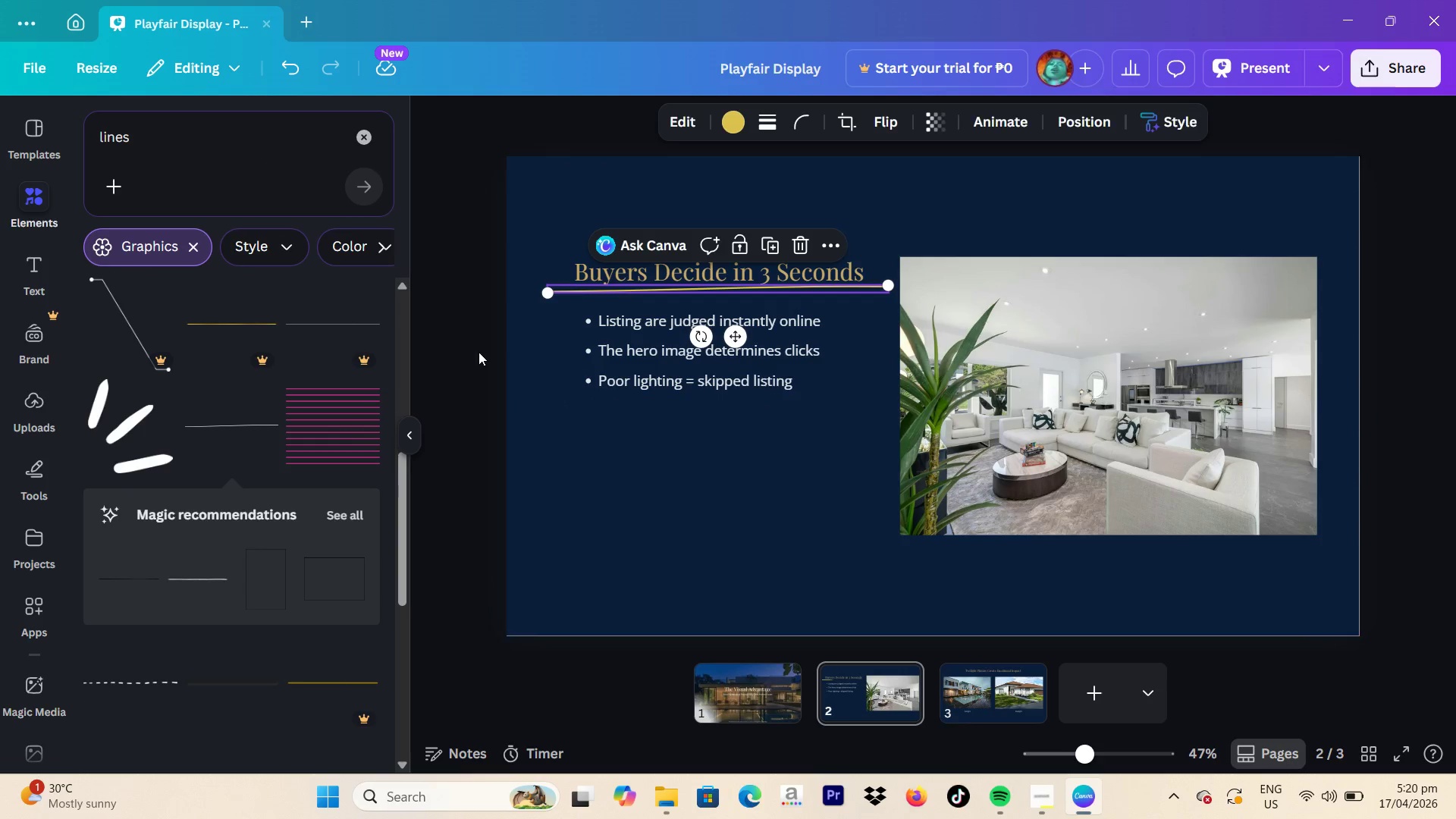 
left_click([478, 352])
 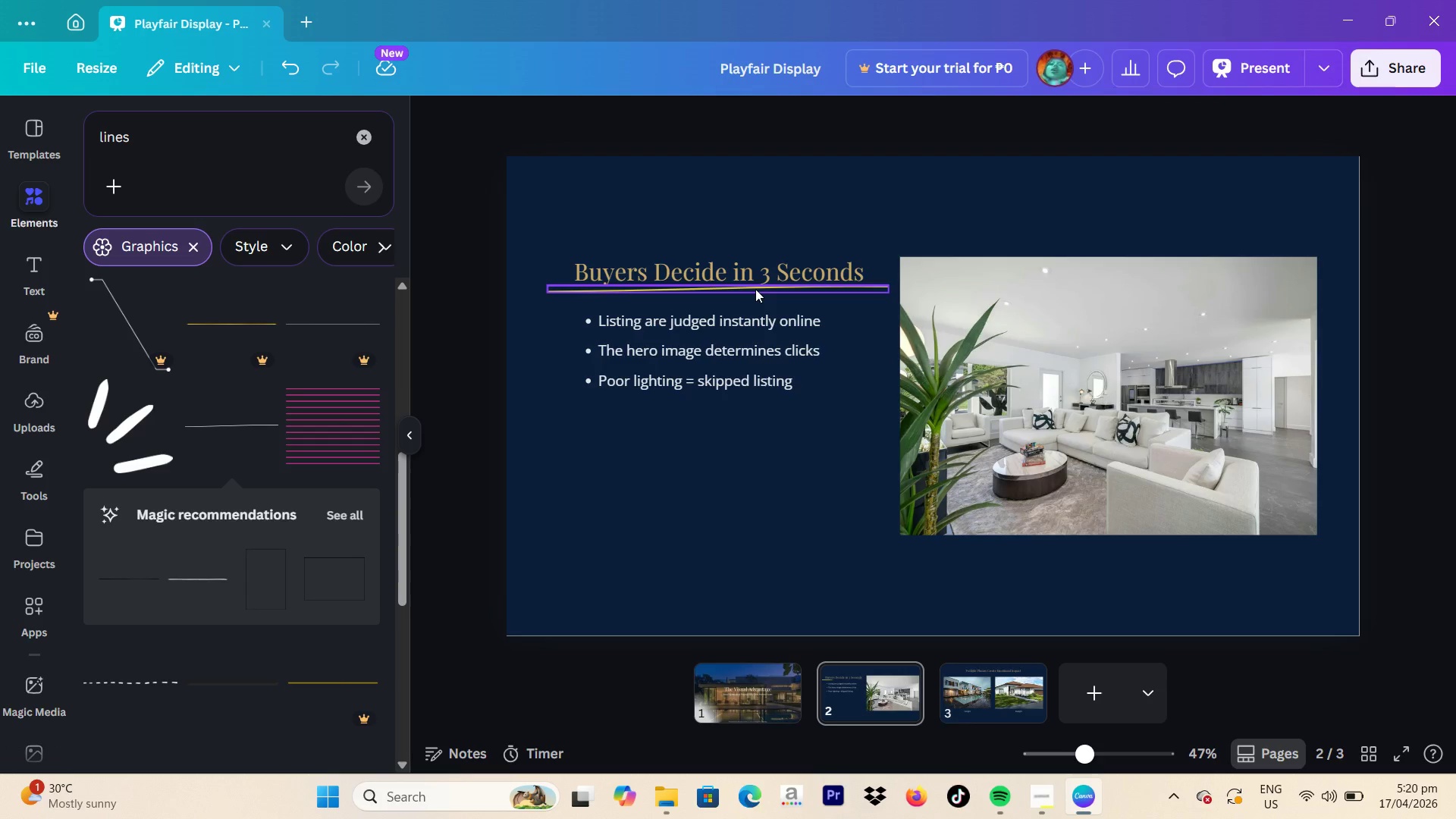 
left_click([755, 289])
 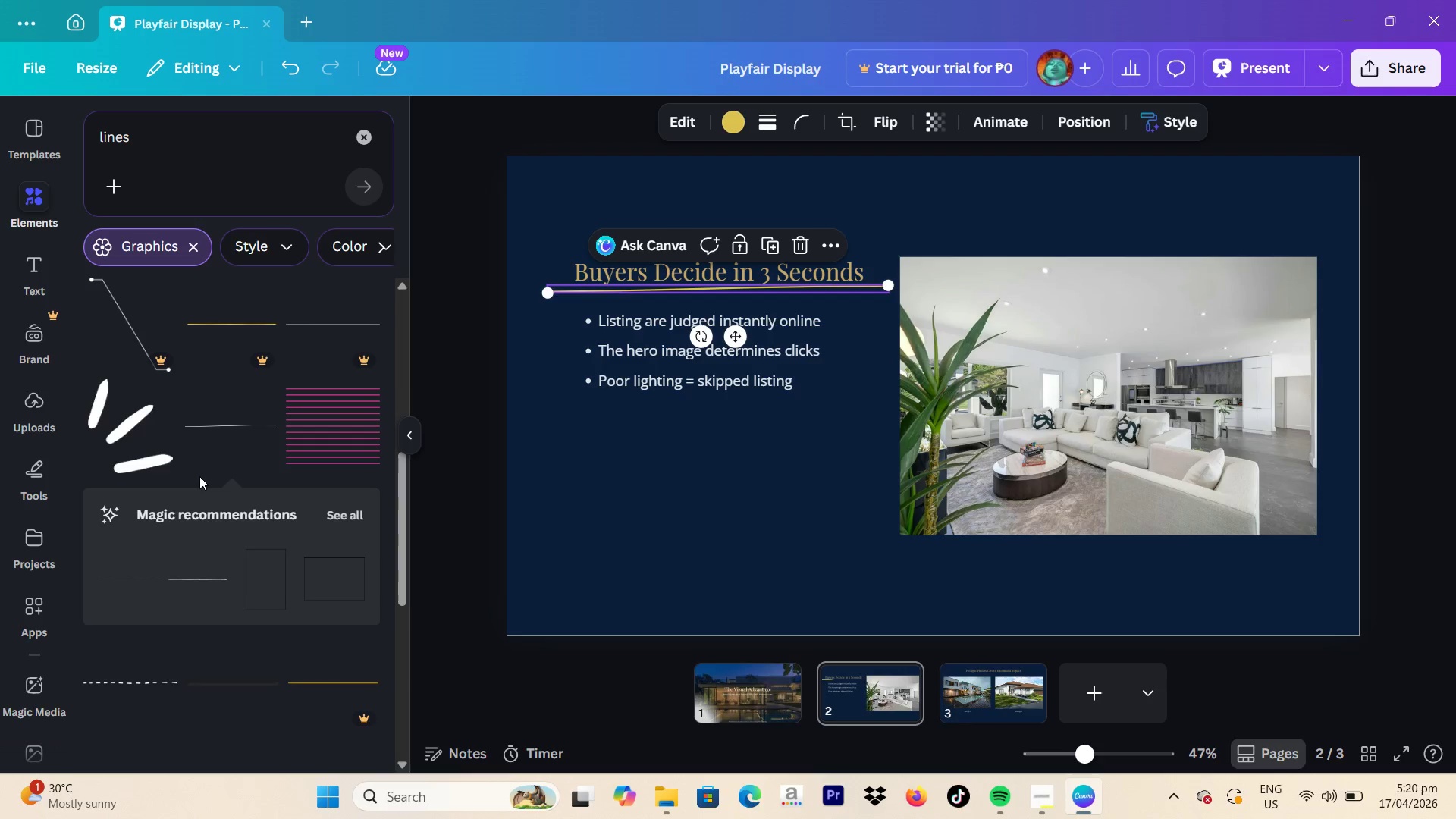 
scroll: coordinate [296, 449], scroll_direction: down, amount: 18.0
 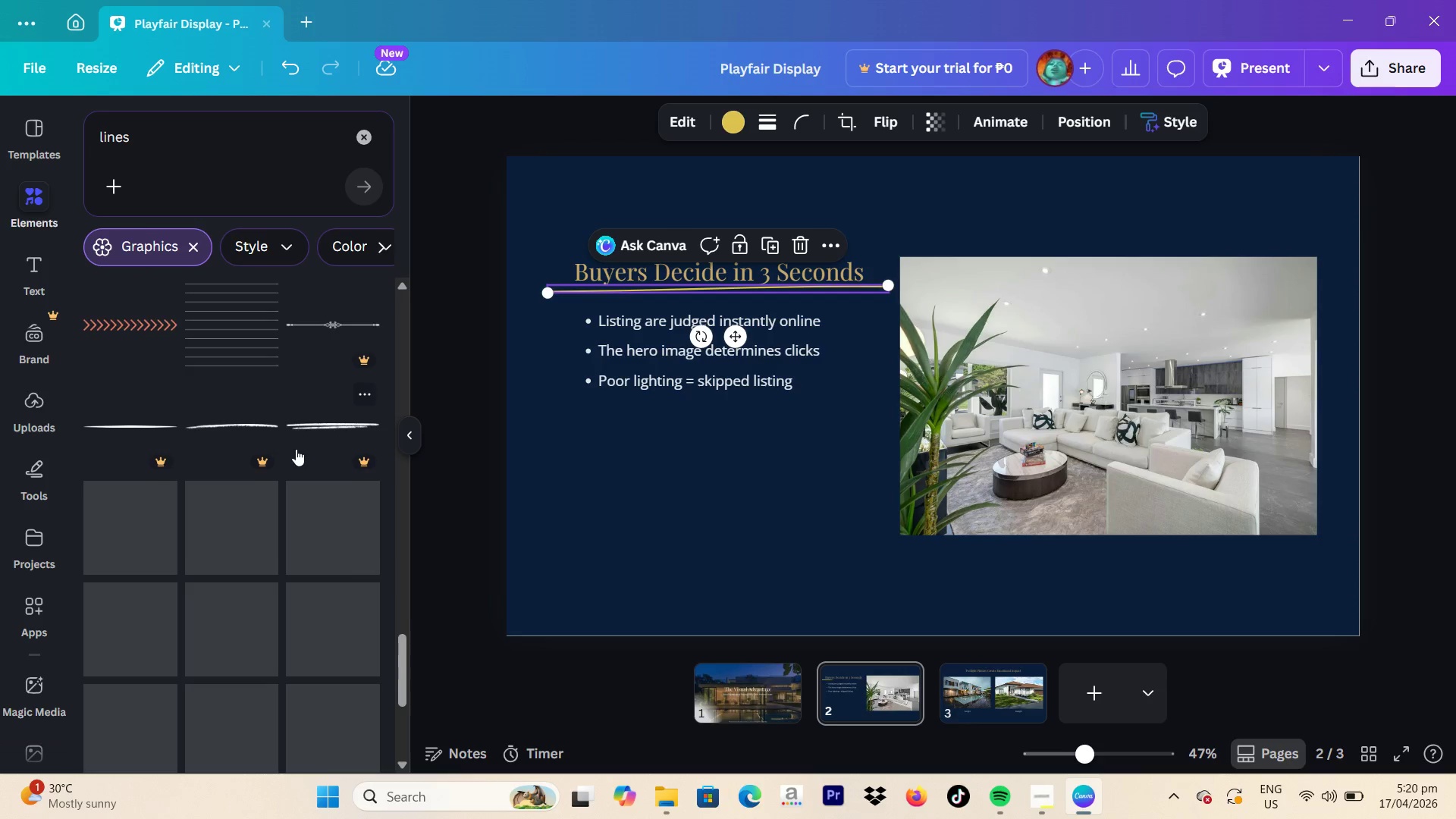 
scroll: coordinate [309, 447], scroll_direction: down, amount: 4.0
 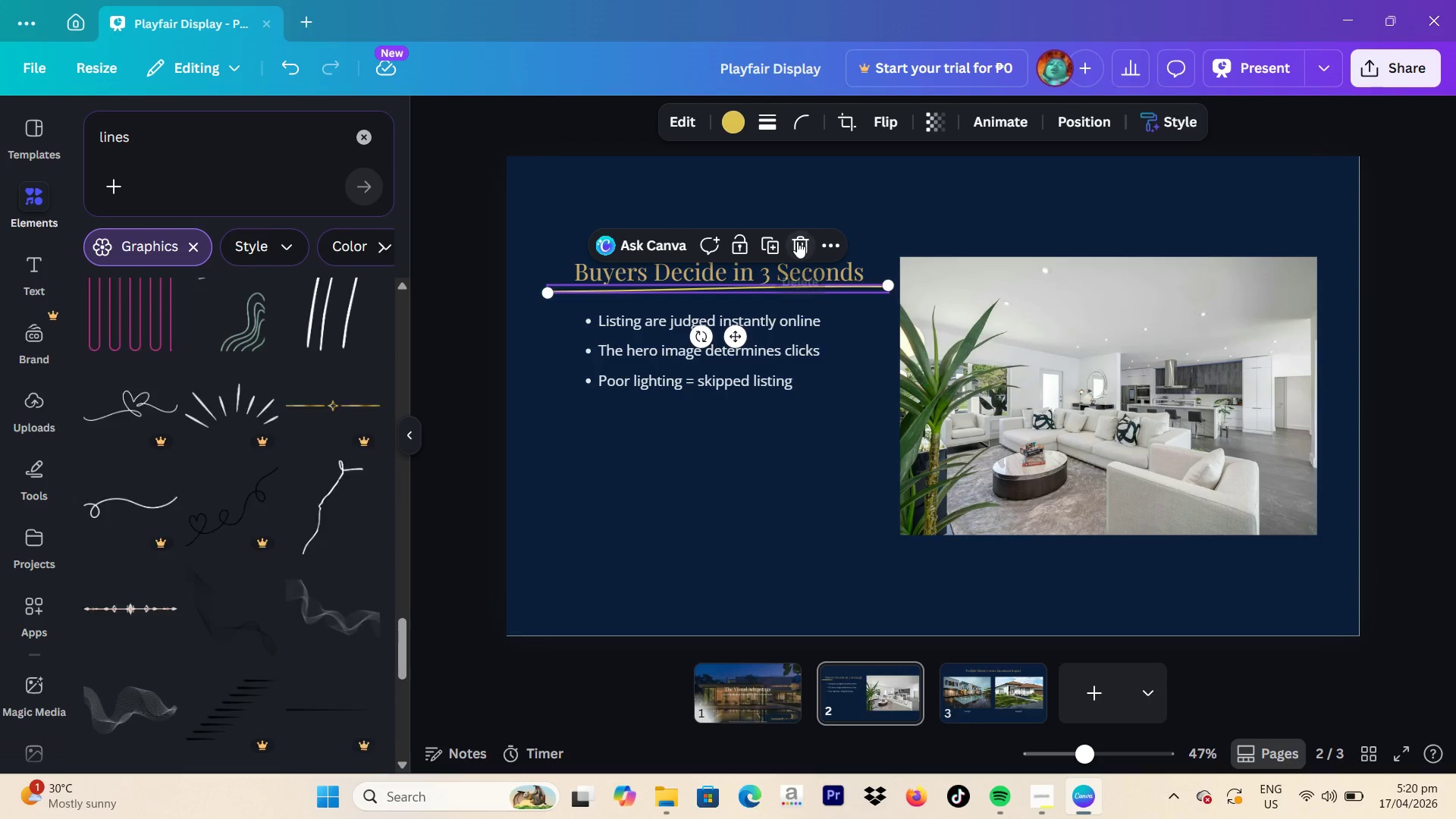 
left_click([769, 243])
 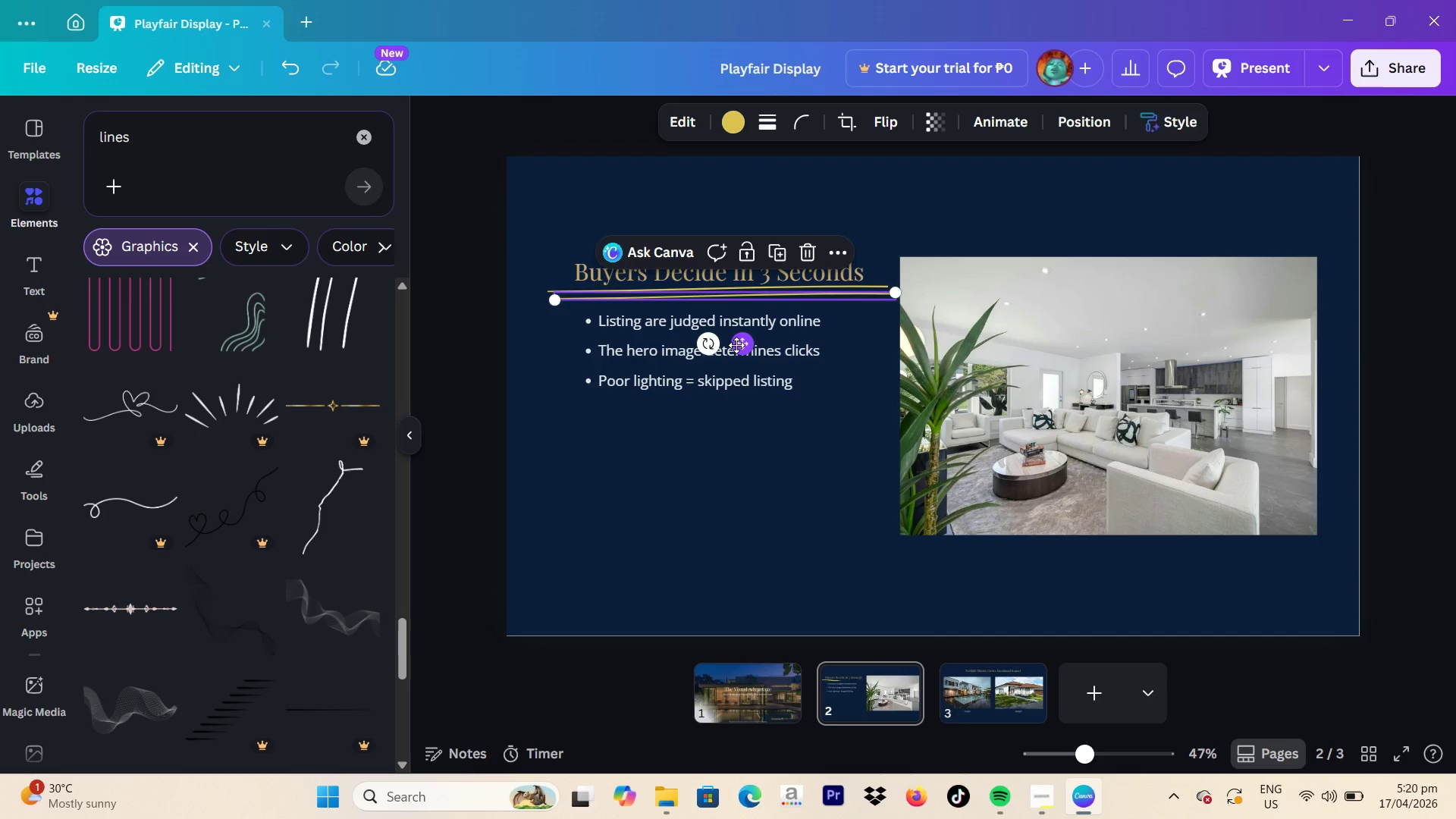 
left_click_drag(start_coordinate=[746, 346], to_coordinate=[1003, 737])
 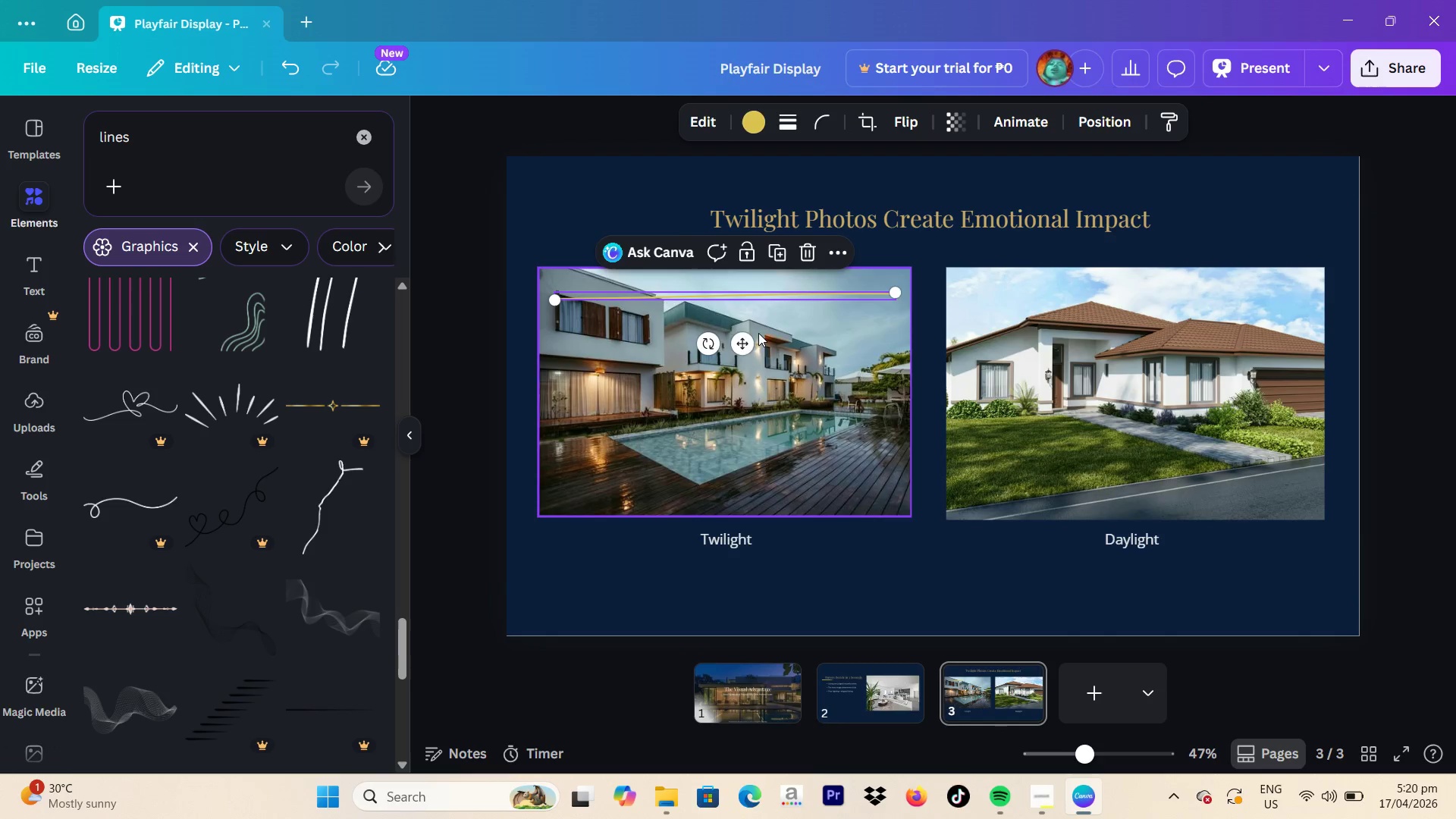 
left_click_drag(start_coordinate=[748, 344], to_coordinate=[947, 290])
 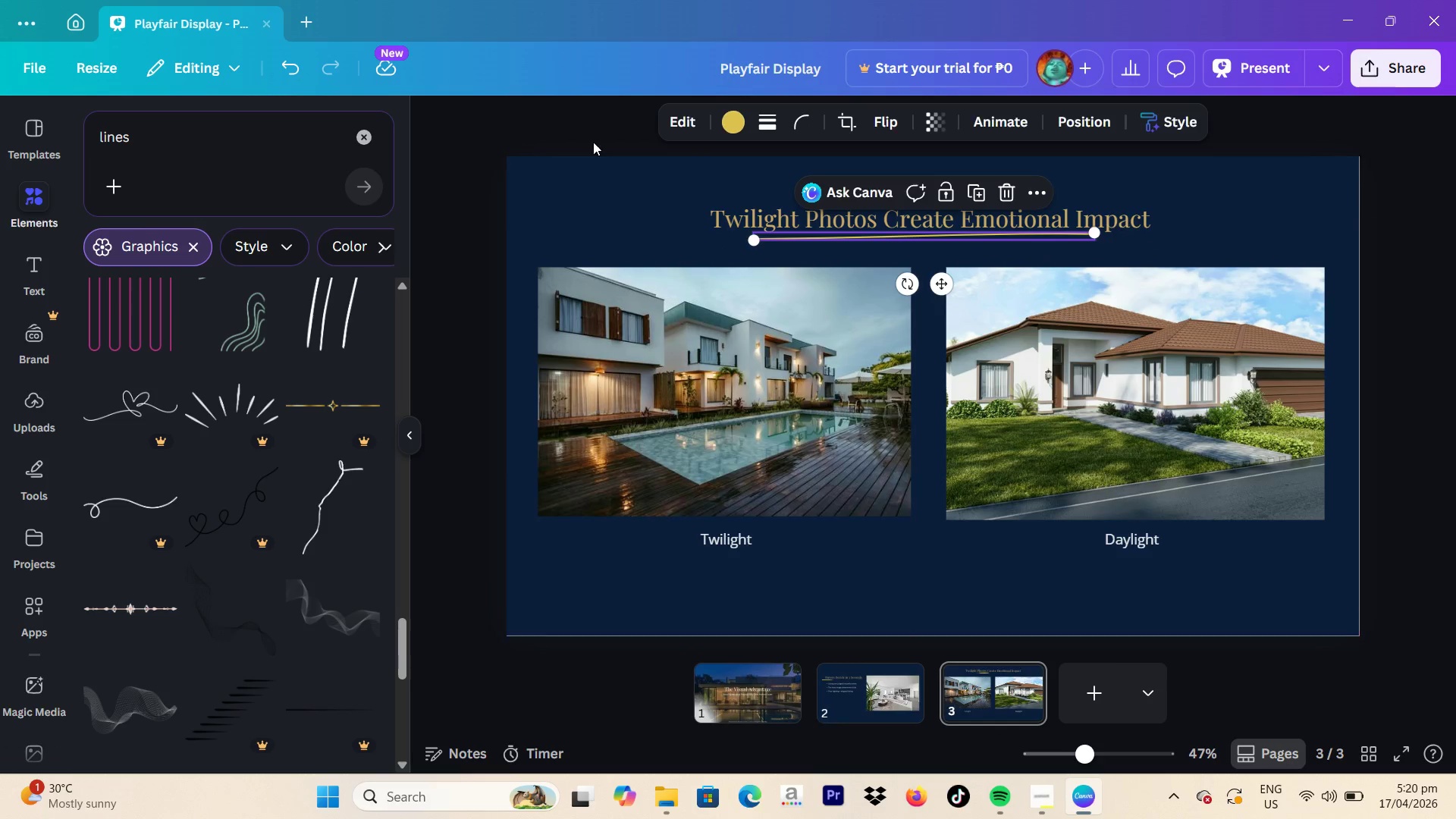 
left_click([583, 140])
 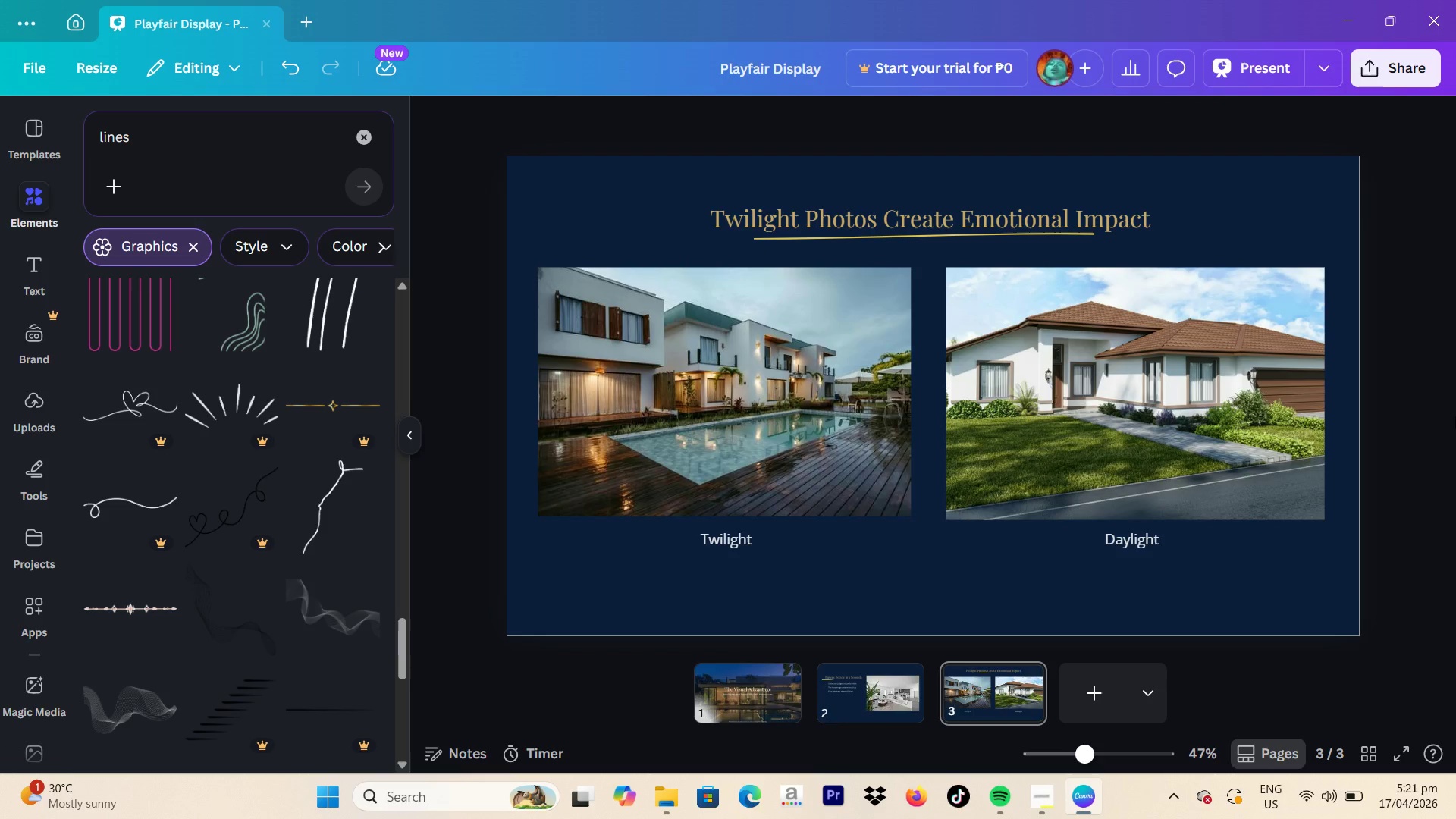 
wait(37.3)
 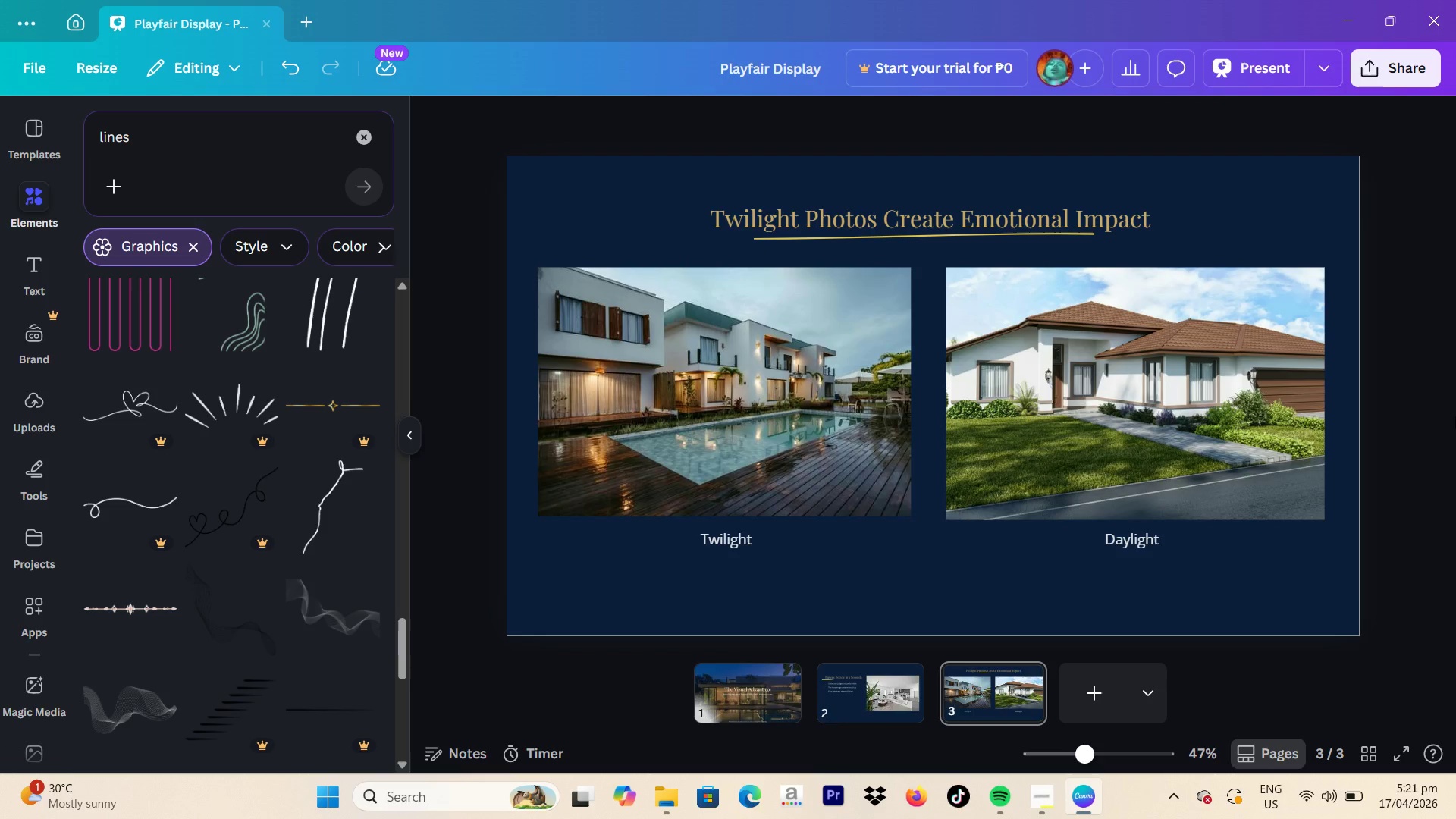 
left_click([753, 708])
 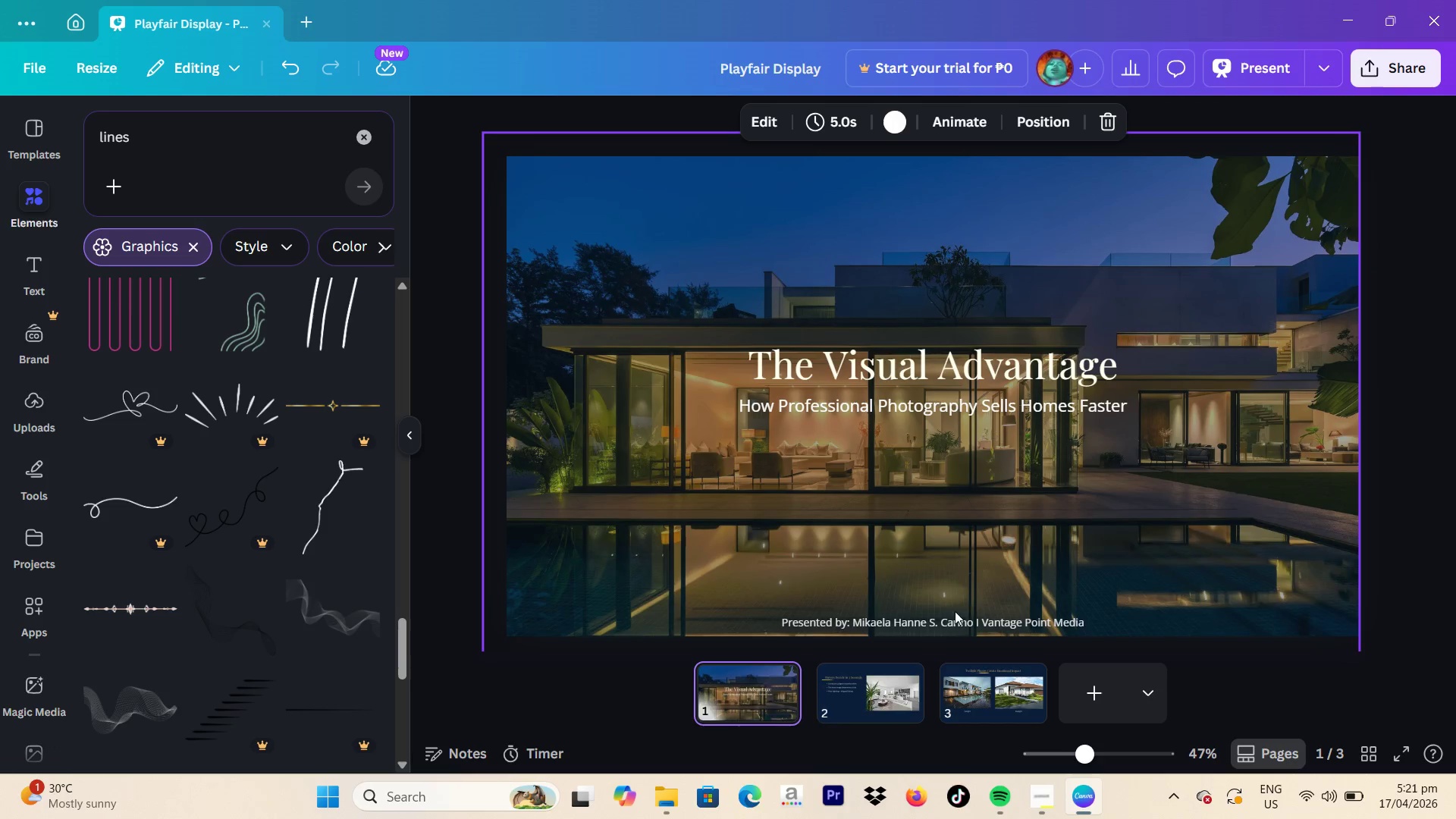 
left_click([871, 711])
 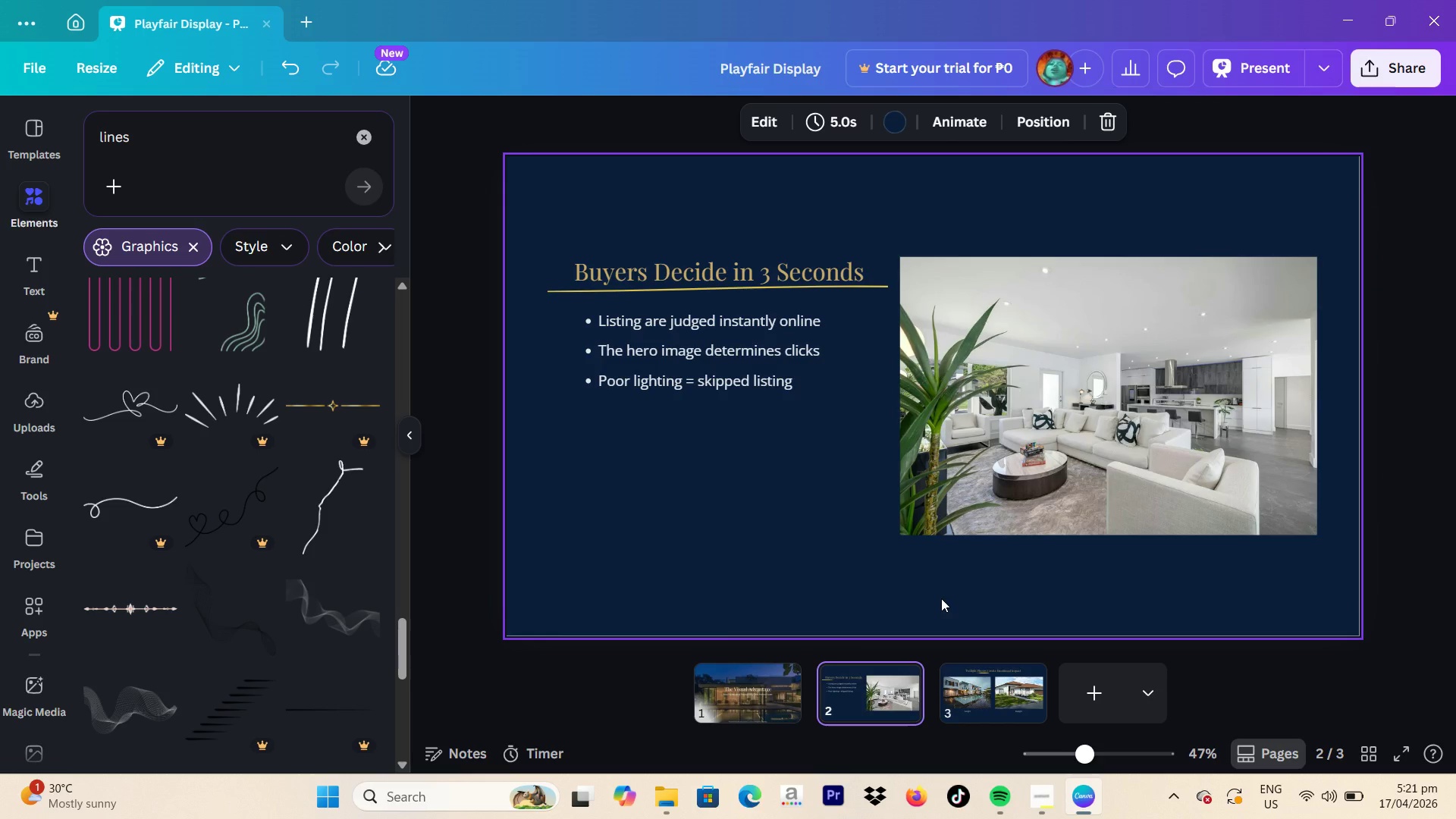 
scroll: coordinate [338, 299], scroll_direction: up, amount: 21.0
 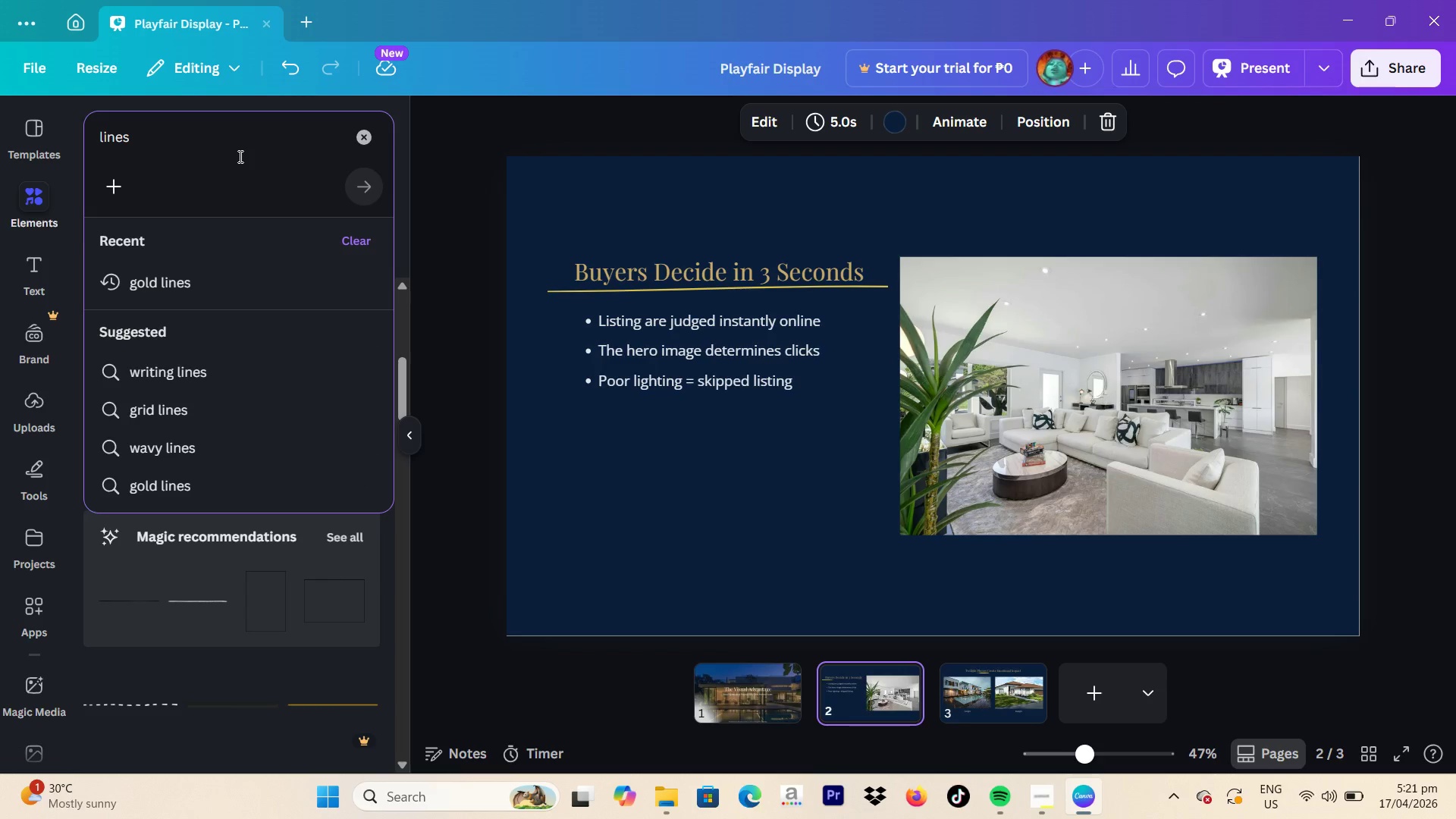 
key(ArrowRight)
 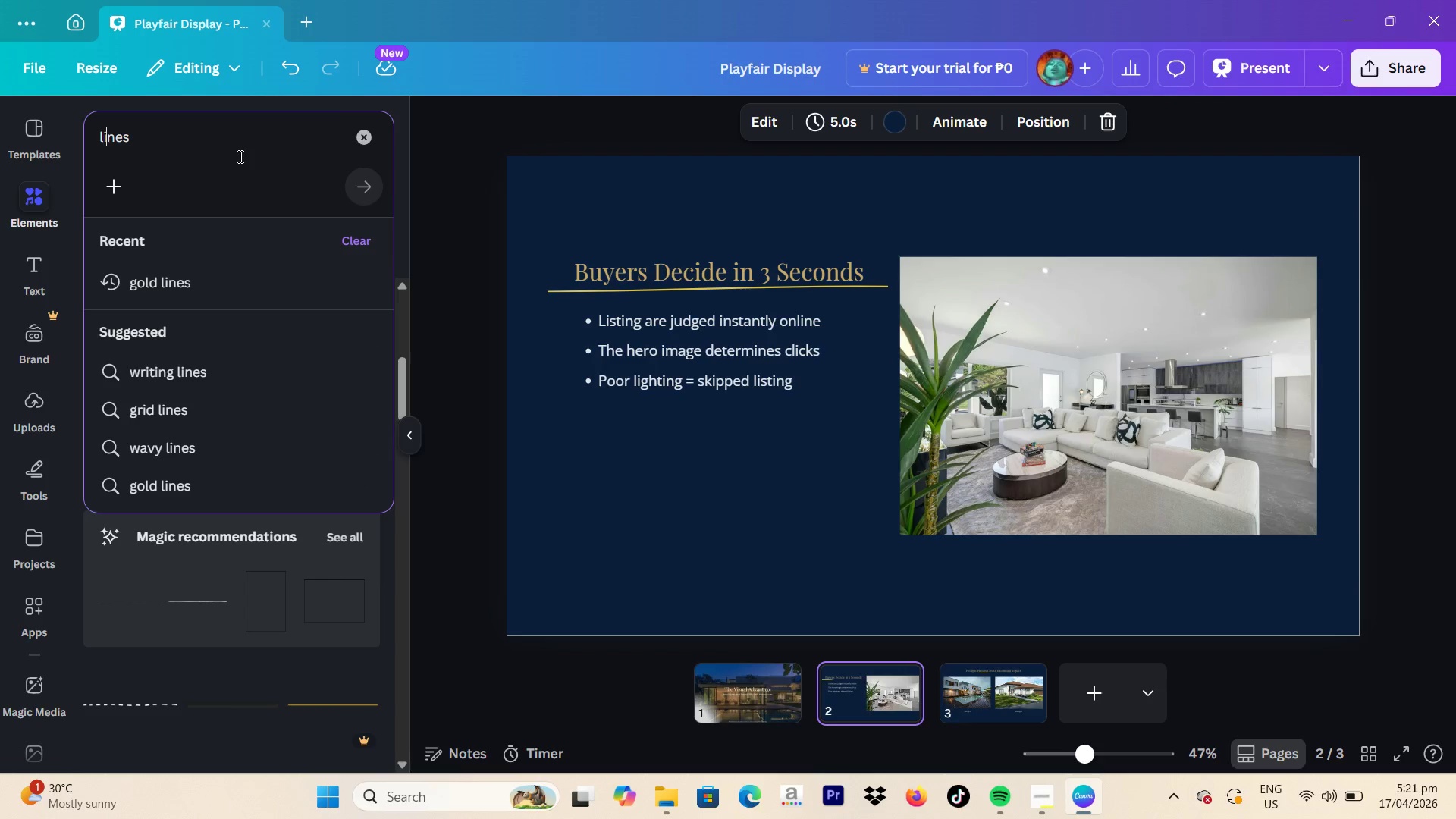 
key(ArrowRight)
 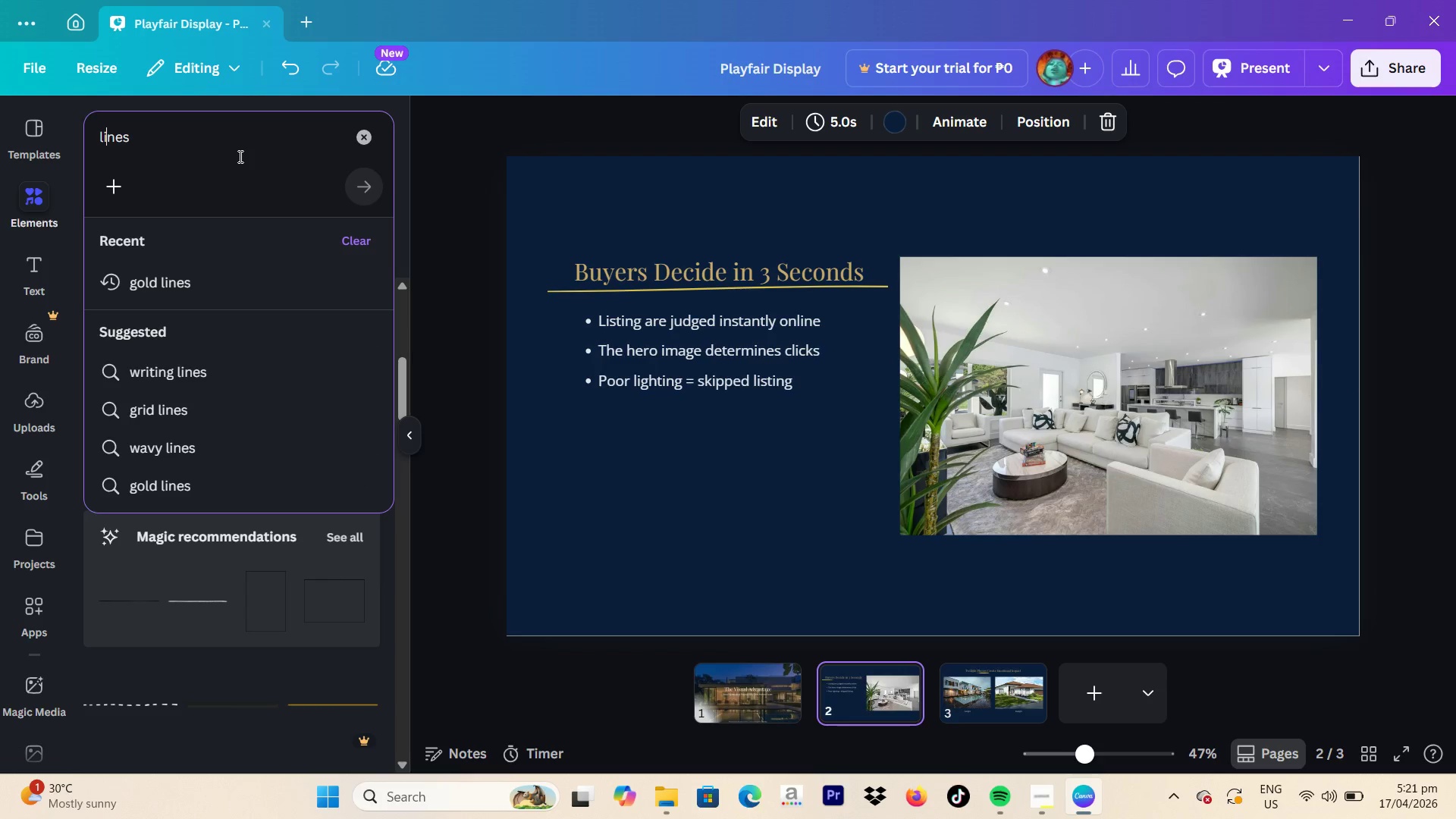 
key(ArrowRight)
 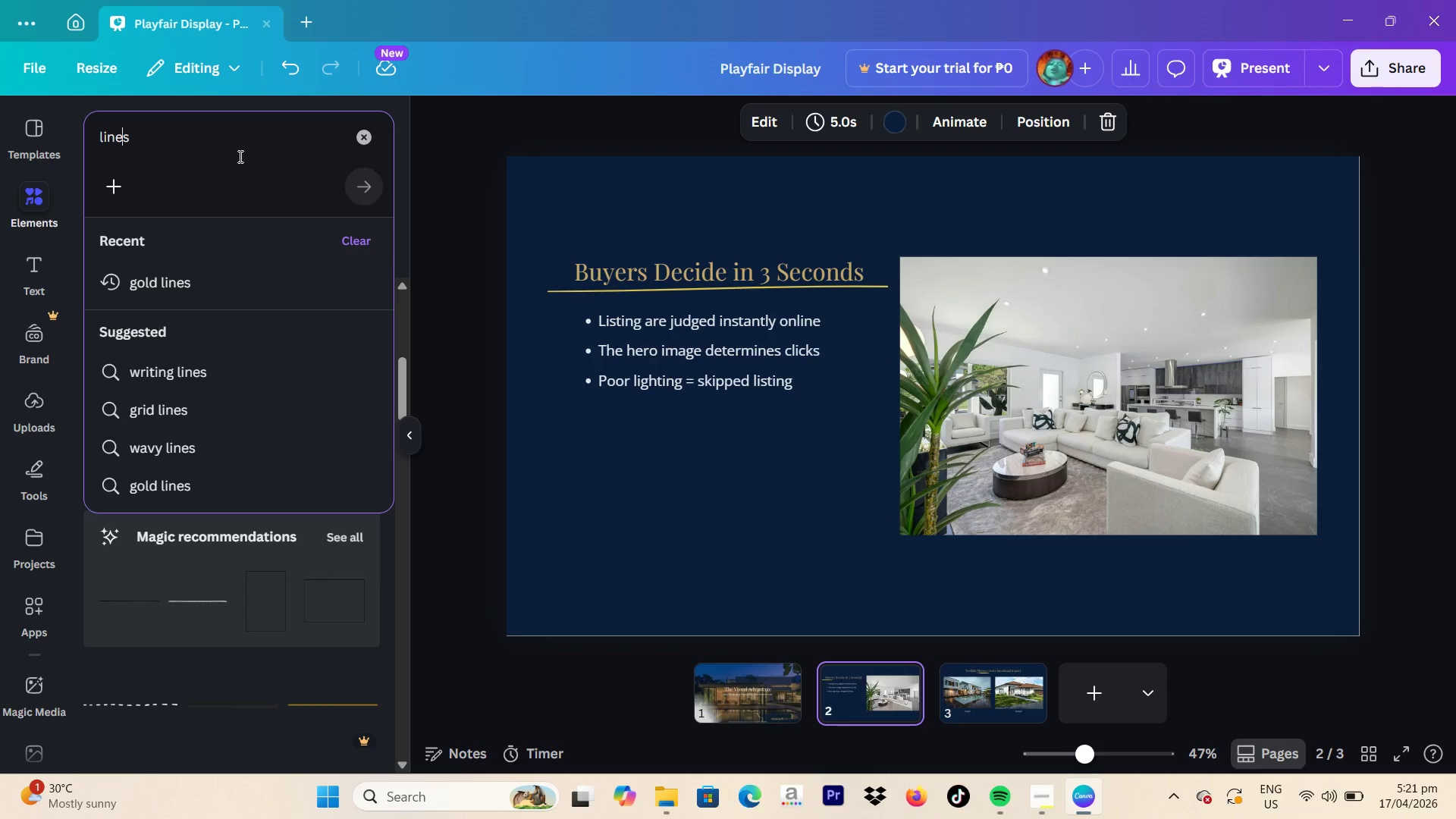 
key(ArrowRight)
 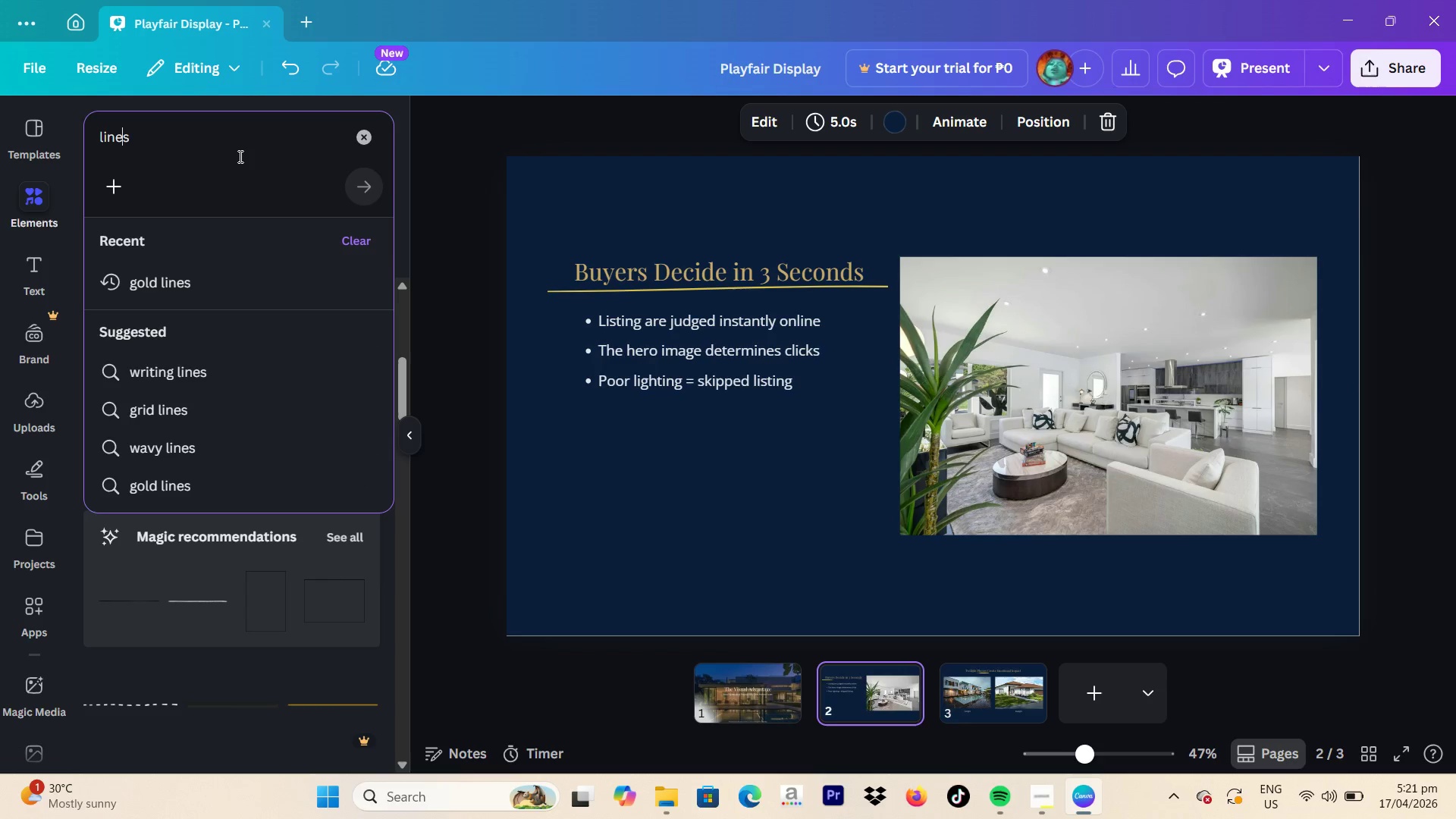 
key(ArrowRight)
 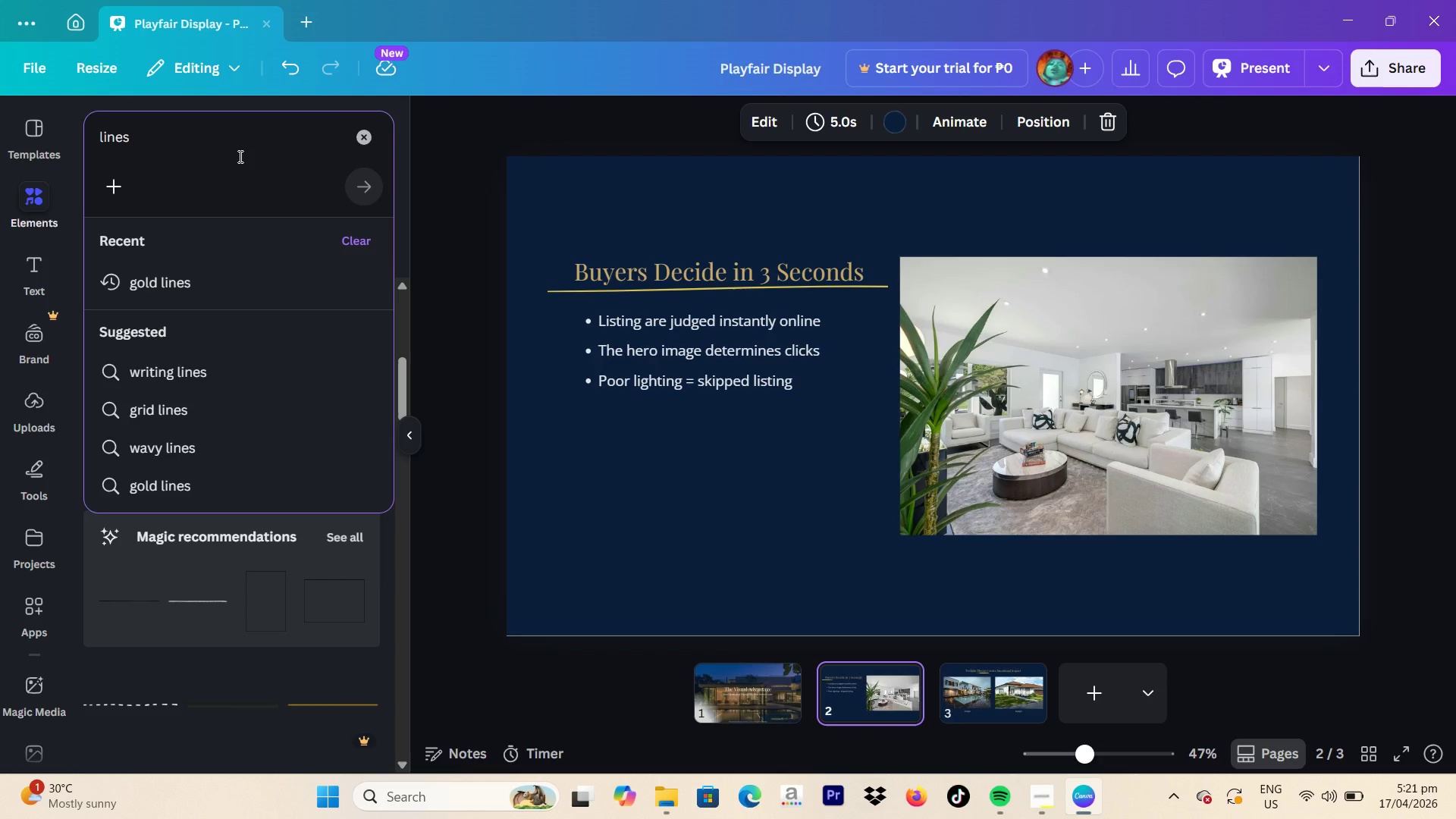 
key(Backspace)
 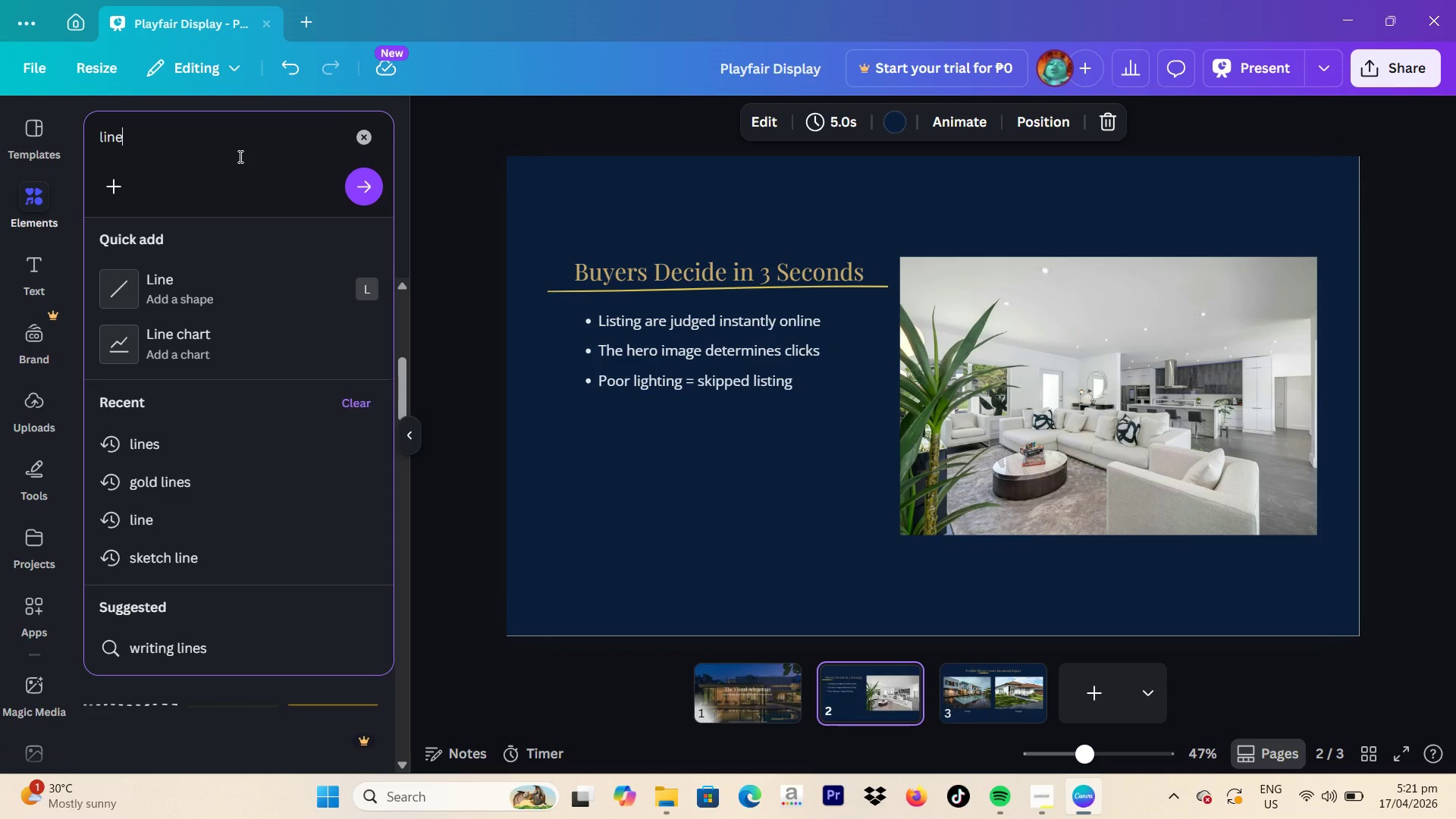 
key(Enter)
 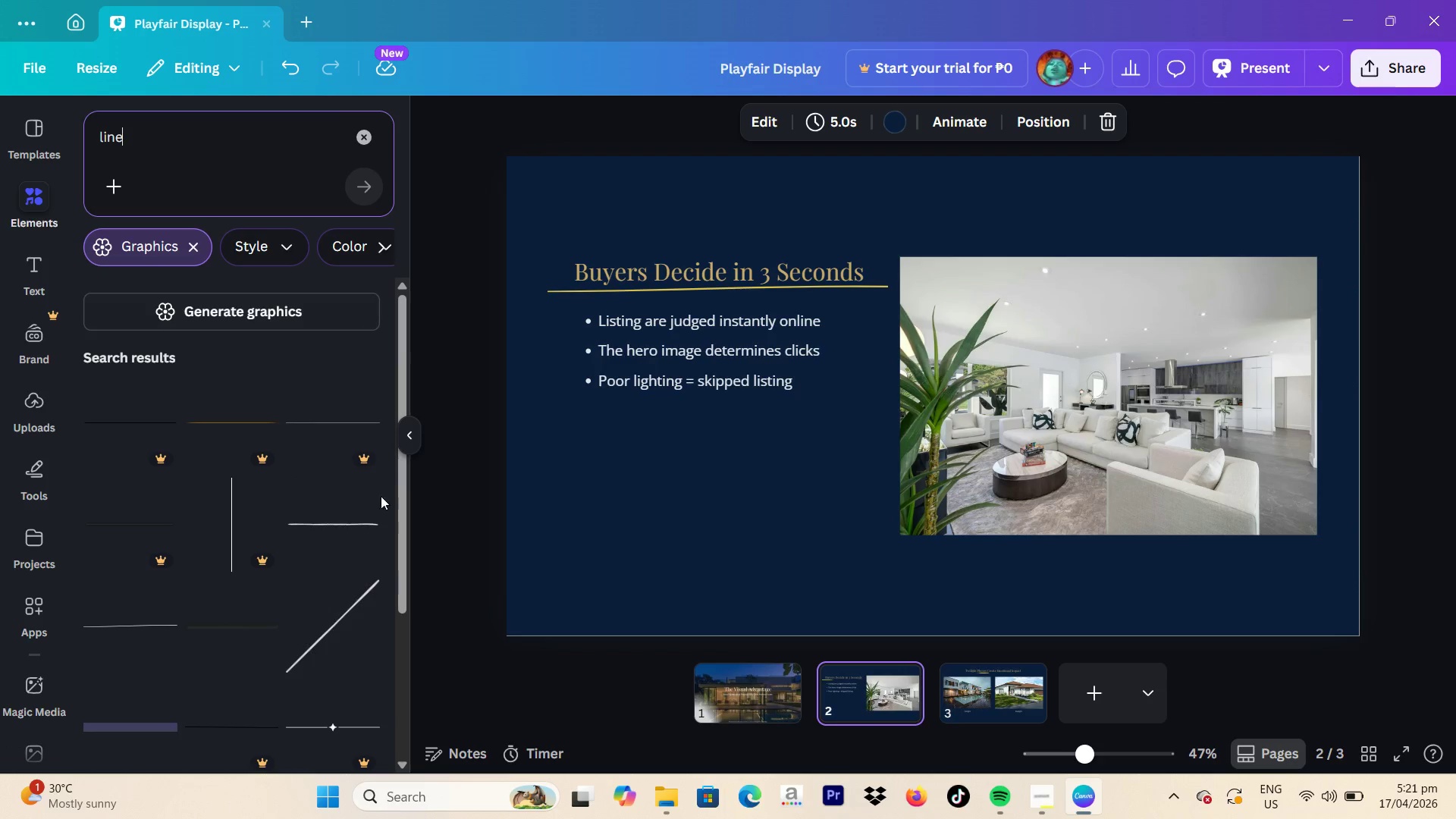 
scroll: coordinate [357, 510], scroll_direction: down, amount: 3.0
 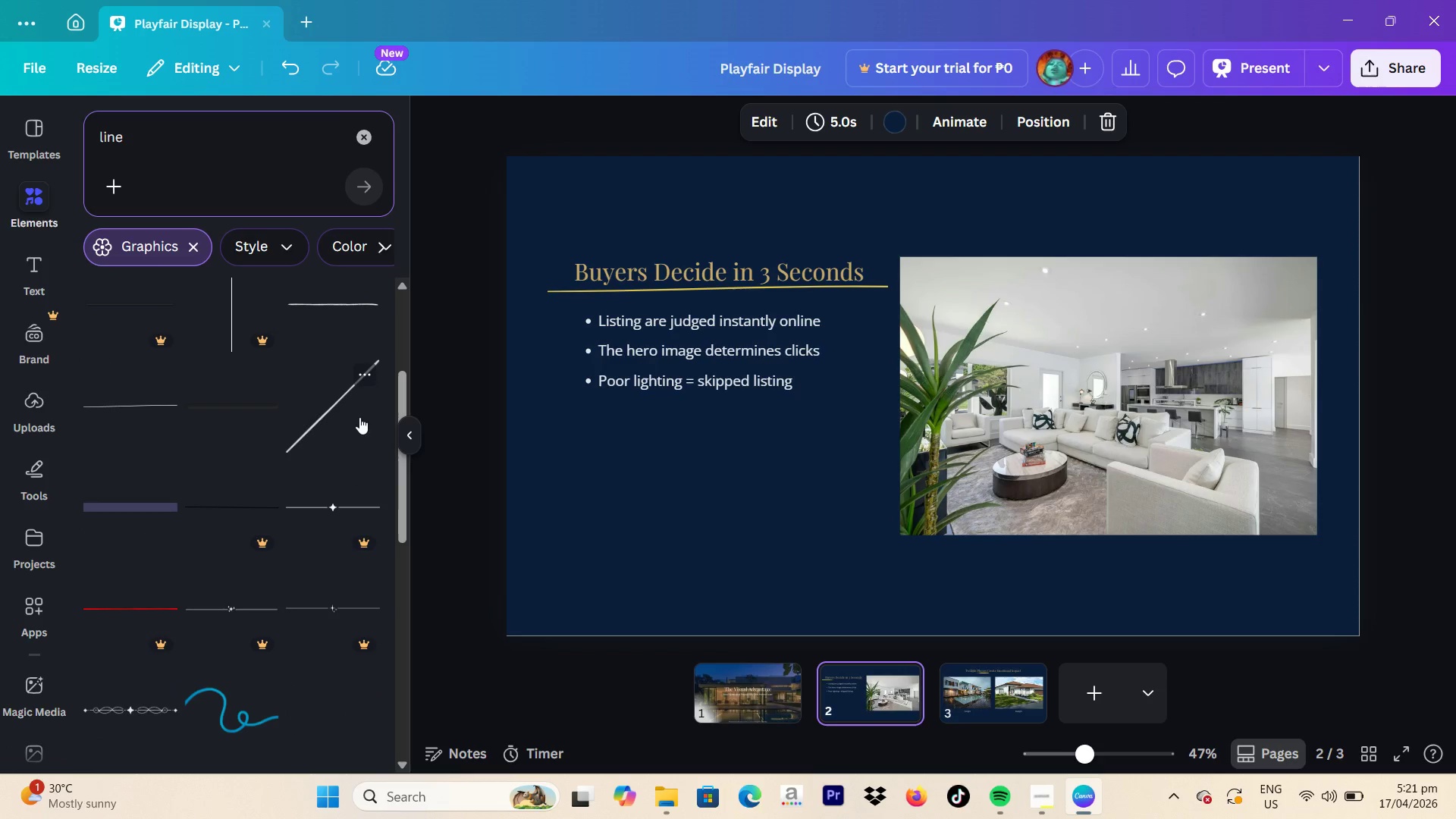 
scroll: coordinate [279, 414], scroll_direction: up, amount: 4.0
 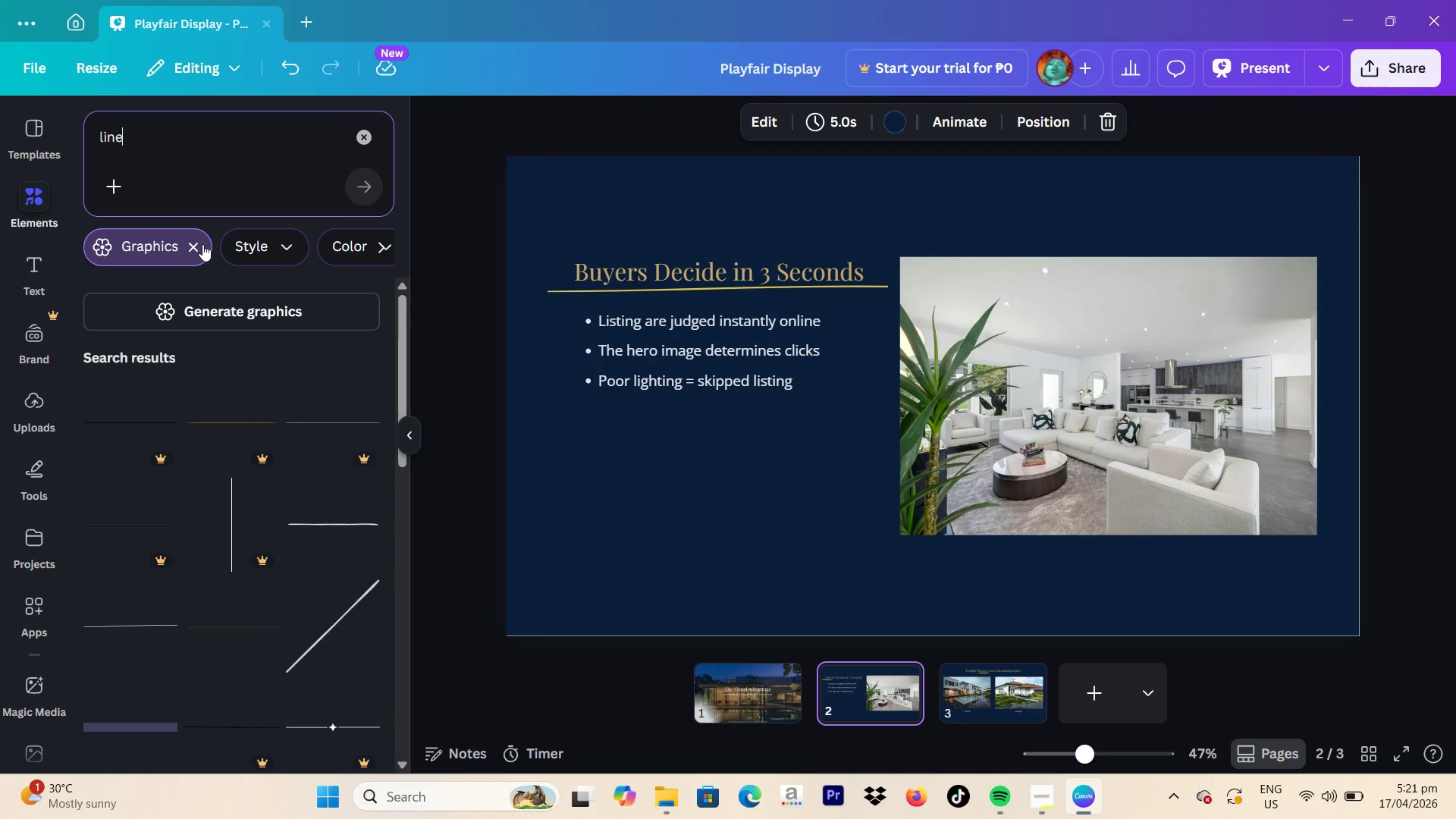 
left_click([196, 244])
 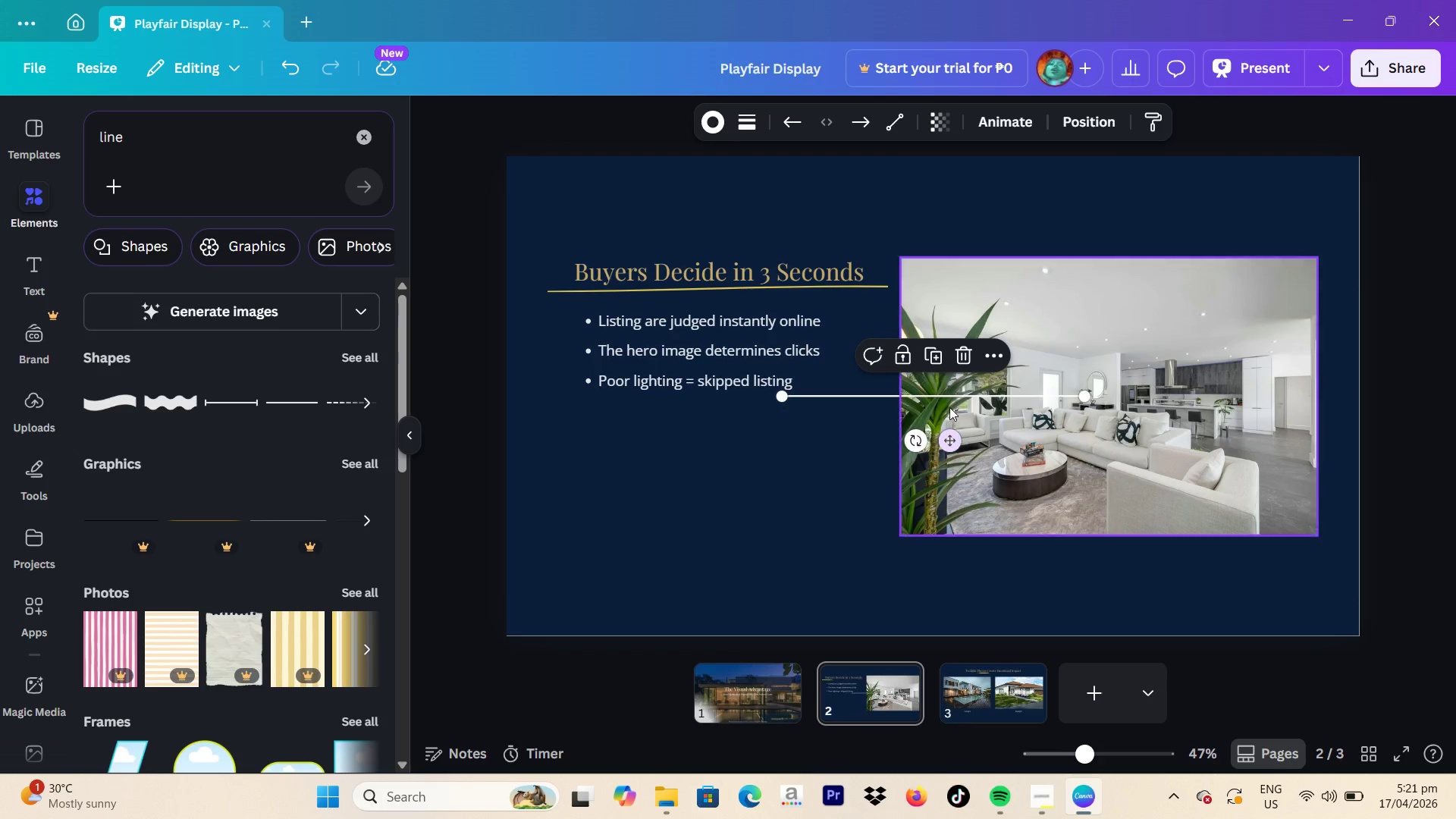 
left_click([830, 288])
 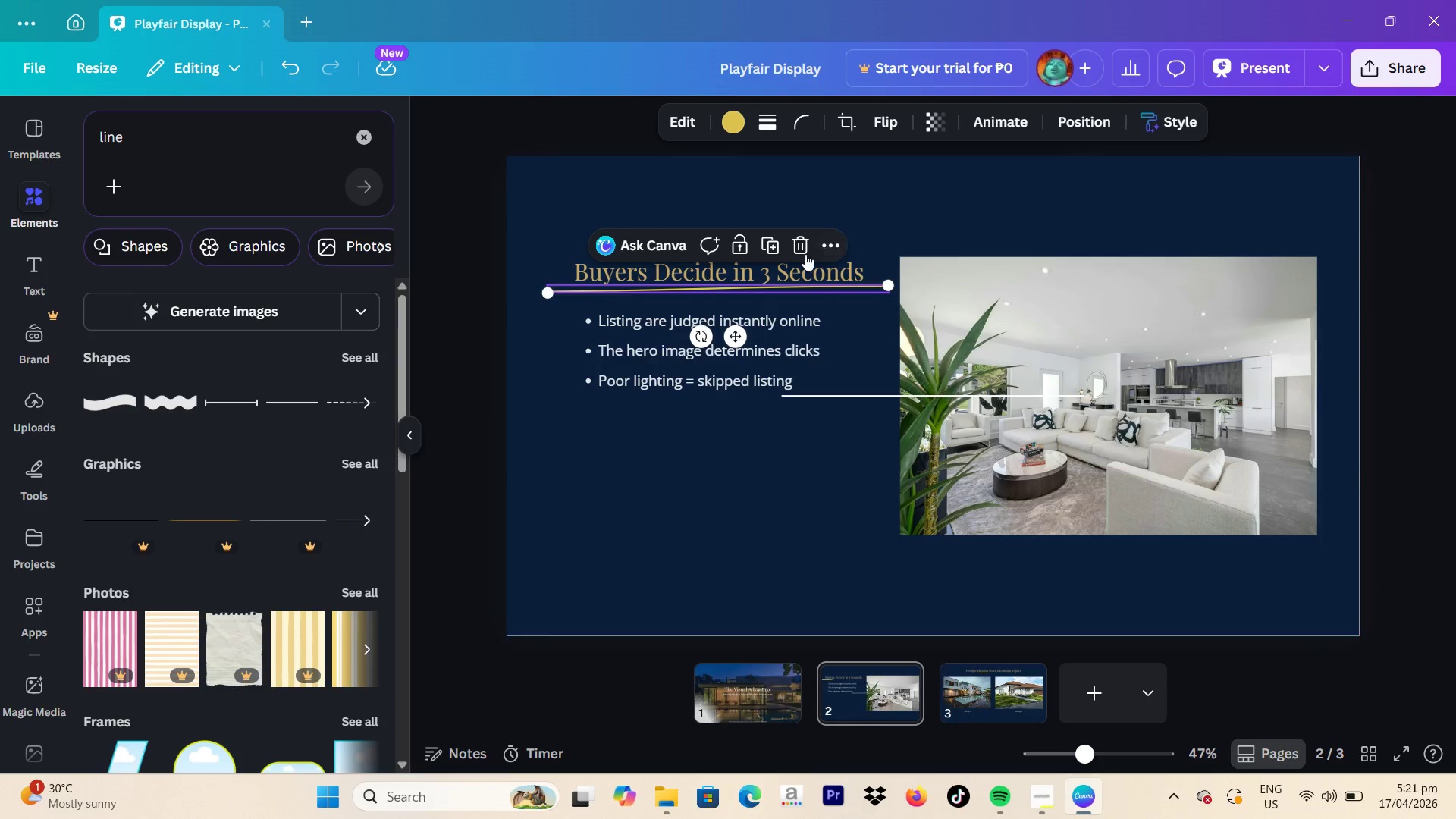 
left_click([805, 254])
 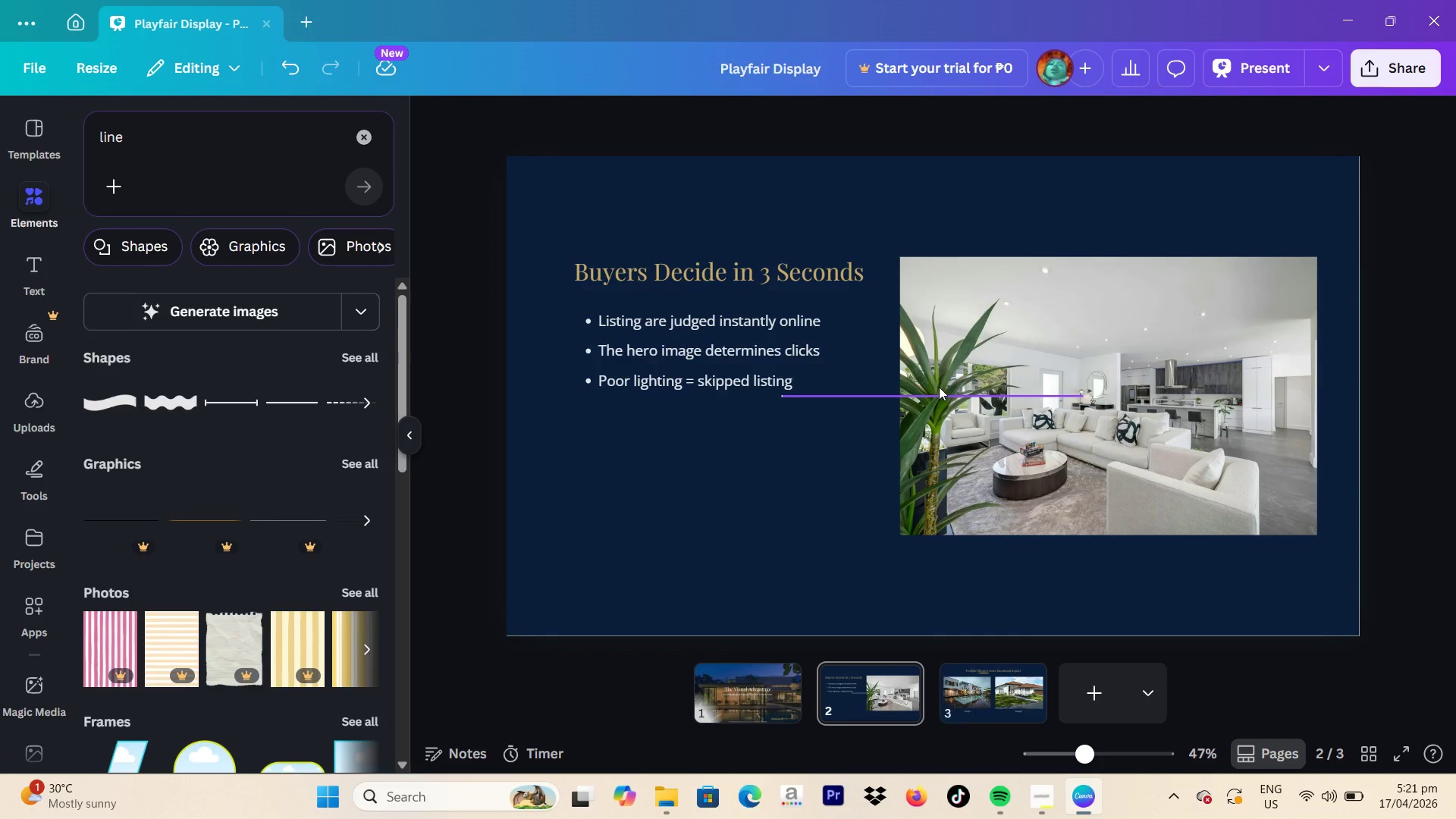 
left_click([939, 389])
 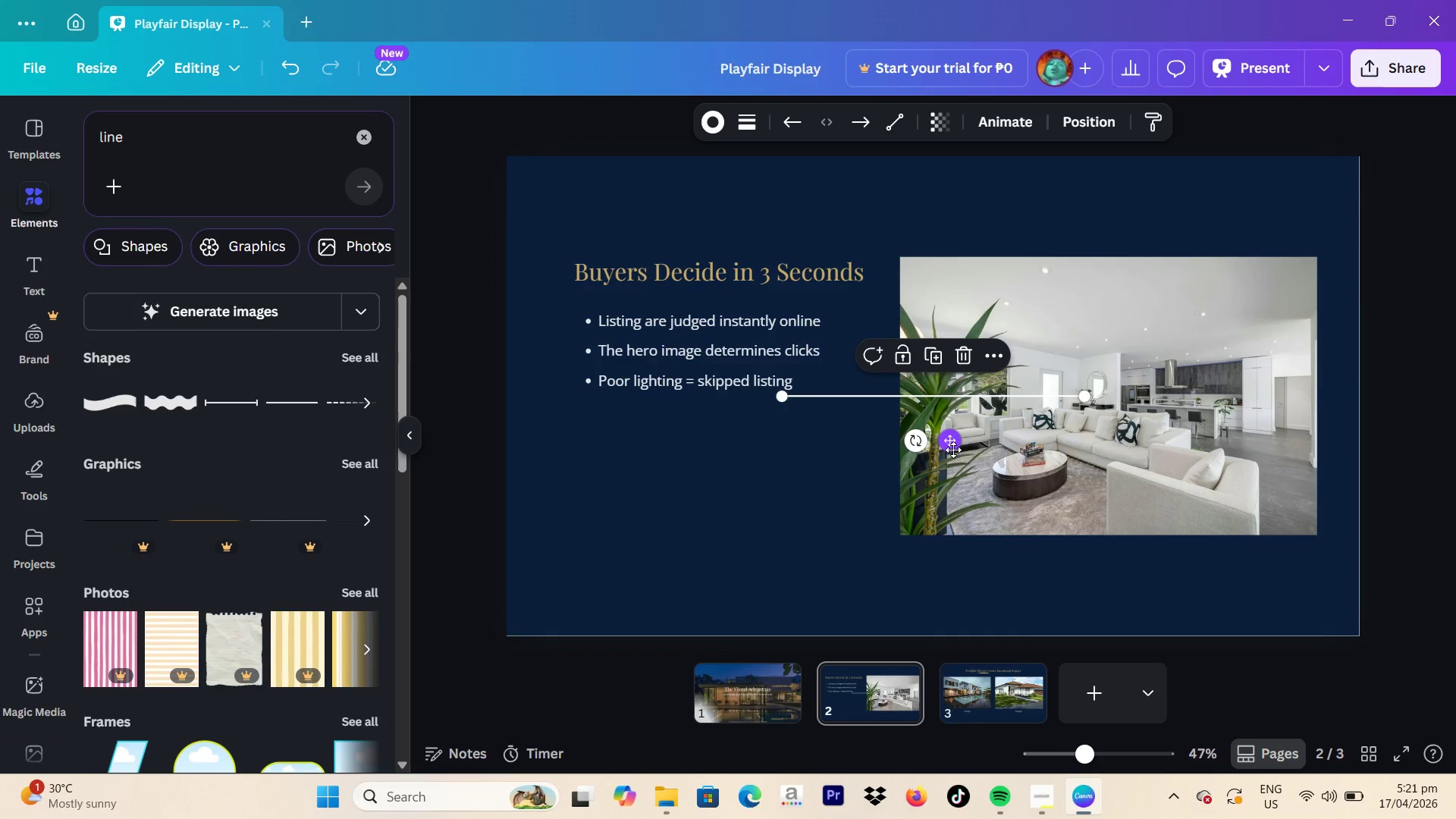 
left_click_drag(start_coordinate=[955, 444], to_coordinate=[756, 353])
 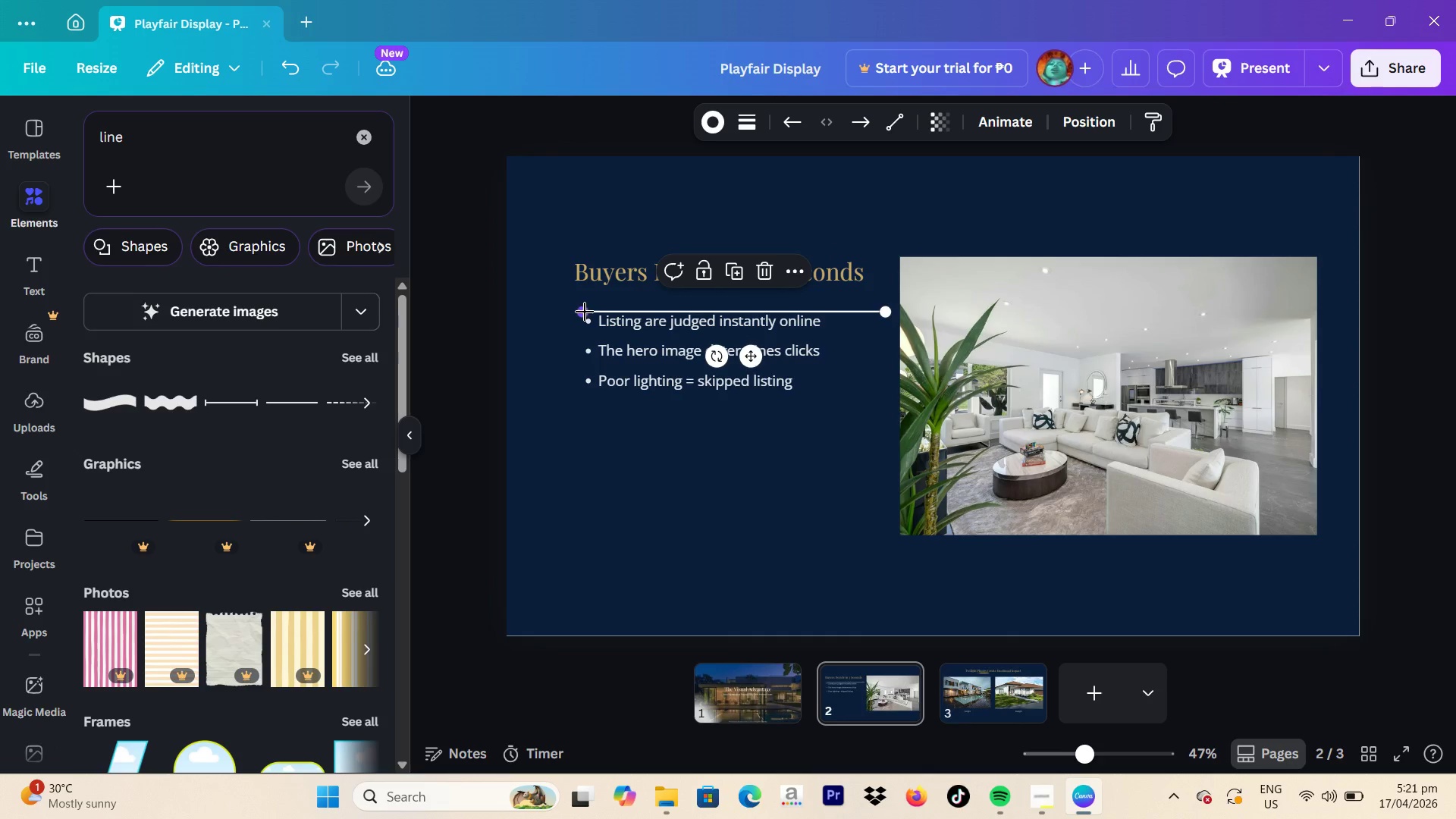 
left_click_drag(start_coordinate=[585, 312], to_coordinate=[554, 204])
 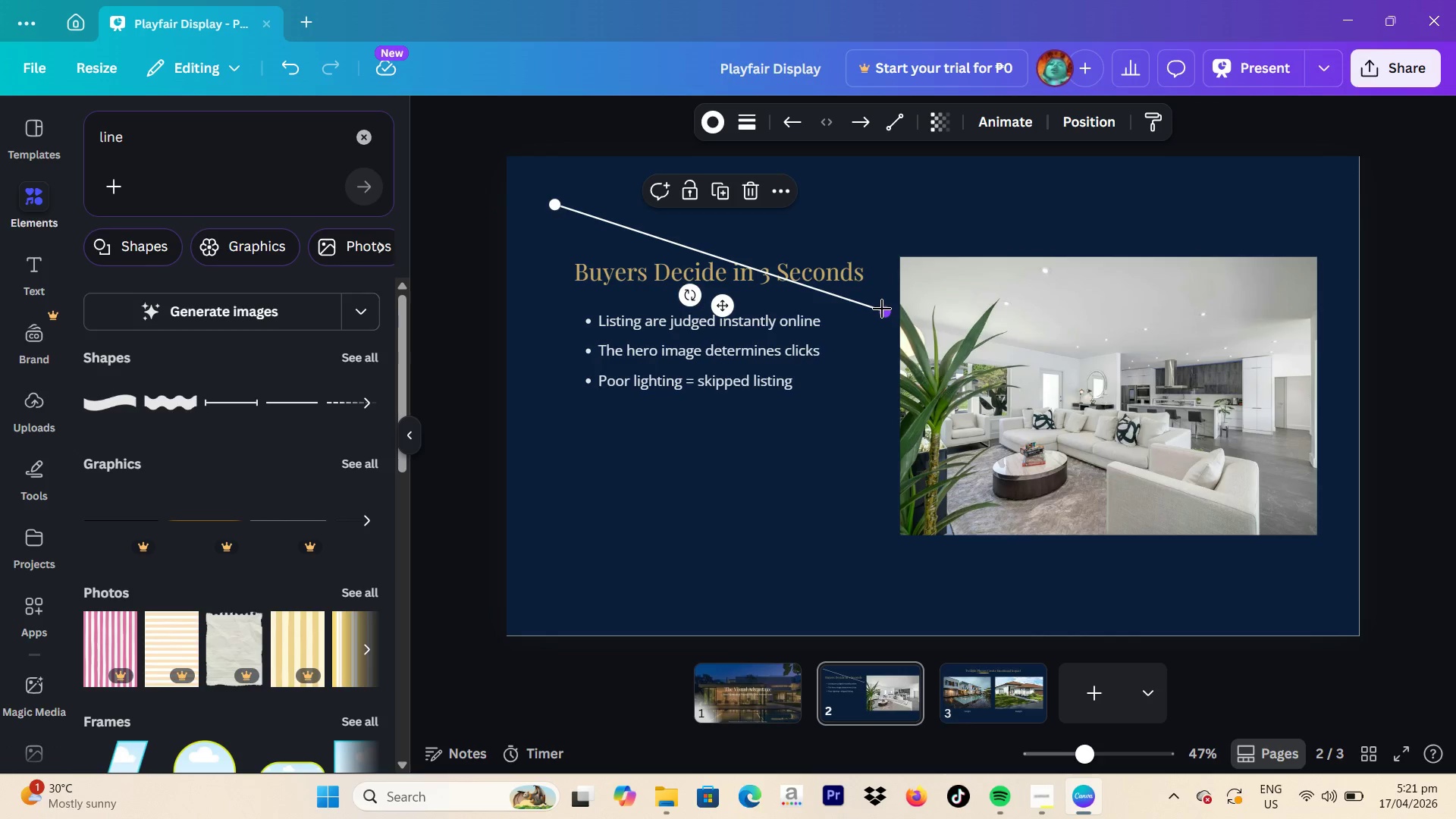 
left_click_drag(start_coordinate=[891, 312], to_coordinate=[561, 586])
 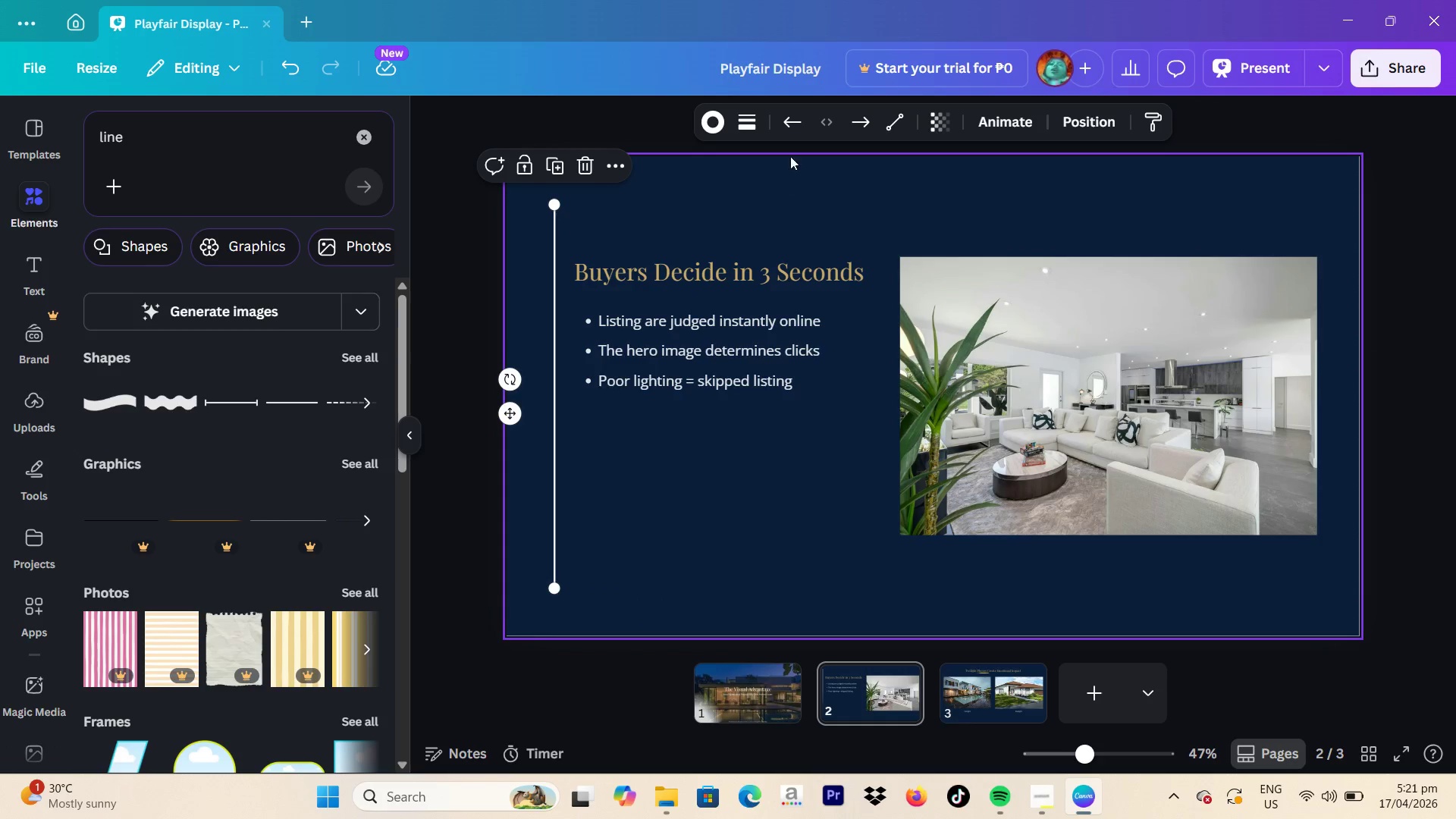 
left_click([711, 126])
 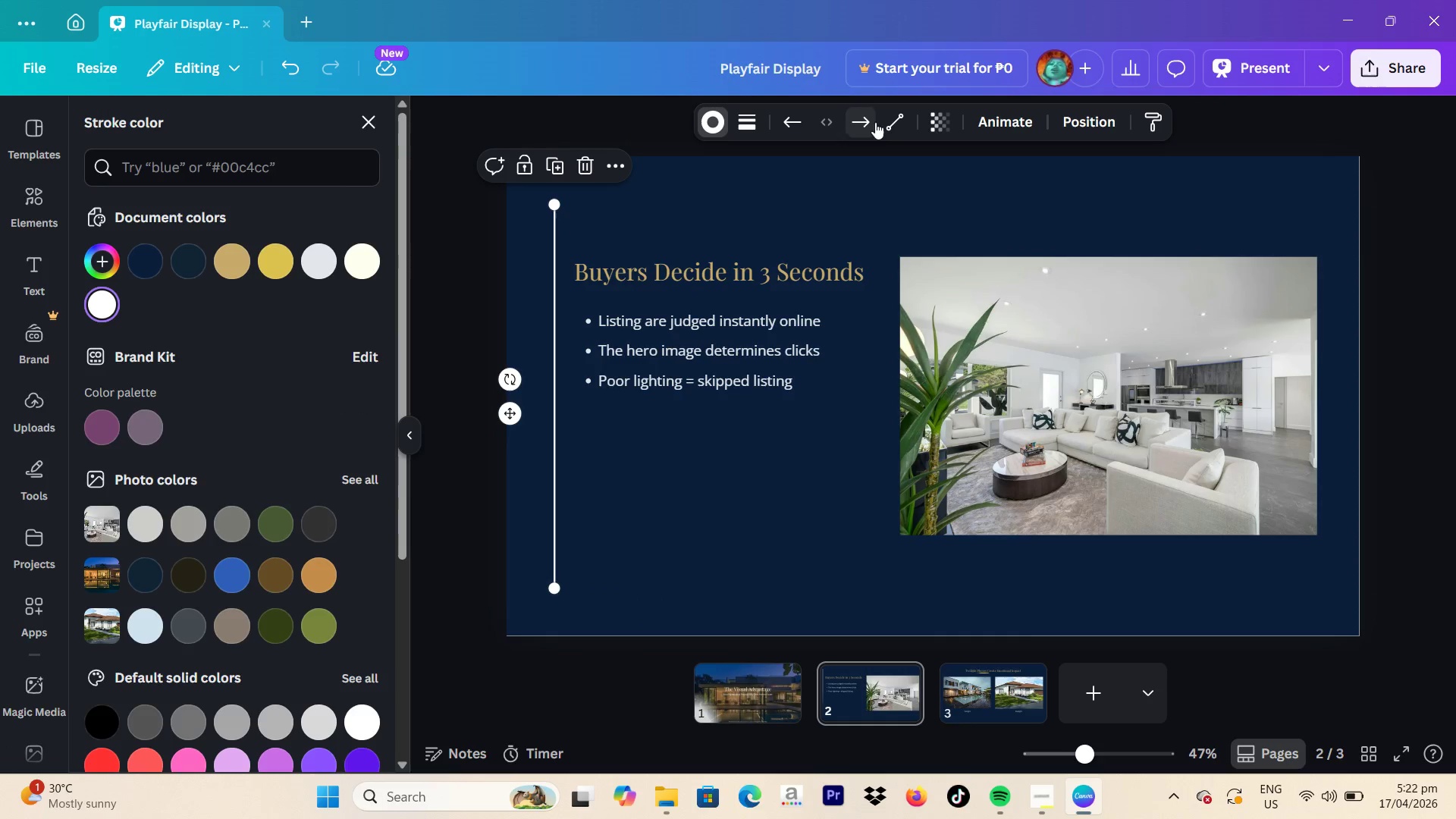 
left_click([751, 133])
 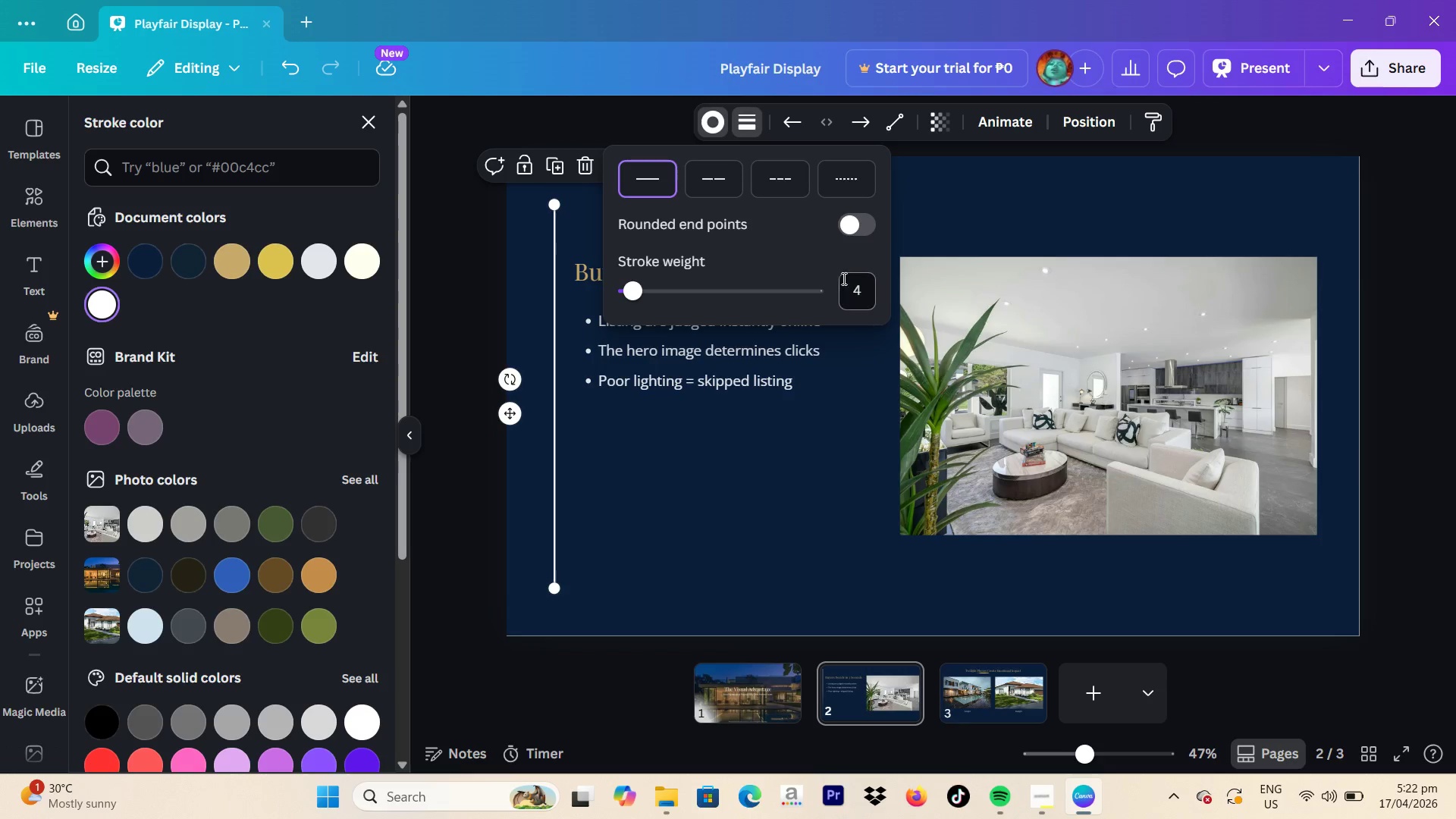 
wait(6.94)
 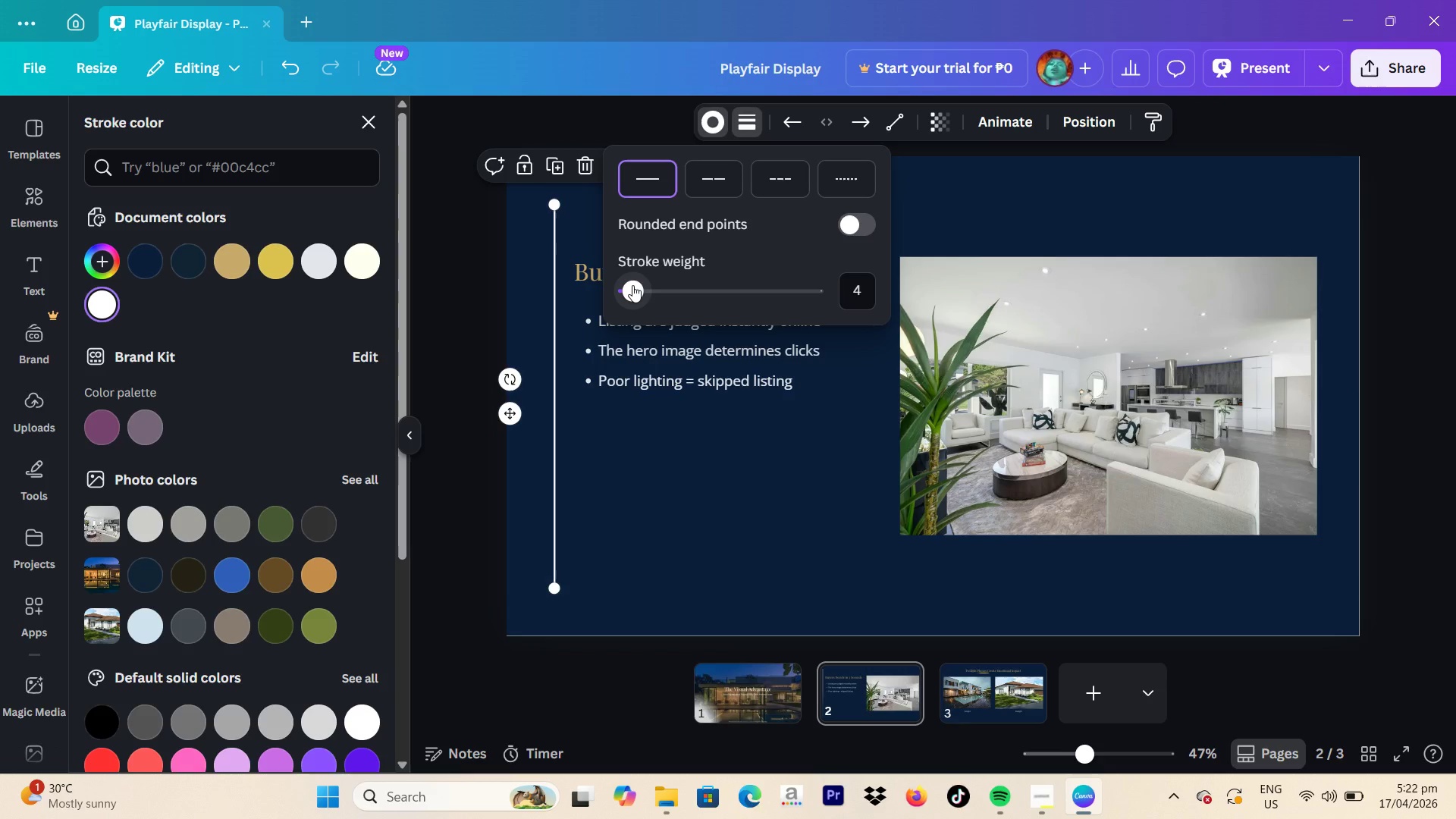 
key(2)
 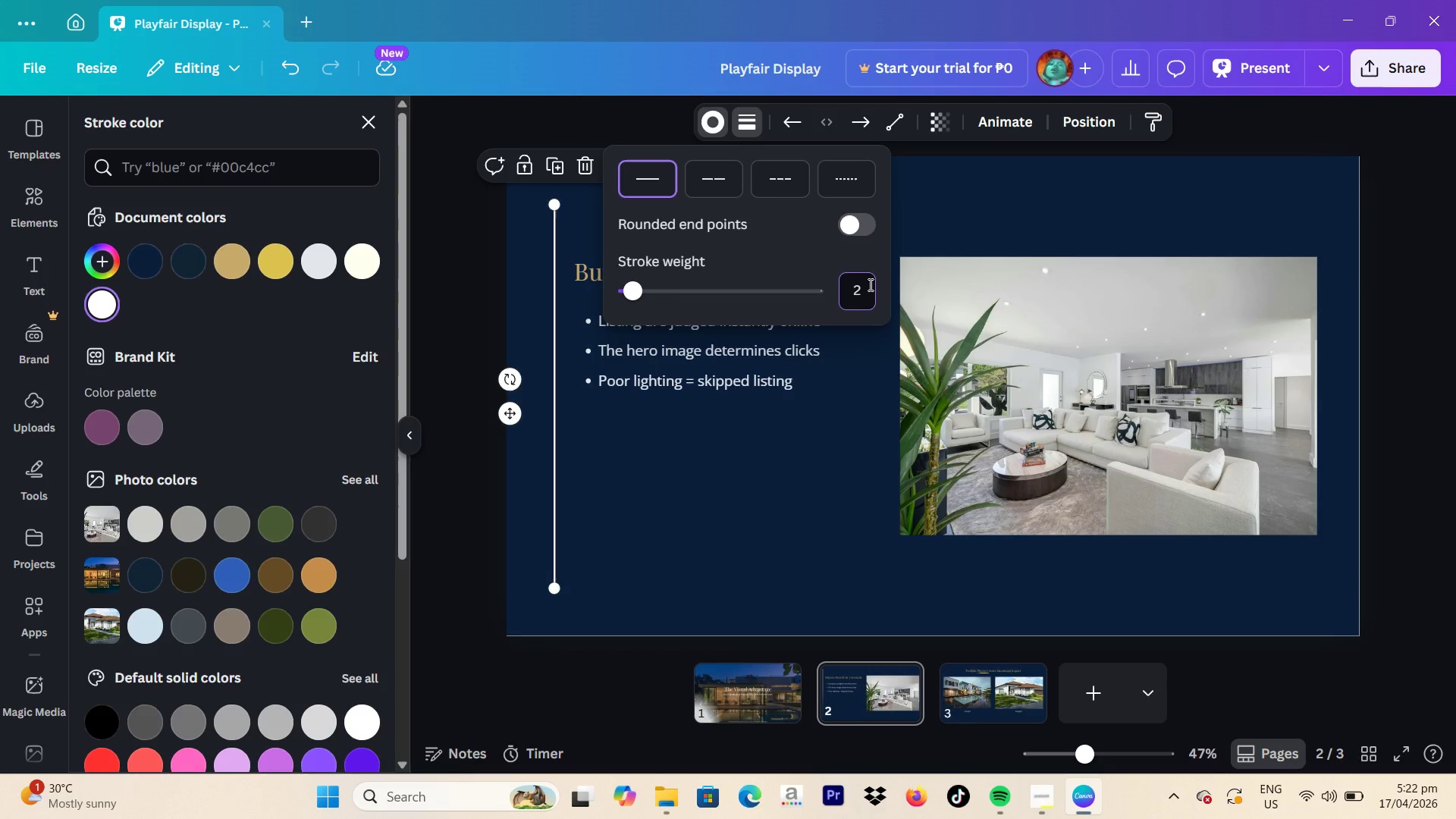 
key(Enter)
 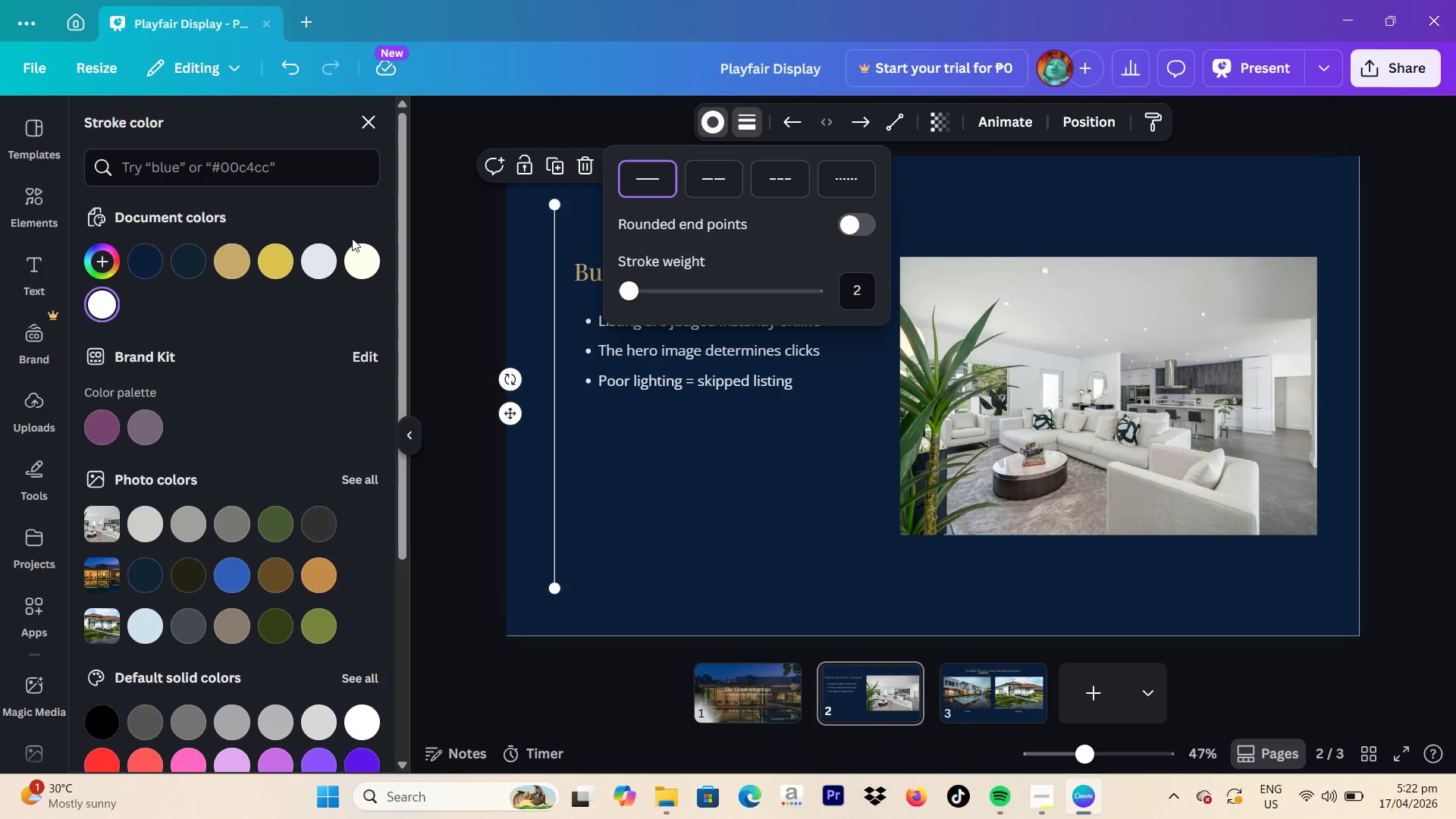 
left_click([265, 252])
 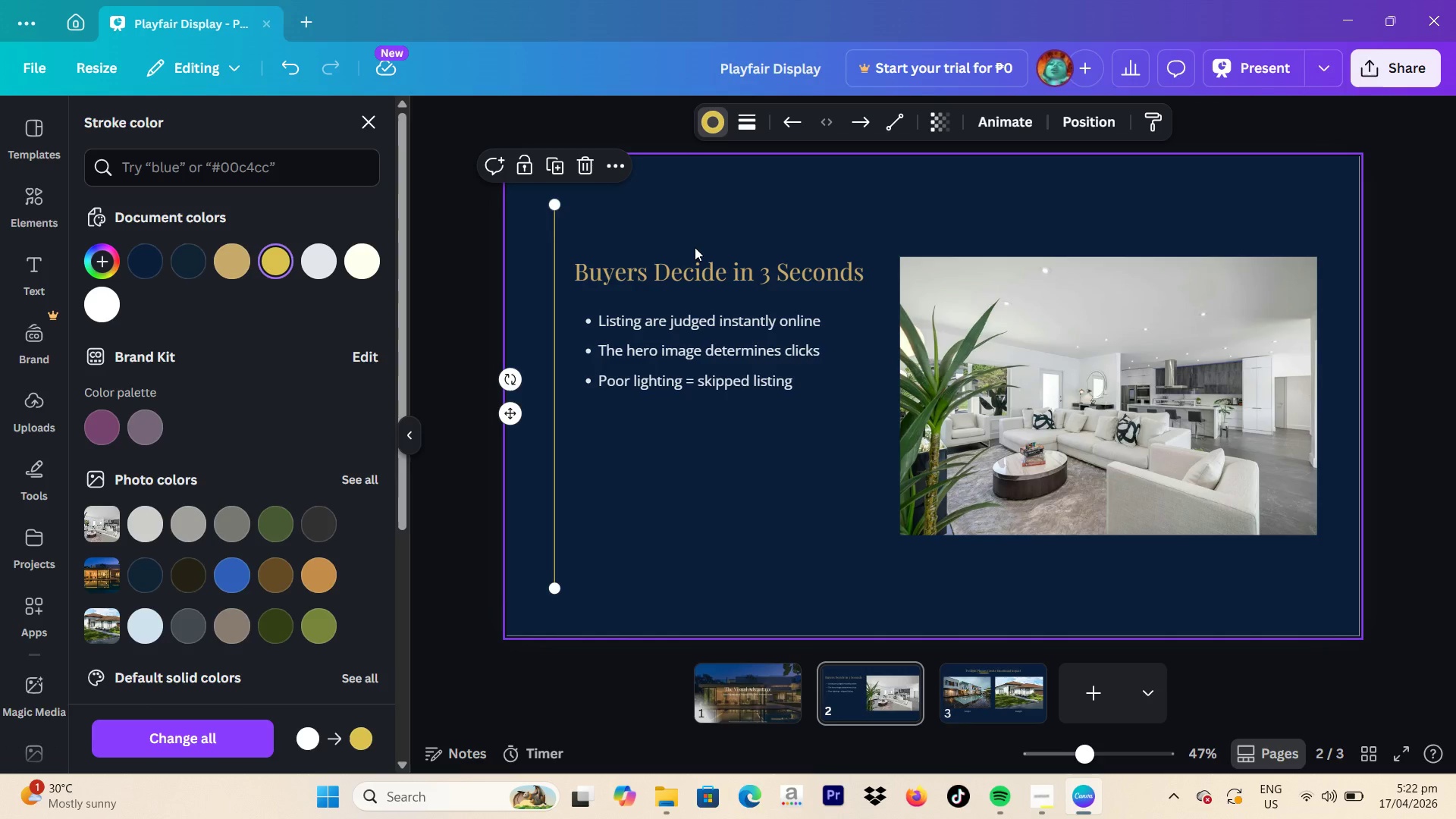 
wait(29.45)
 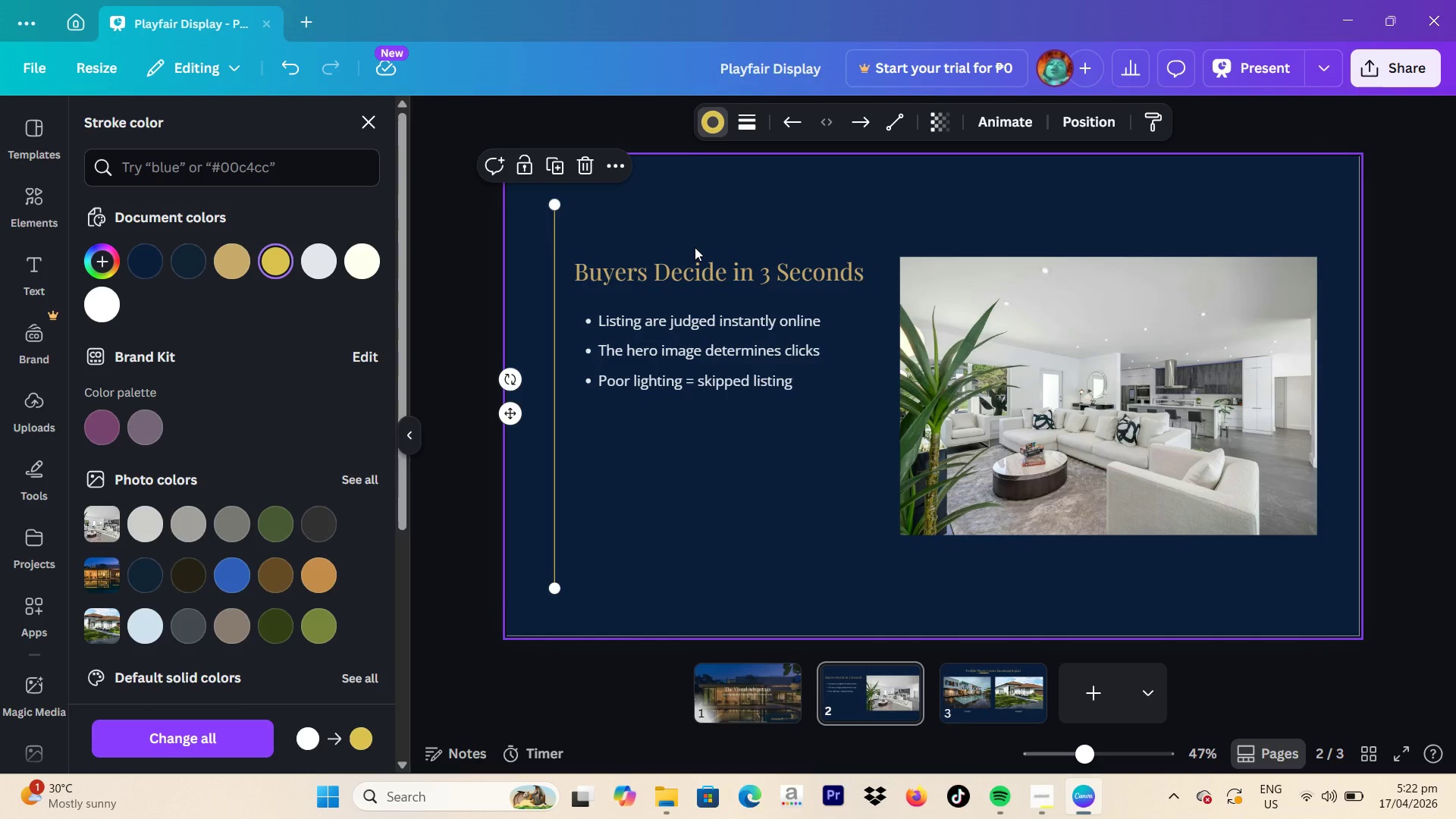 
left_click([15, 223])
 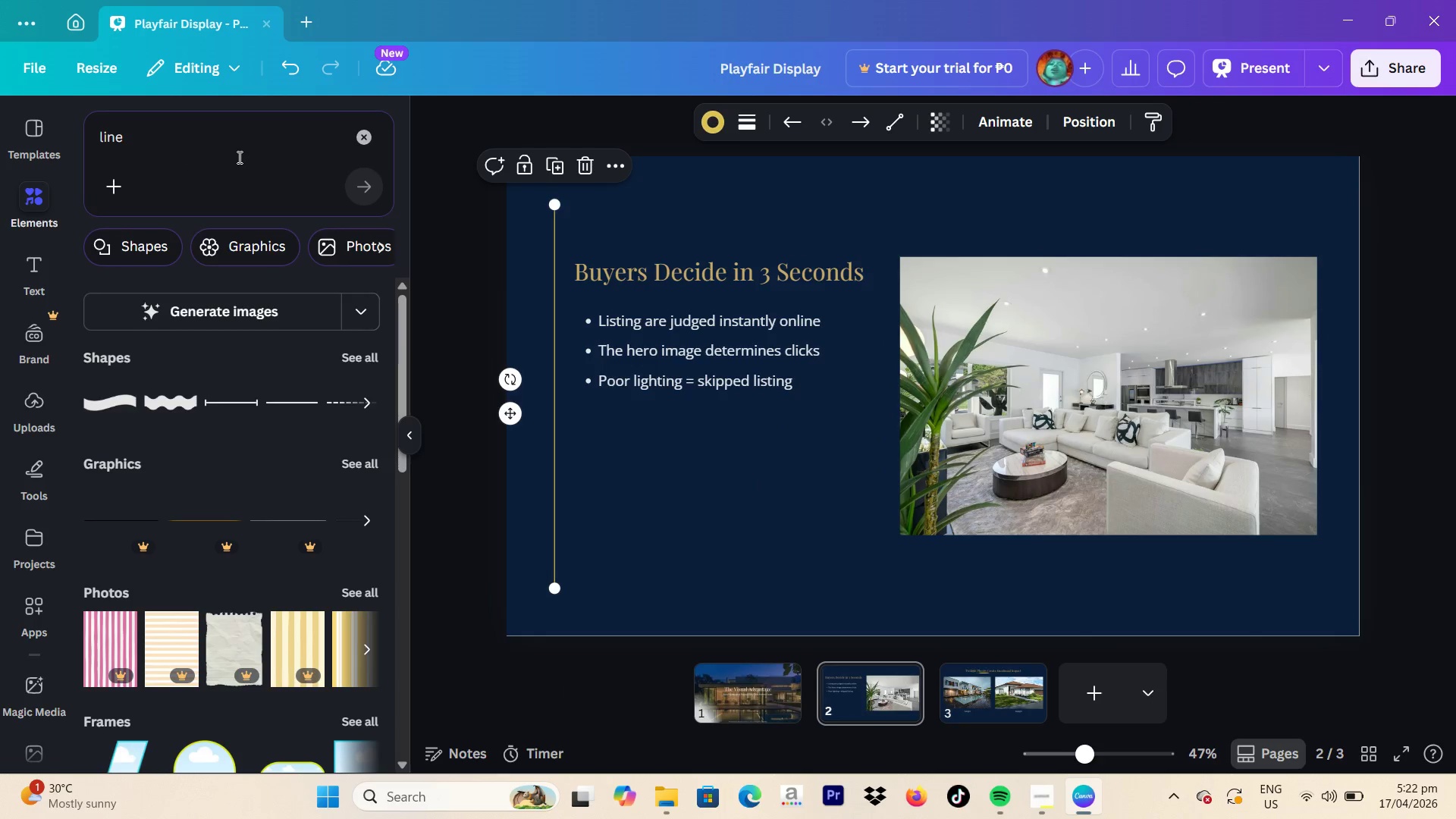 
left_click_drag(start_coordinate=[241, 155], to_coordinate=[0, 149])
 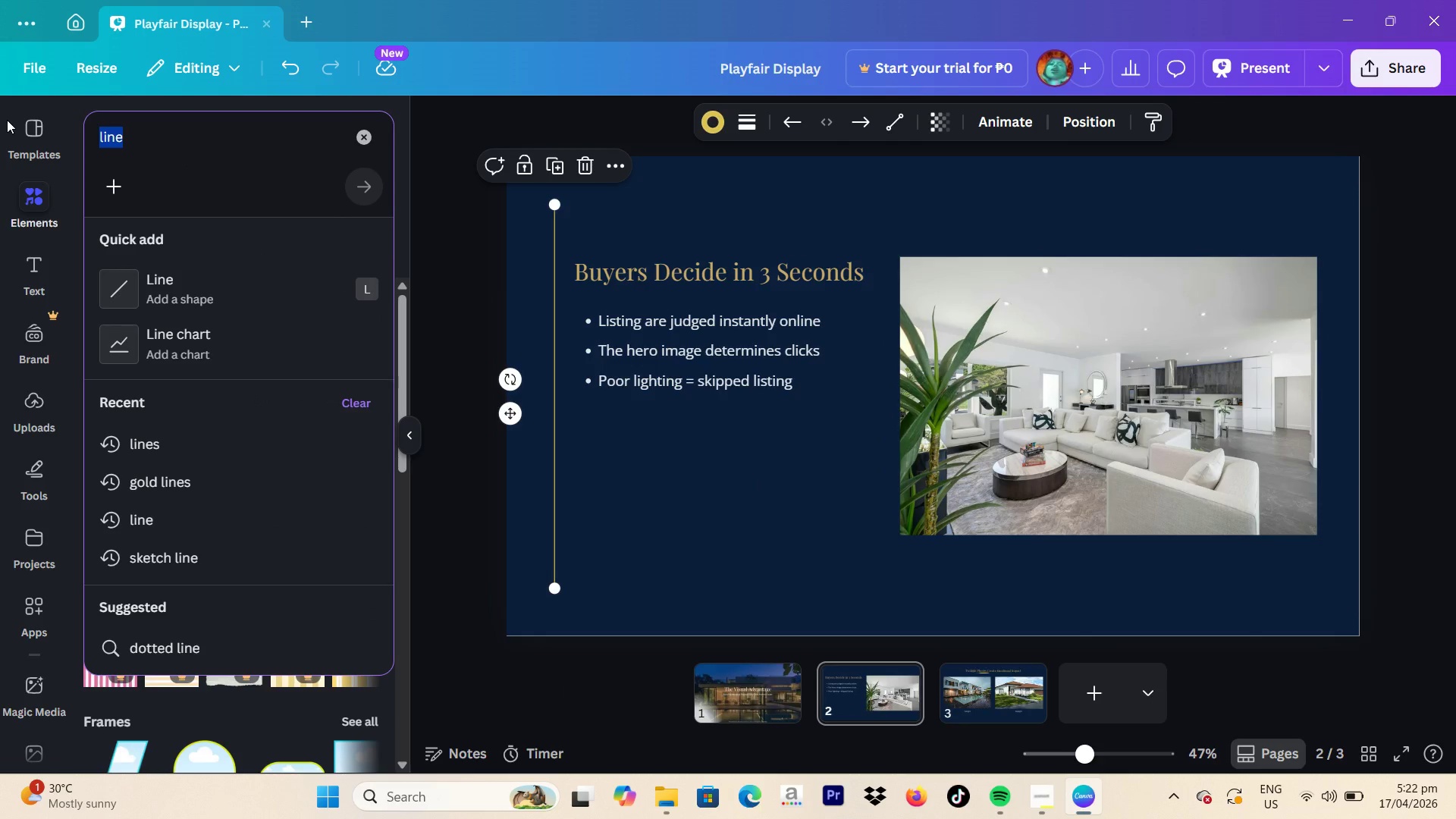 
type(minimakl)
key(Backspace)
key(Backspace)
type(l icon home)
 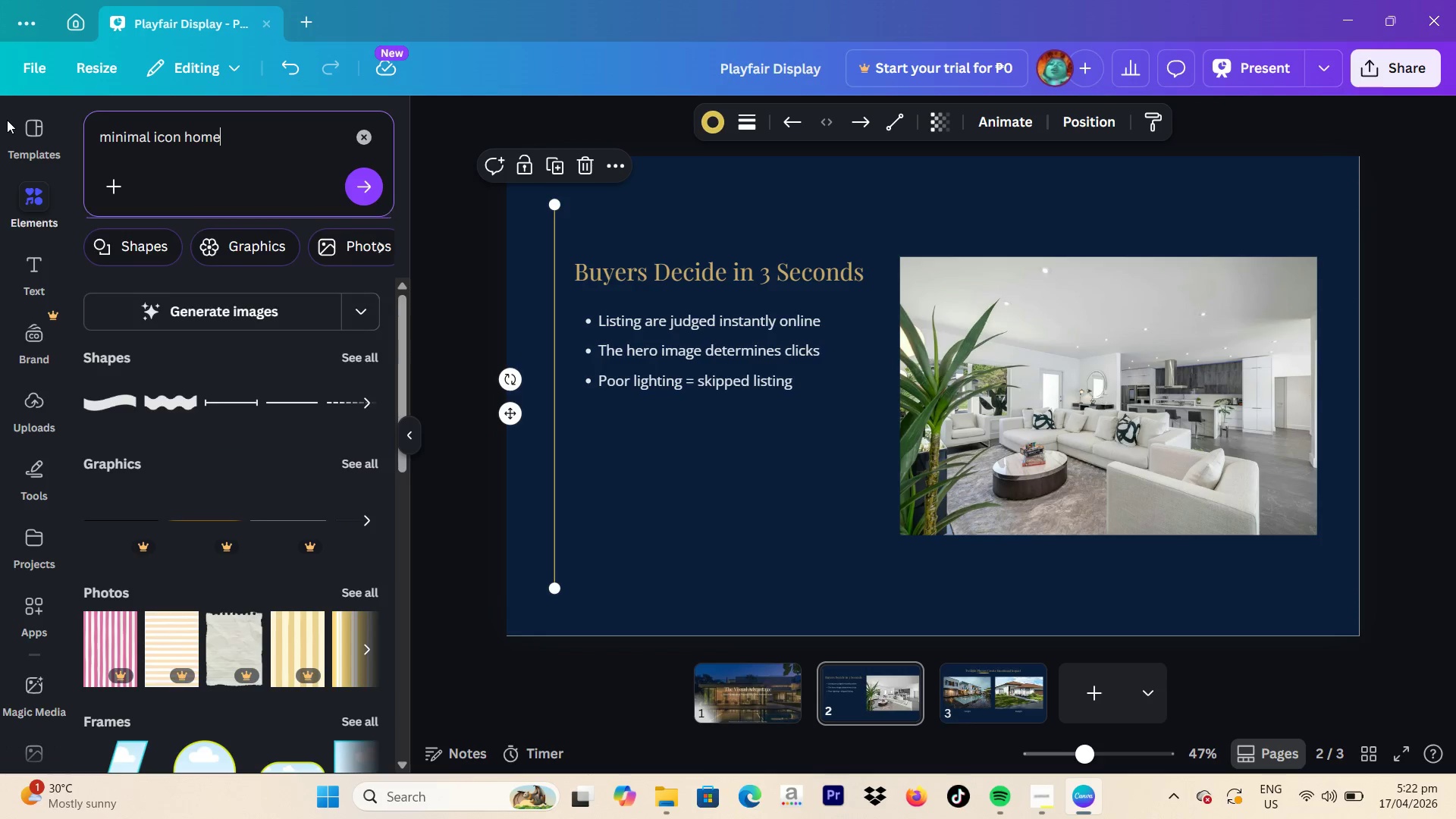 
key(Enter)
 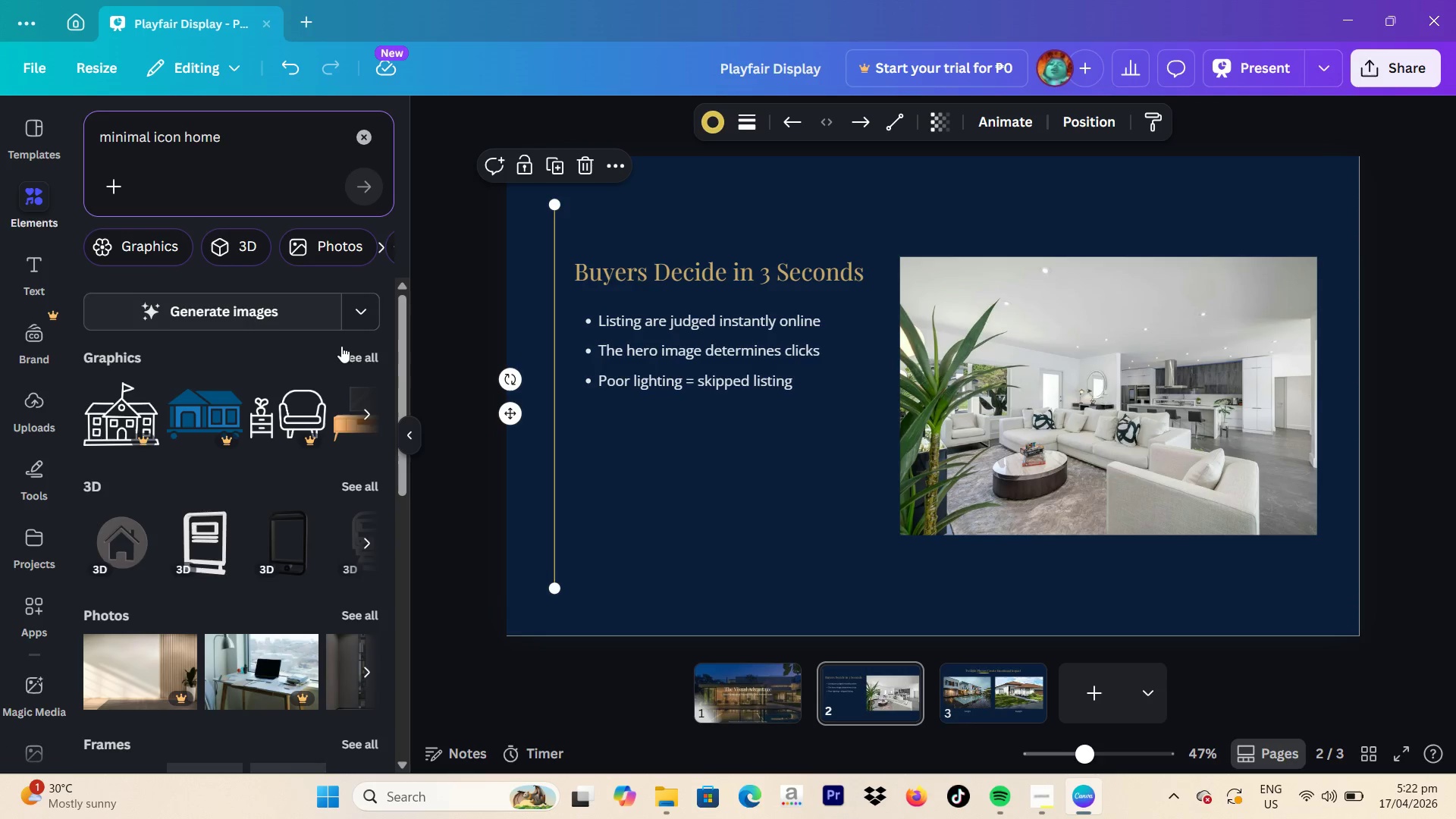 
left_click([346, 350])
 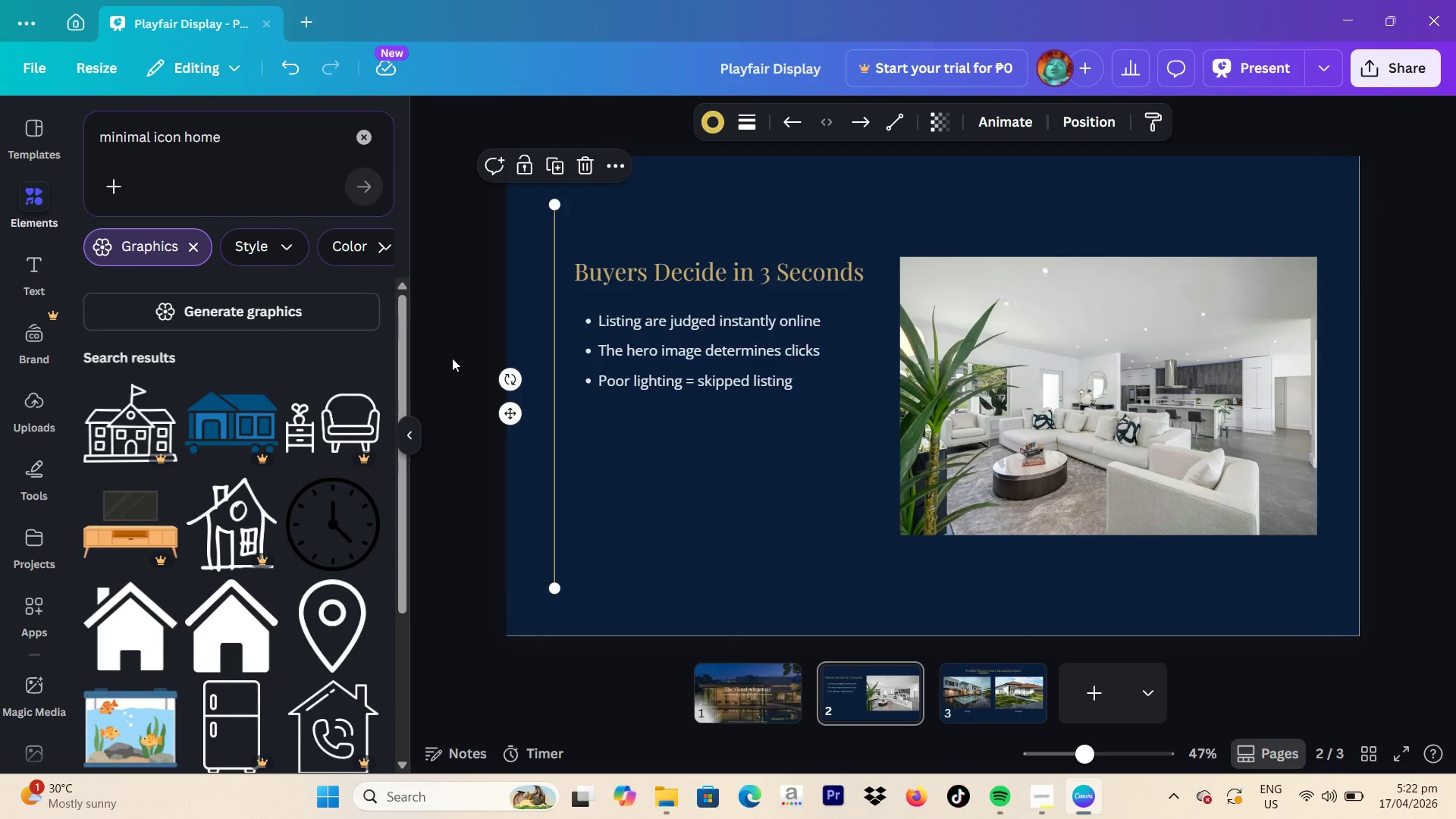 
scroll: coordinate [334, 447], scroll_direction: down, amount: 2.0
 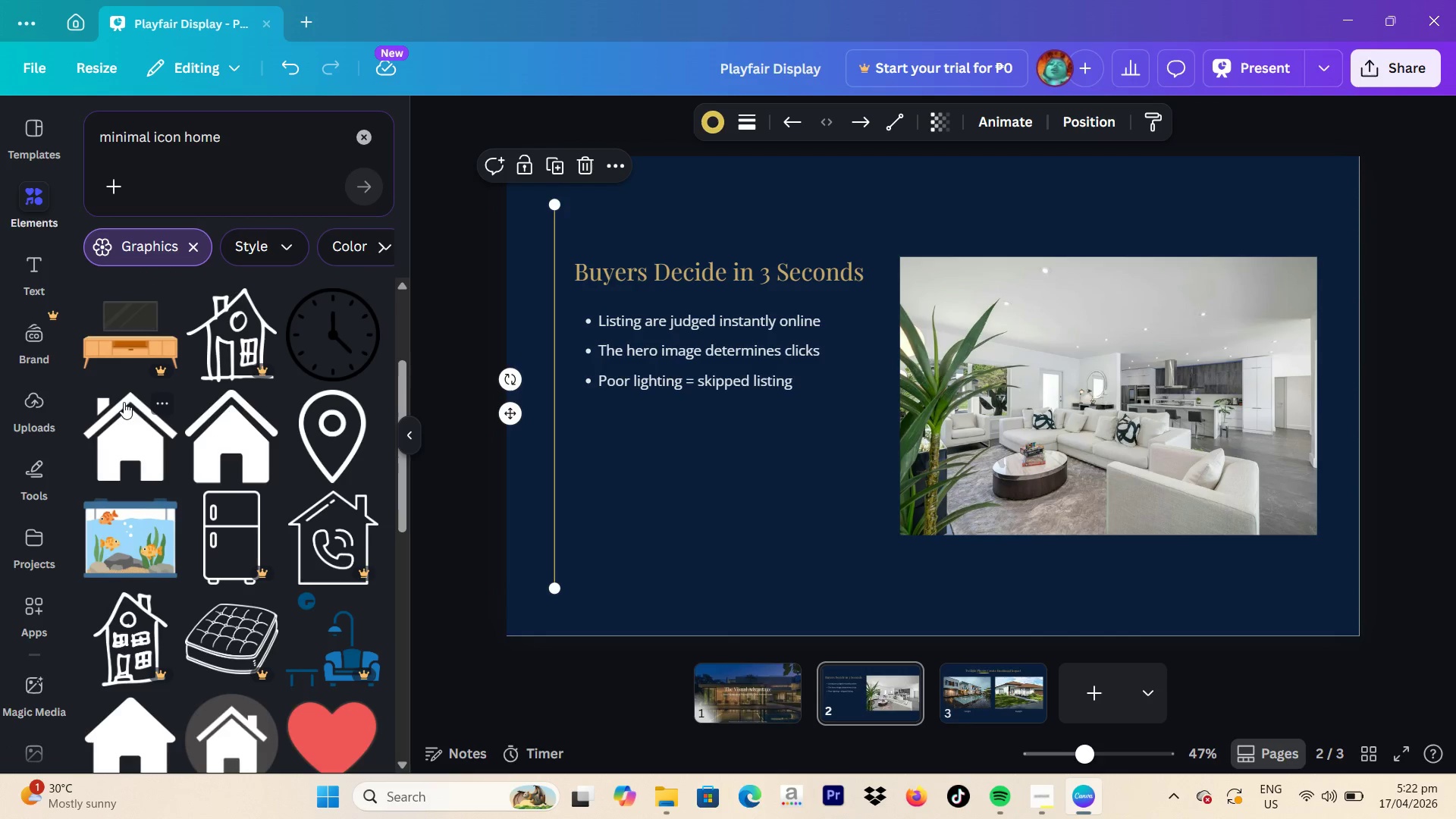 
left_click([125, 425])
 